 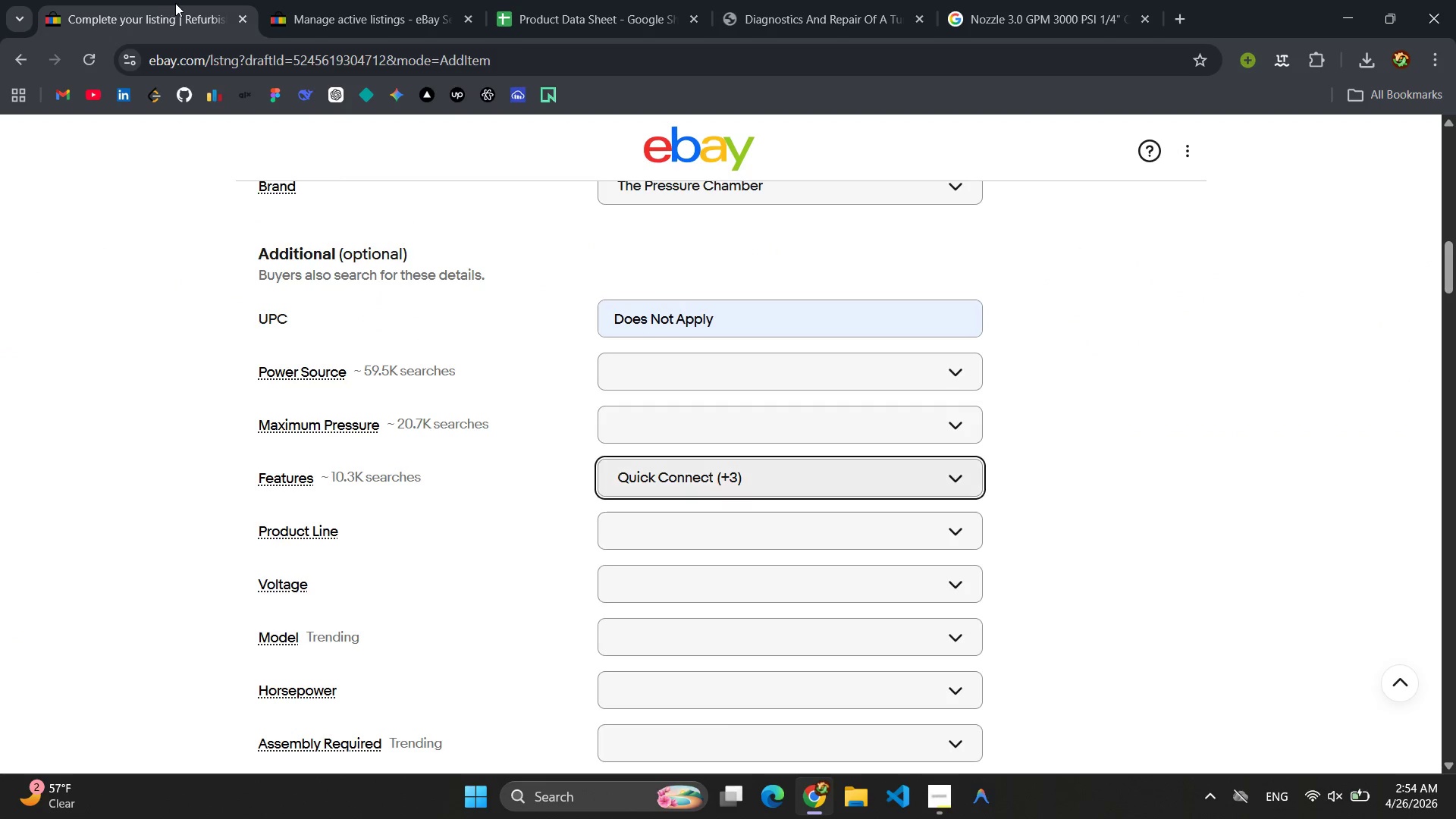 
scroll: coordinate [922, 502], scroll_direction: down, amount: 25.0
 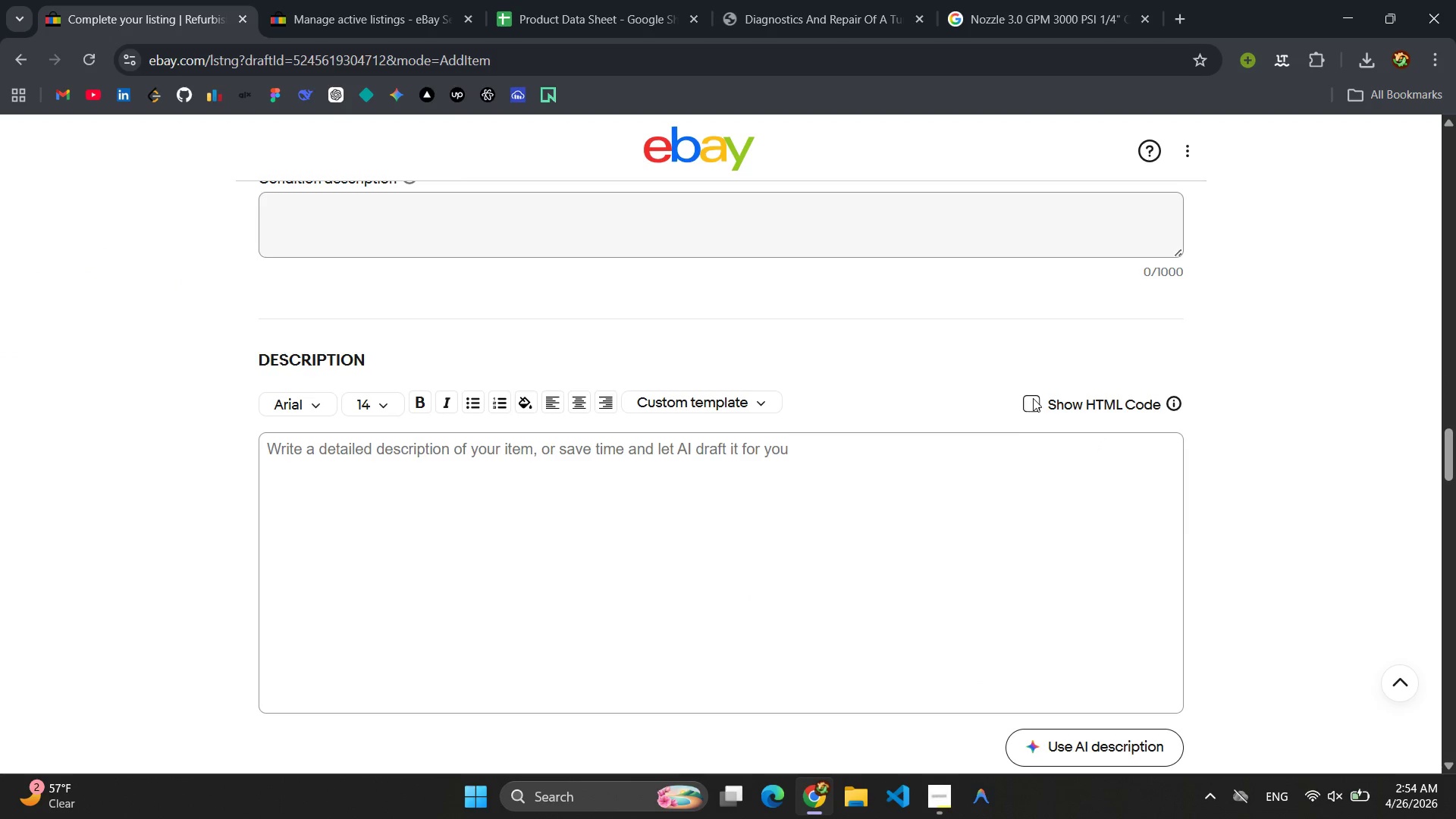 
double_click([463, 570])
 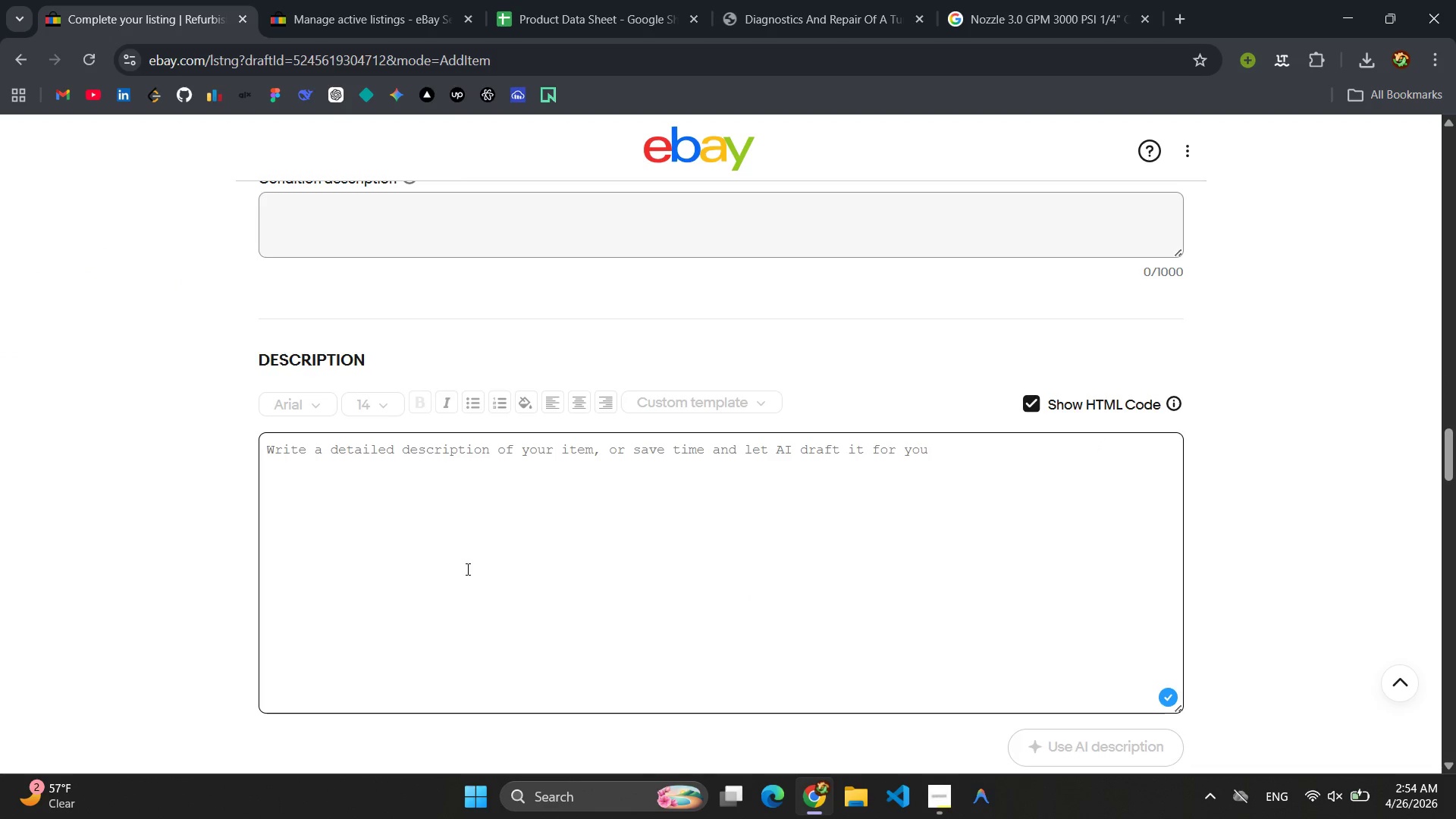 
key(Control+V)
 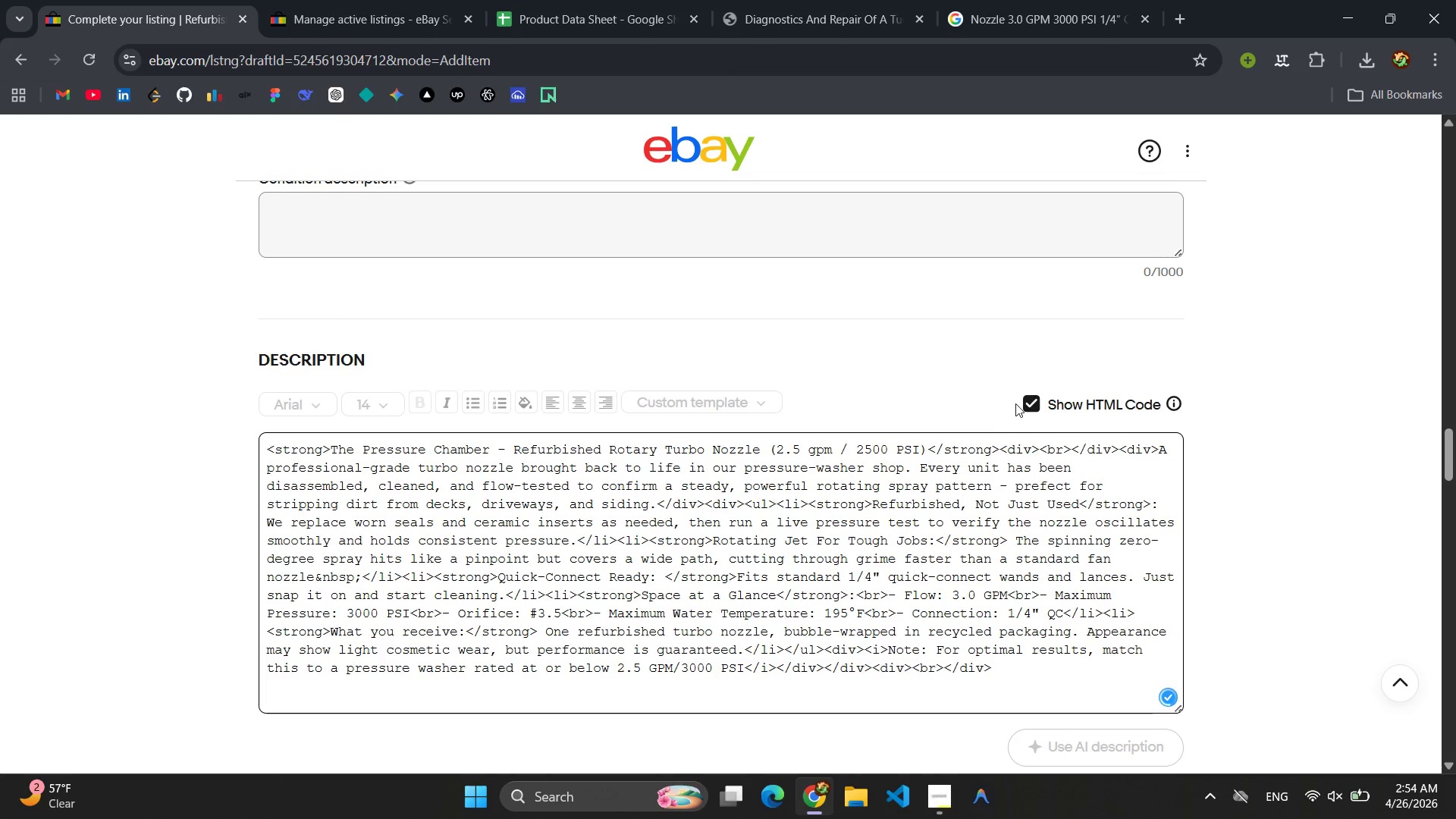 
left_click([1037, 401])
 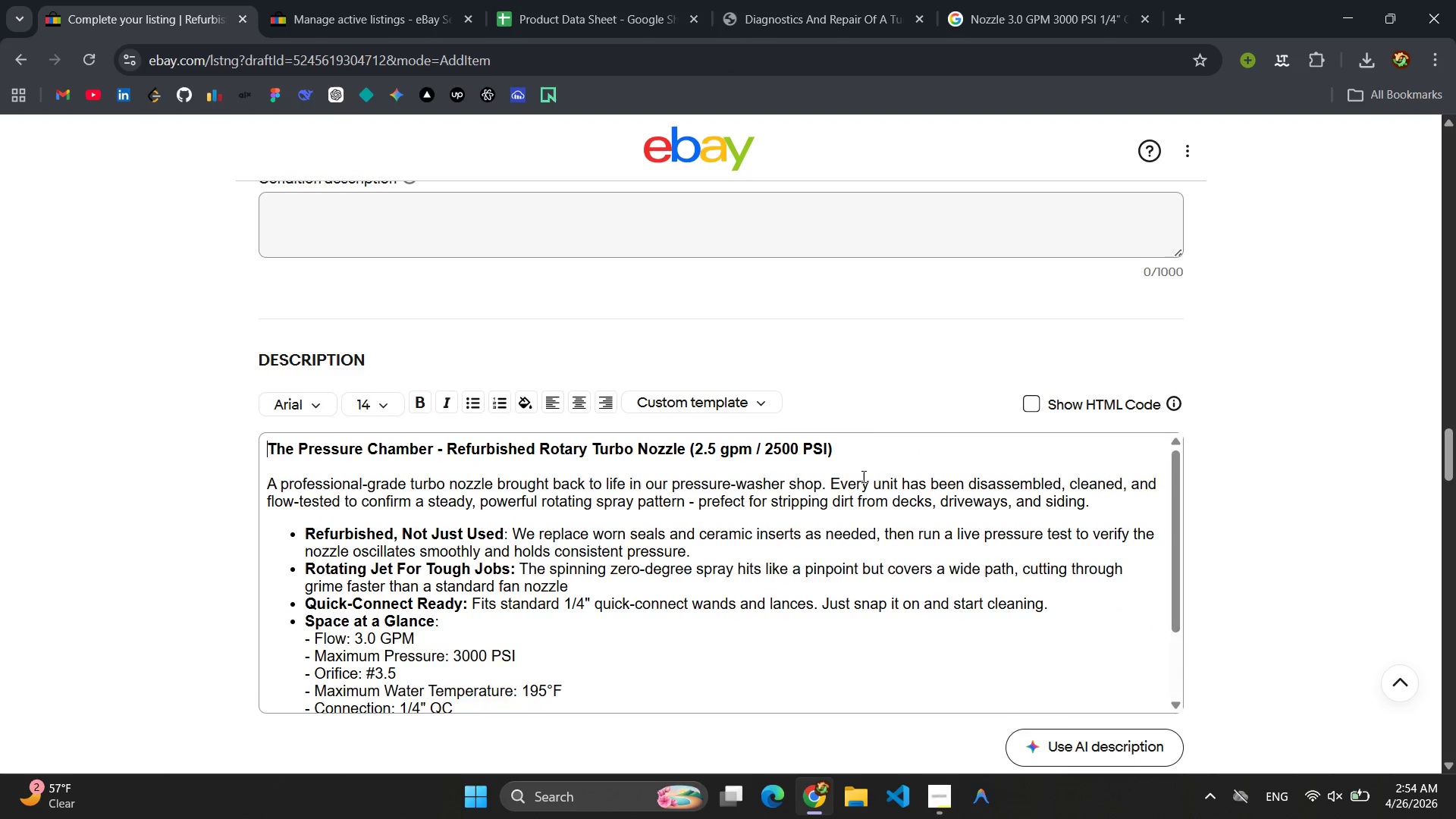 
scroll: coordinate [865, 523], scroll_direction: up, amount: 8.0
 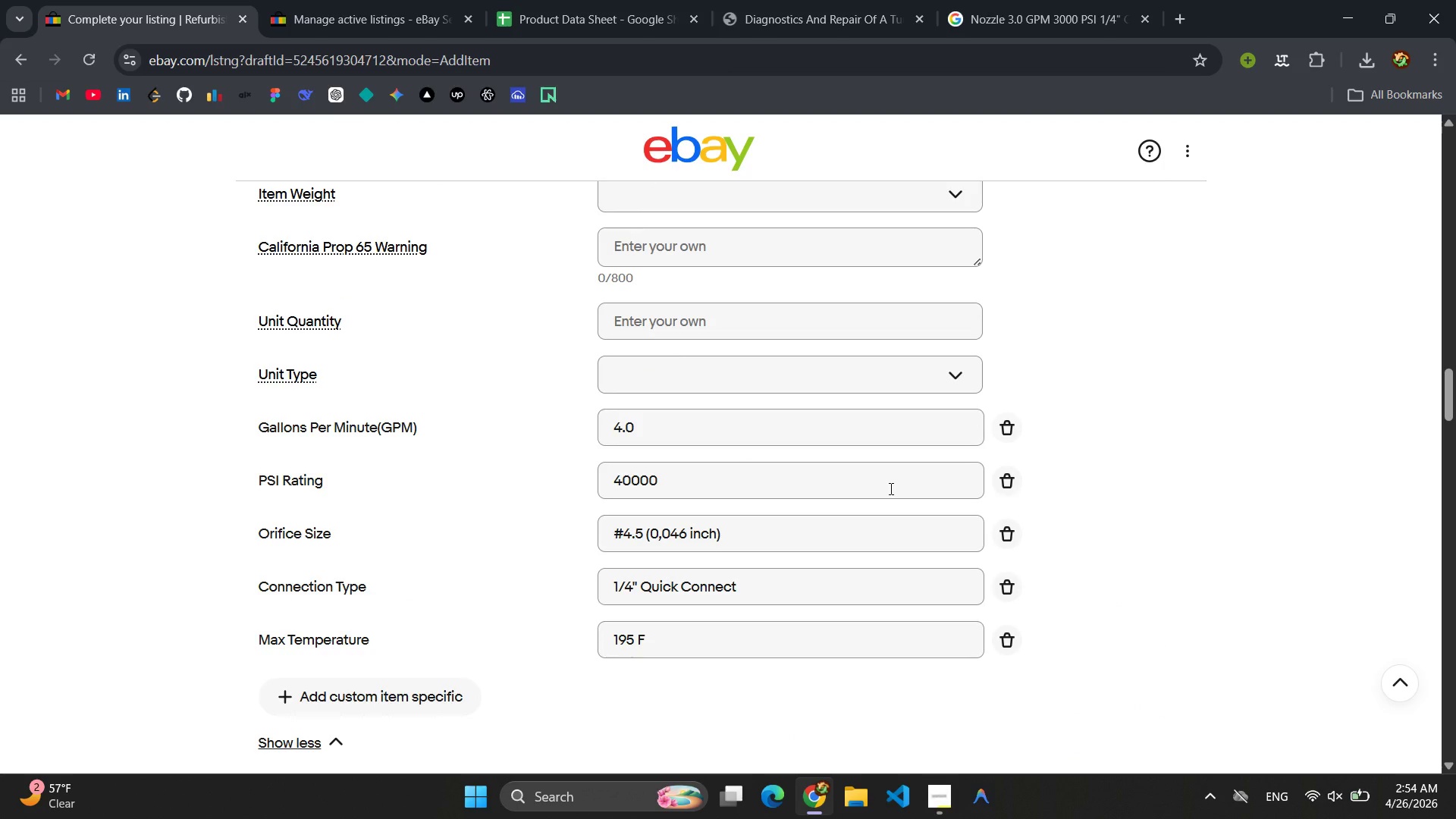 
wait(6.73)
 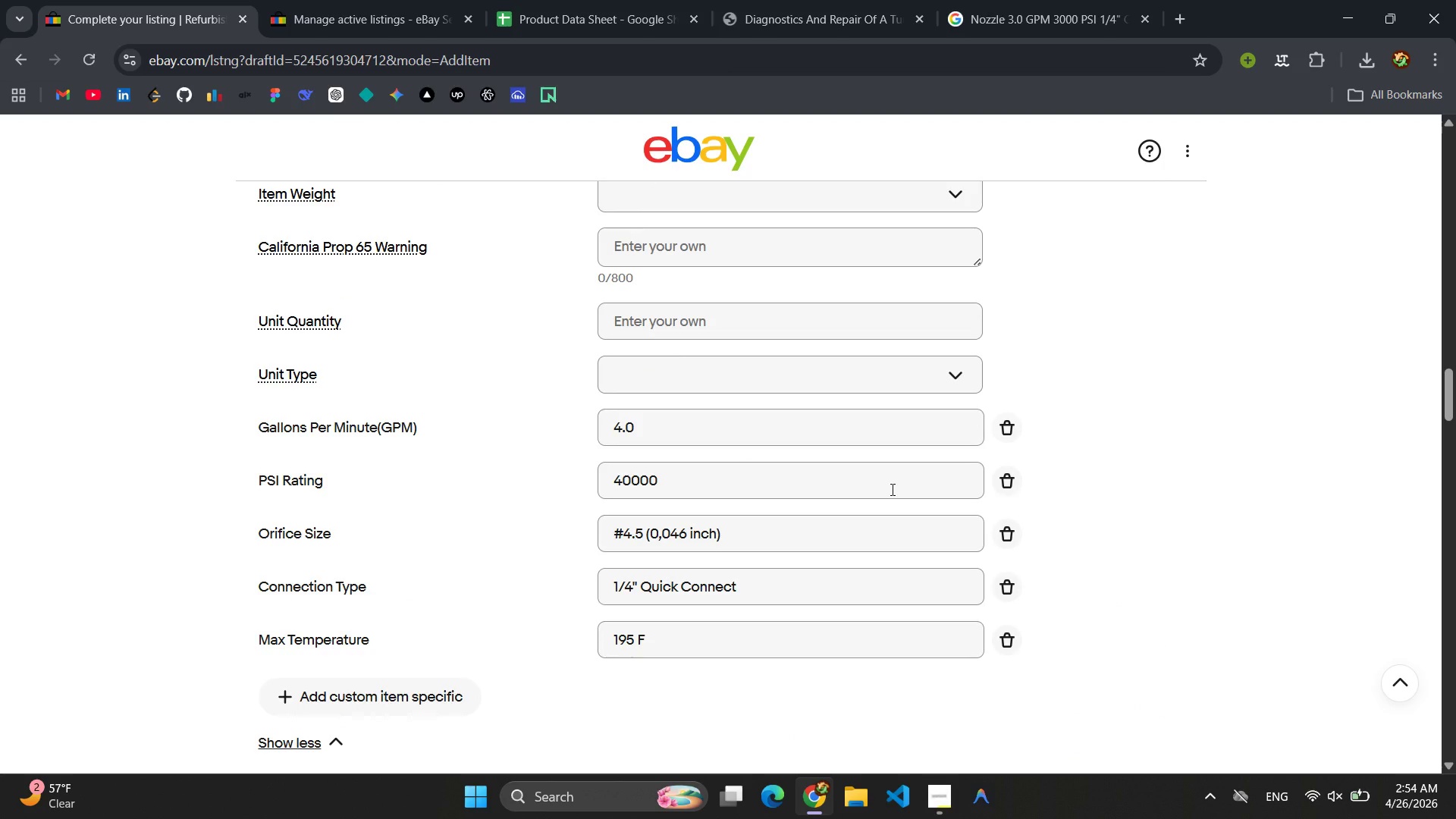 
scroll: coordinate [783, 494], scroll_direction: down, amount: 9.0
 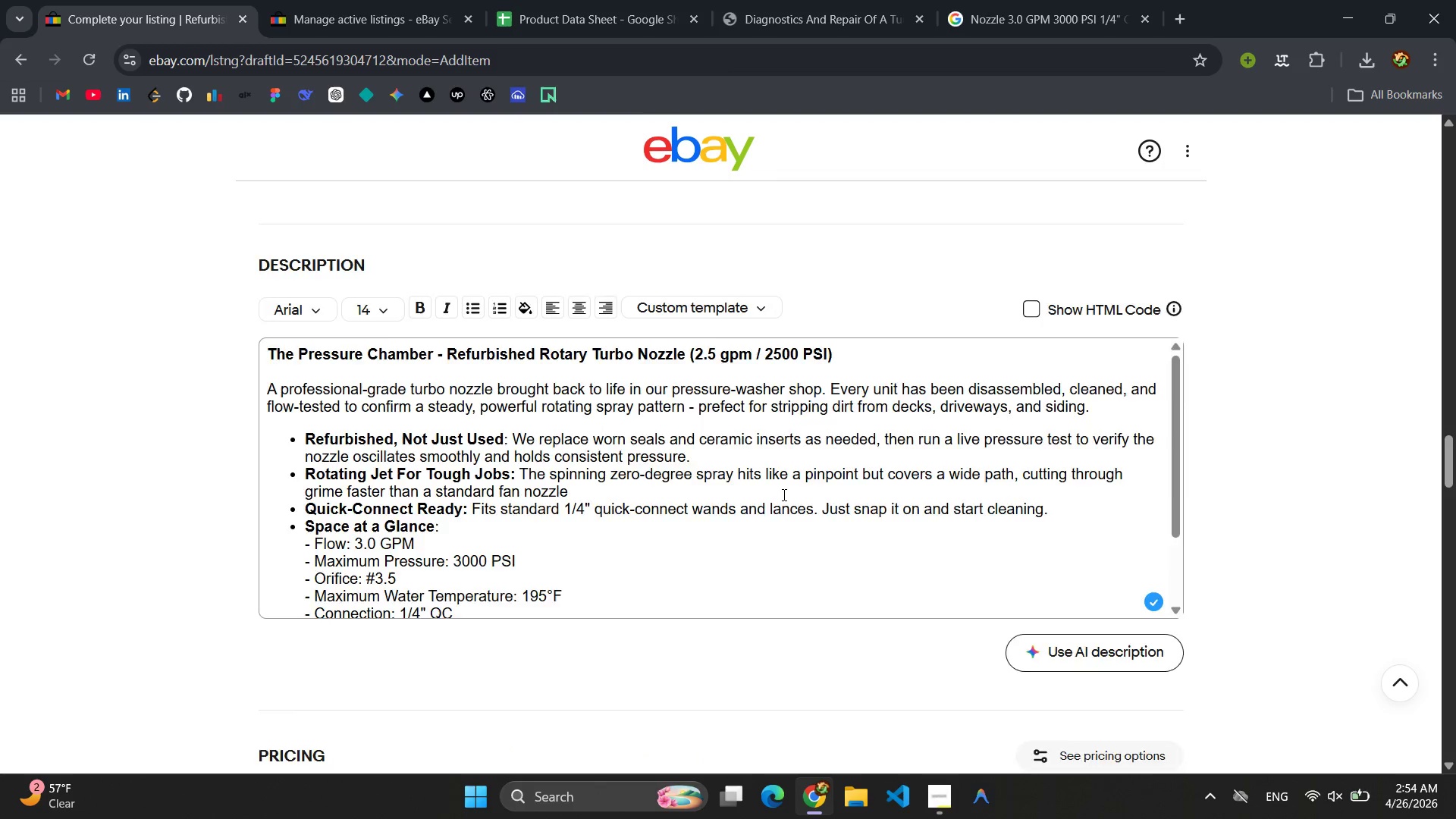 
scroll: coordinate [783, 494], scroll_direction: up, amount: 5.0
 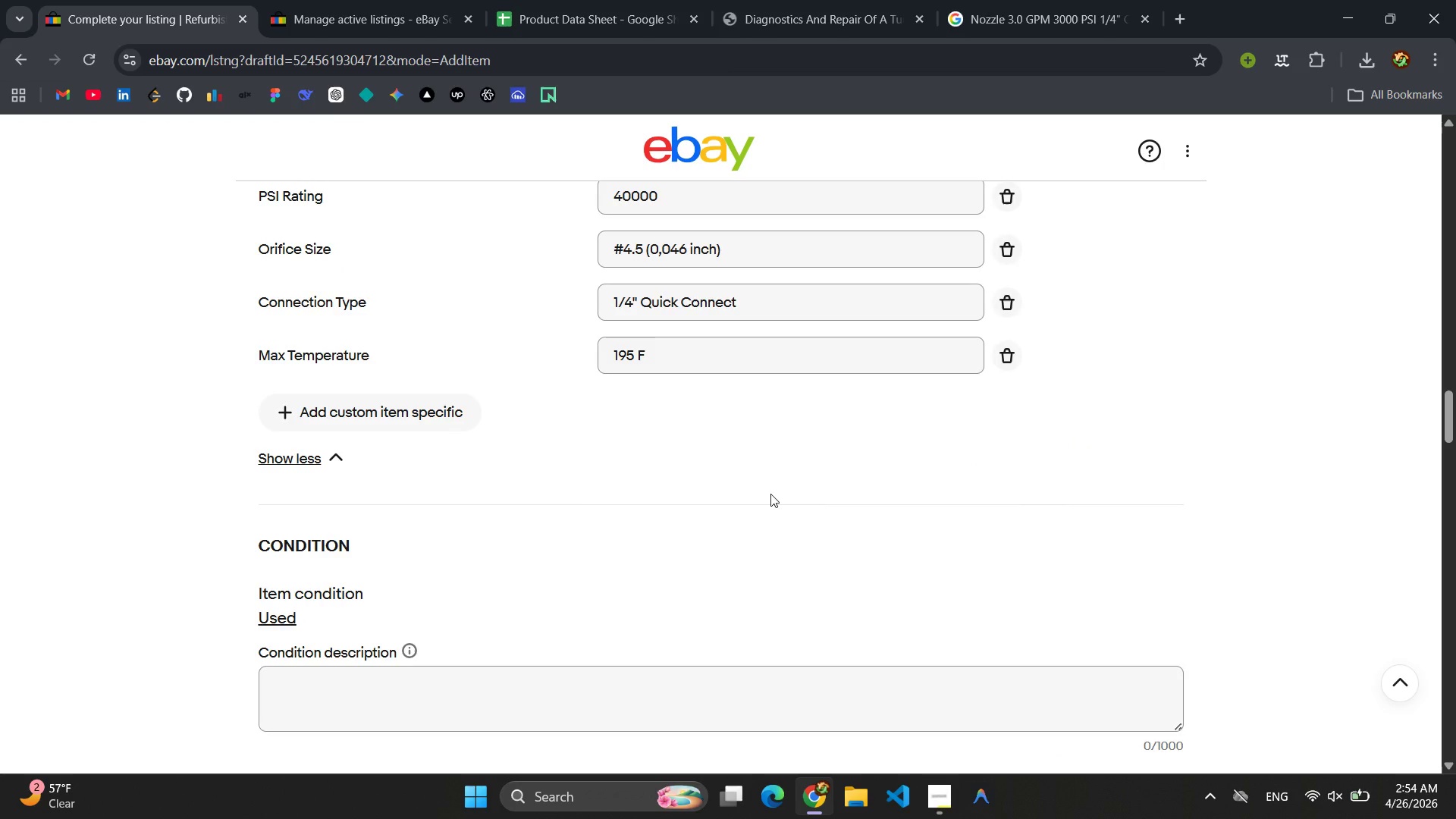 
scroll: coordinate [610, 381], scroll_direction: down, amount: 9.0
 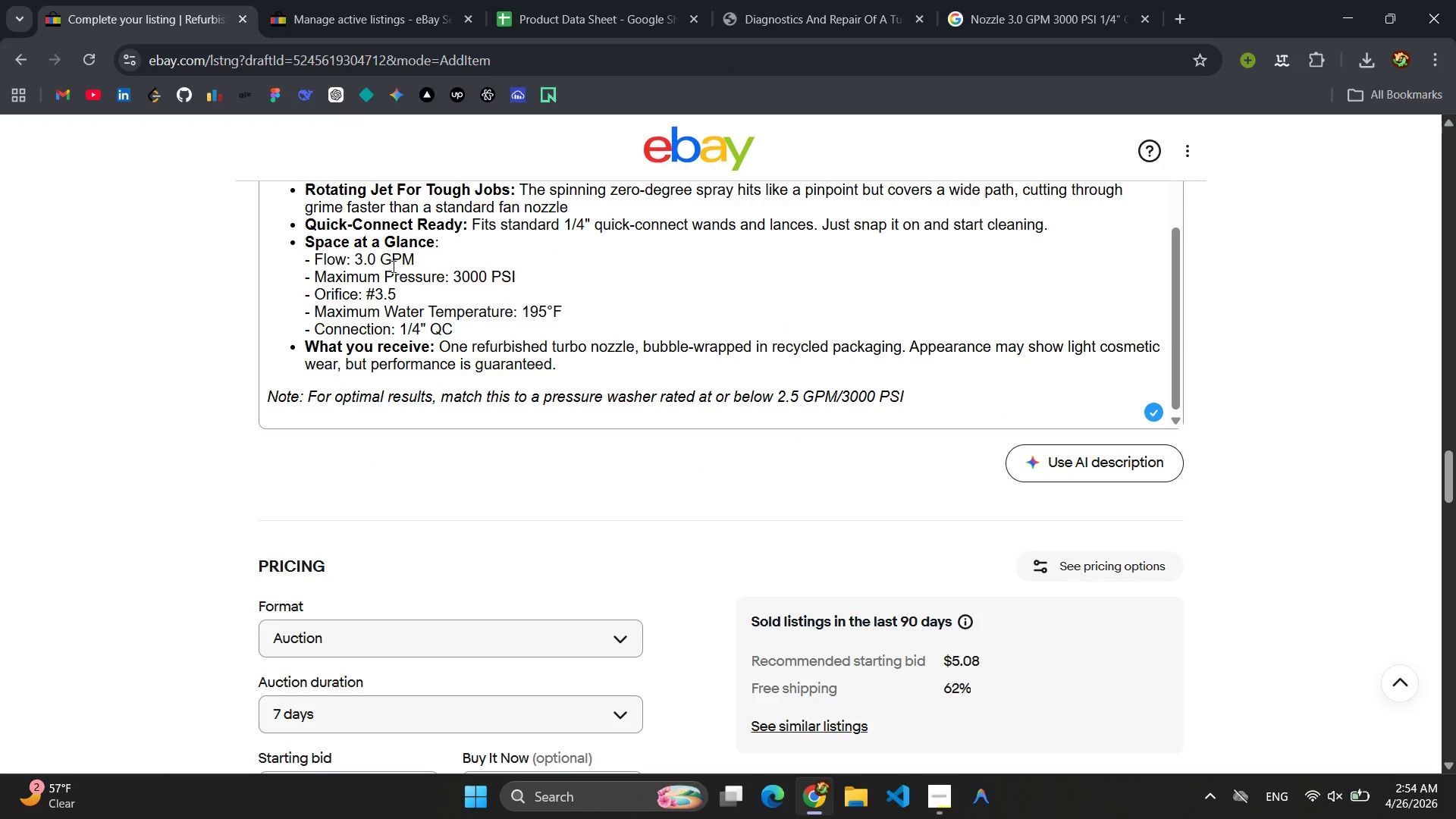 
left_click([375, 251])
 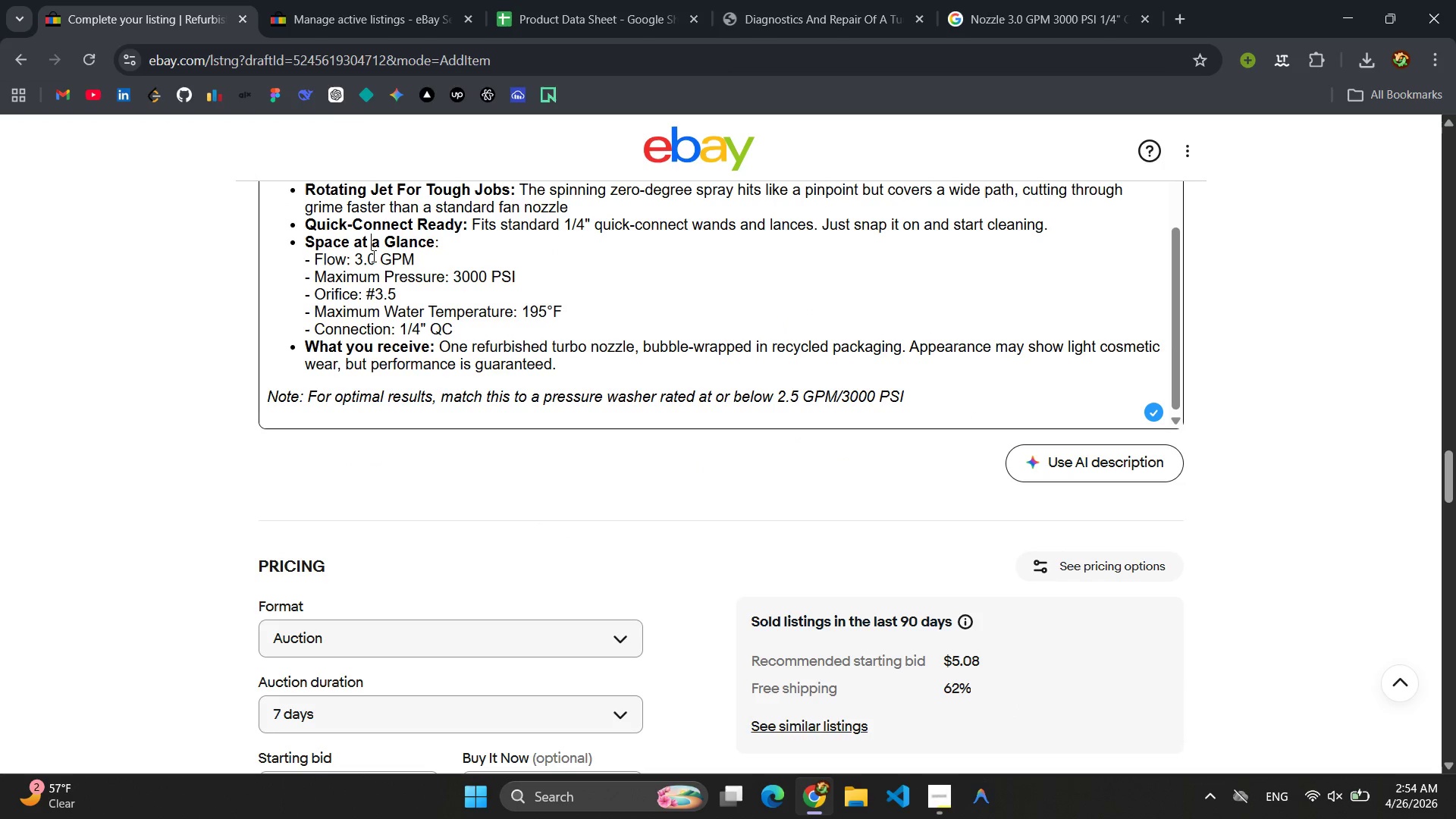 
left_click([366, 256])
 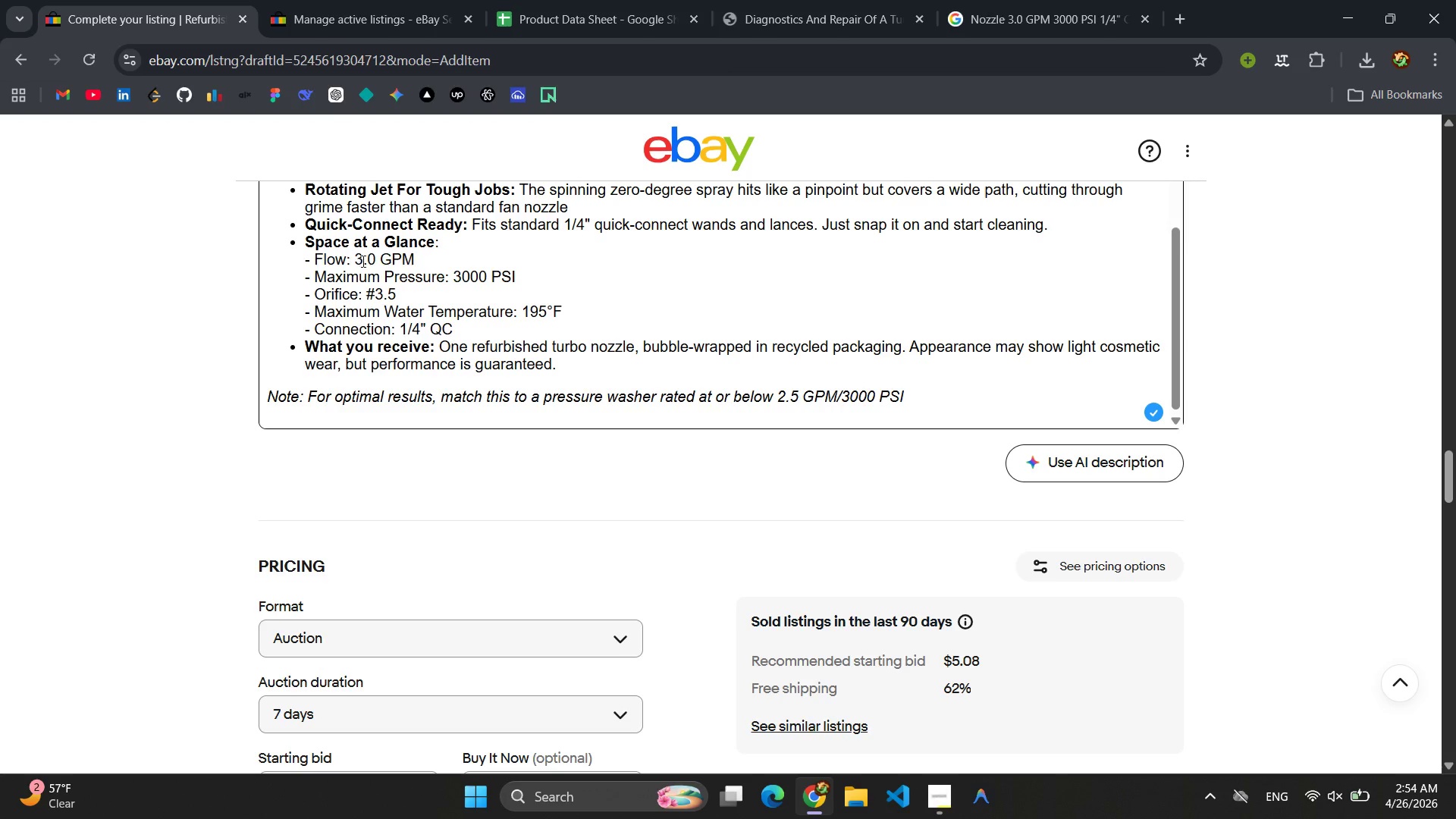 
left_click([362, 261])
 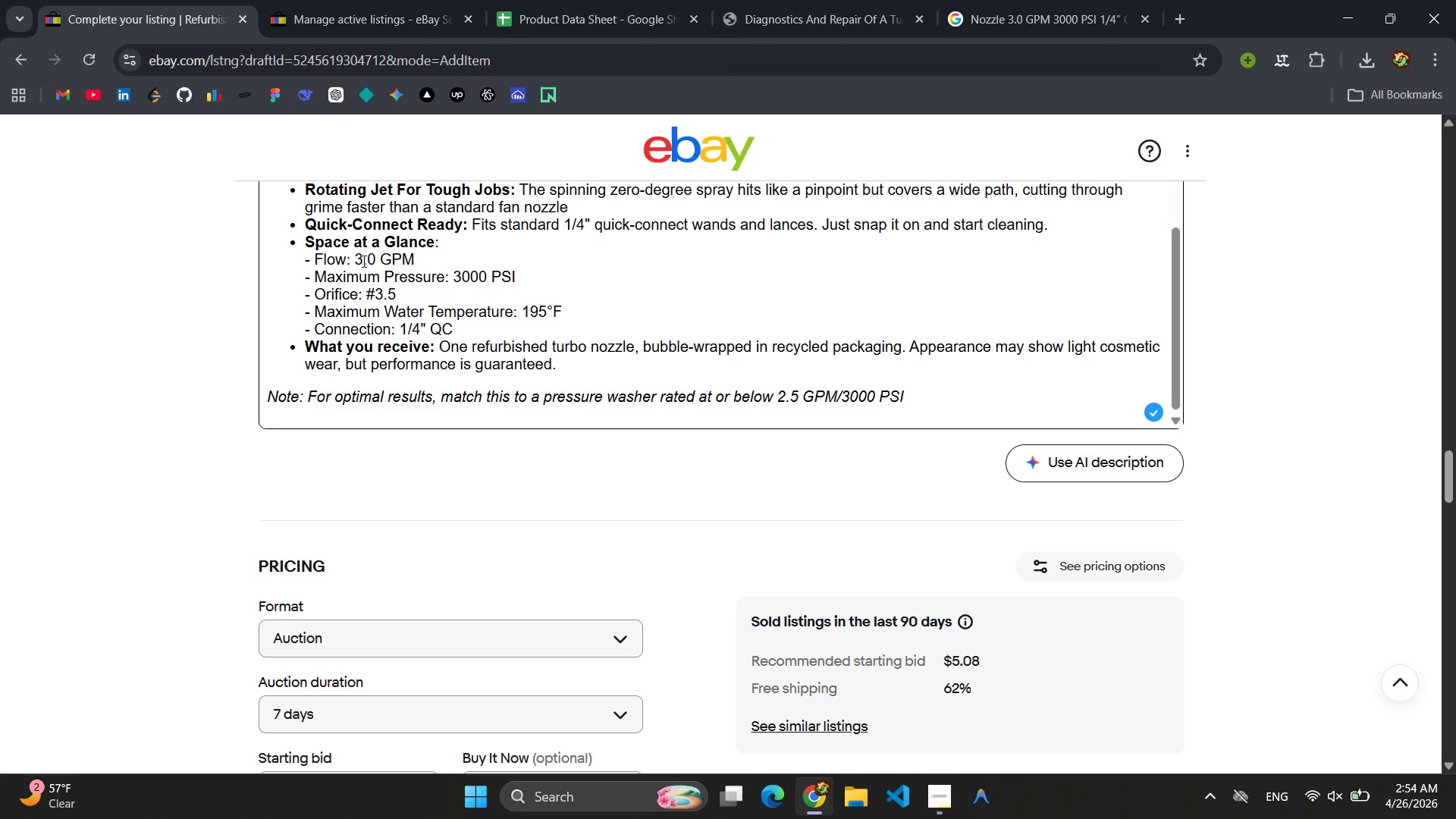 
key(Backspace)
 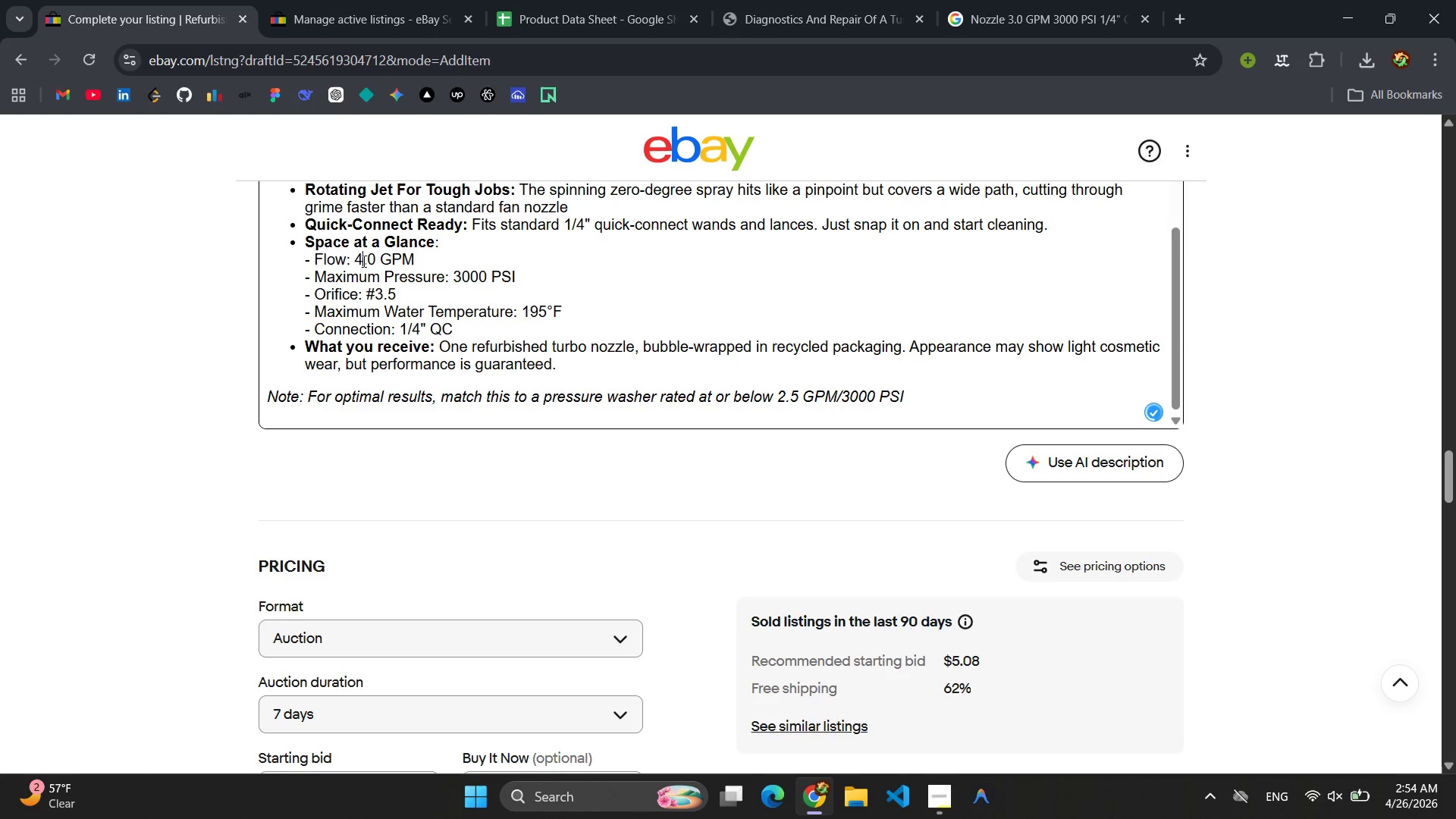 
key(4)
 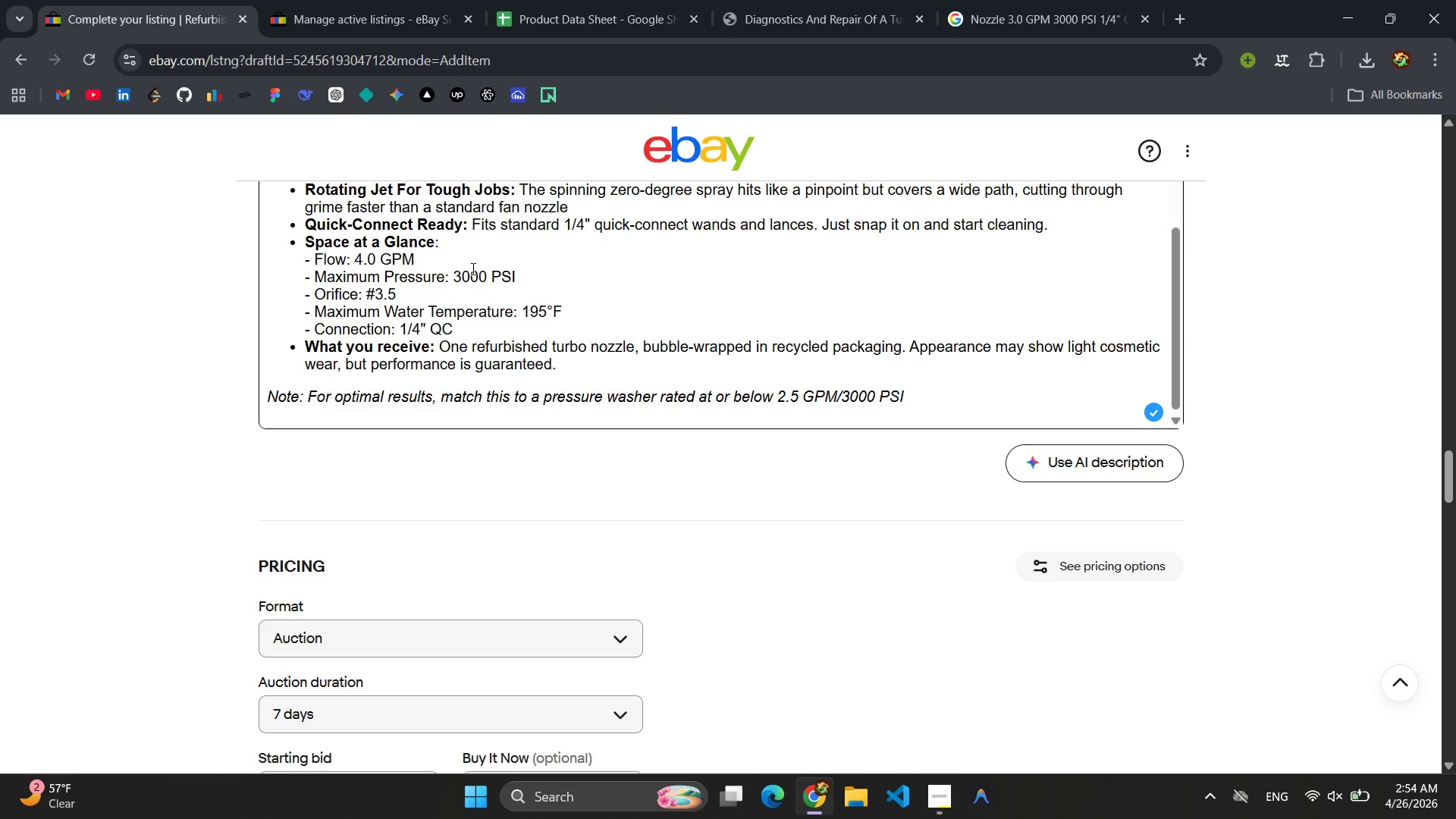 
left_click([462, 277])
 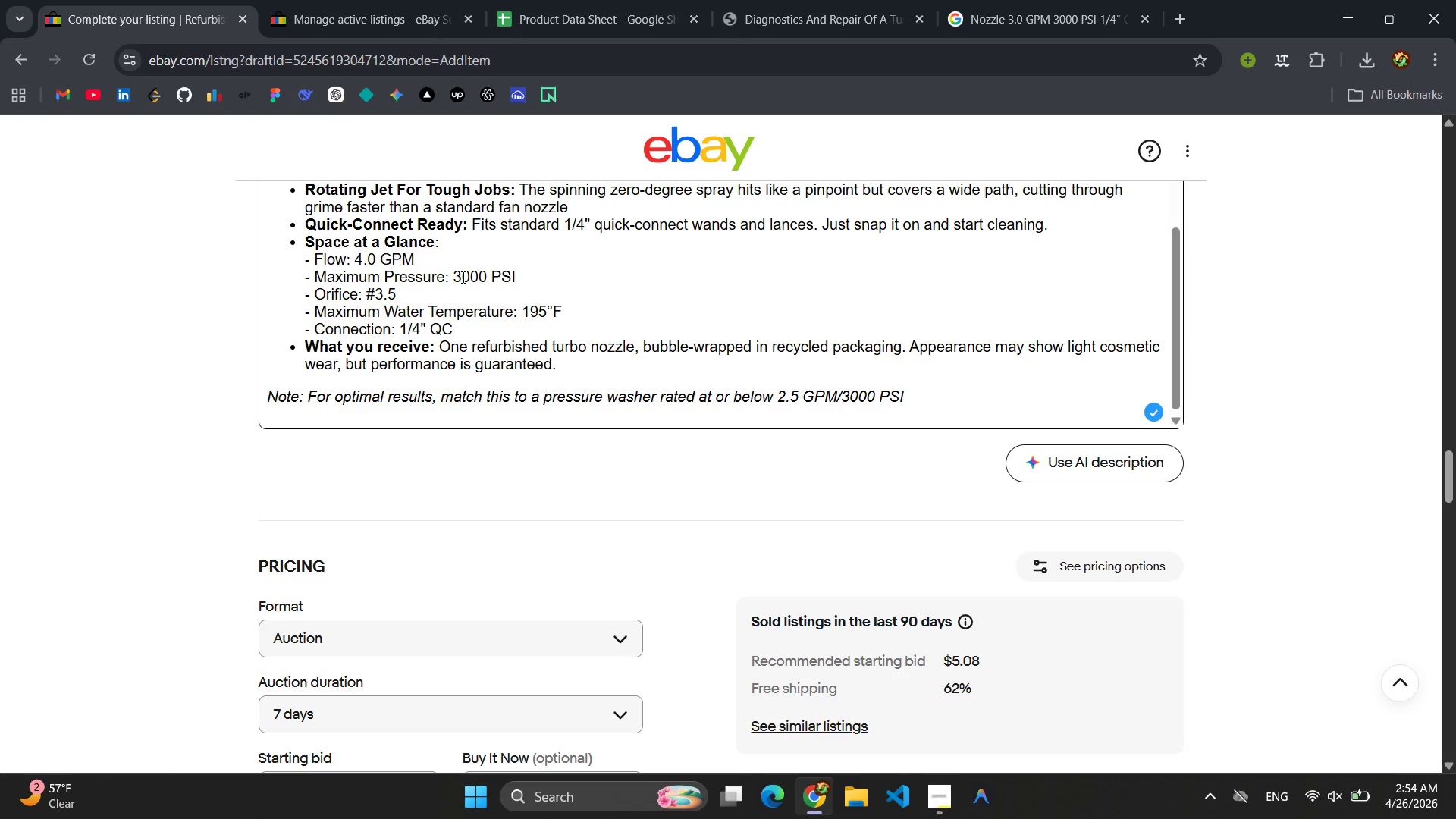 
key(Backspace)
 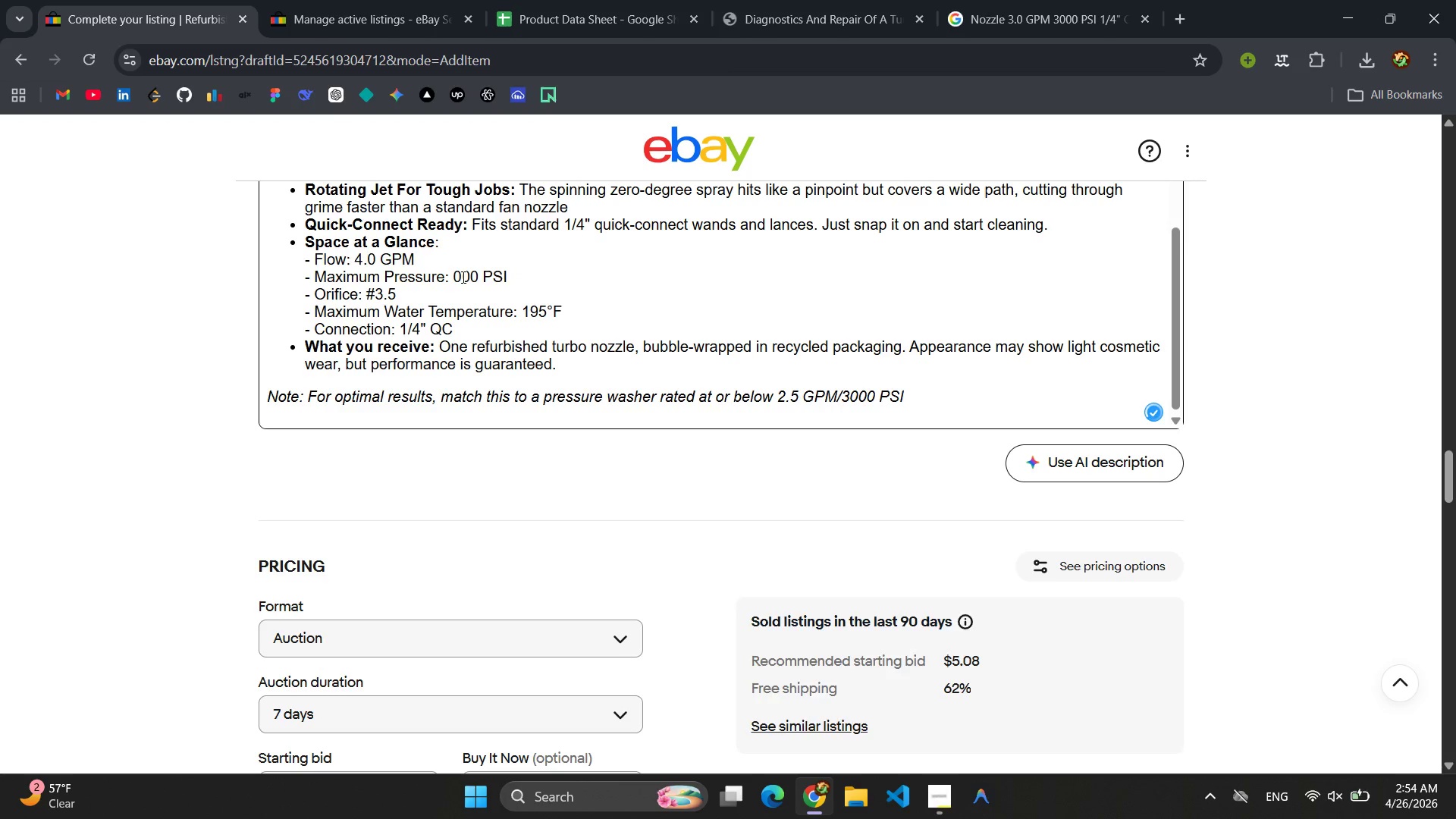 
key(4)
 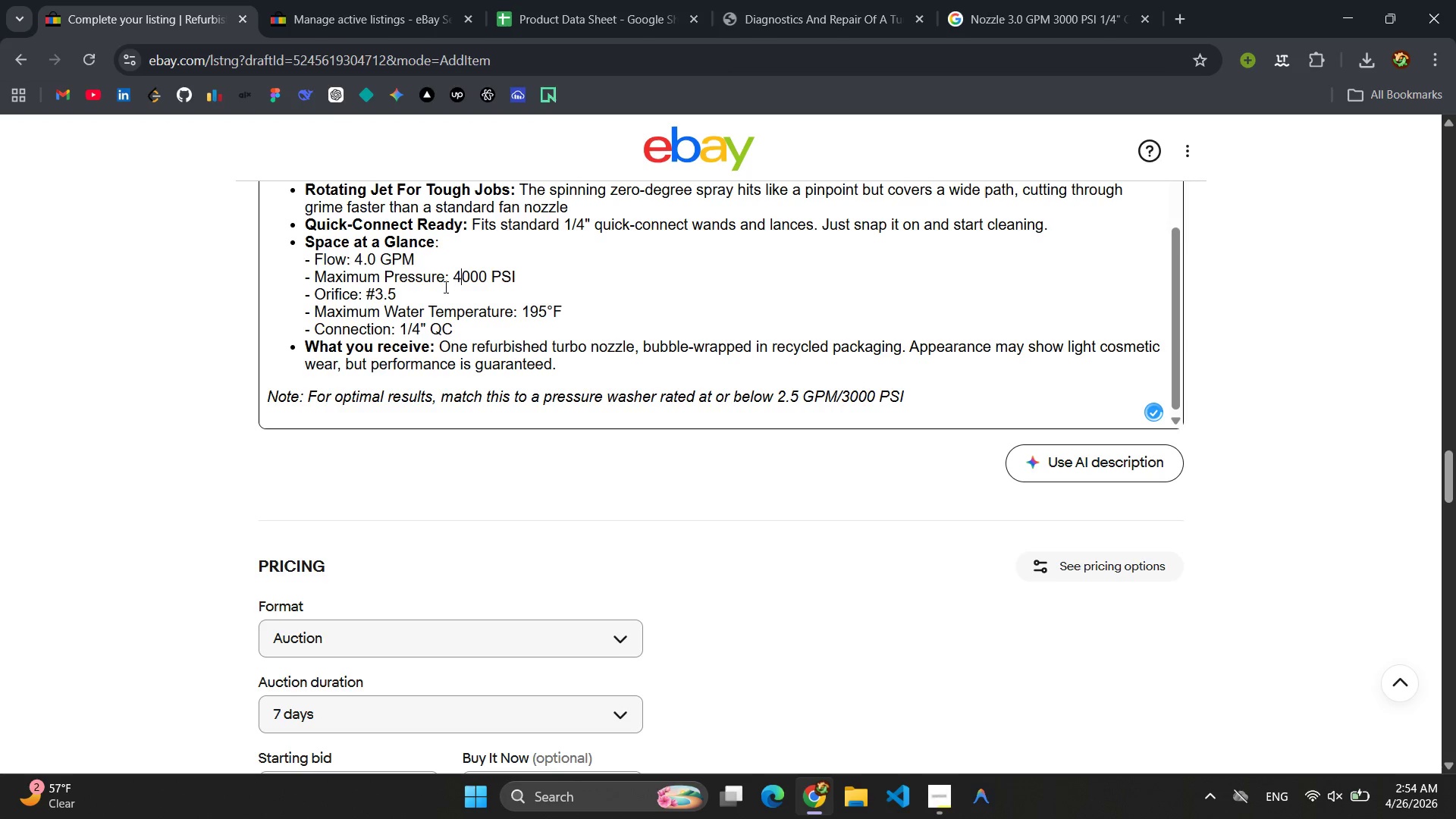 
left_click([384, 299])
 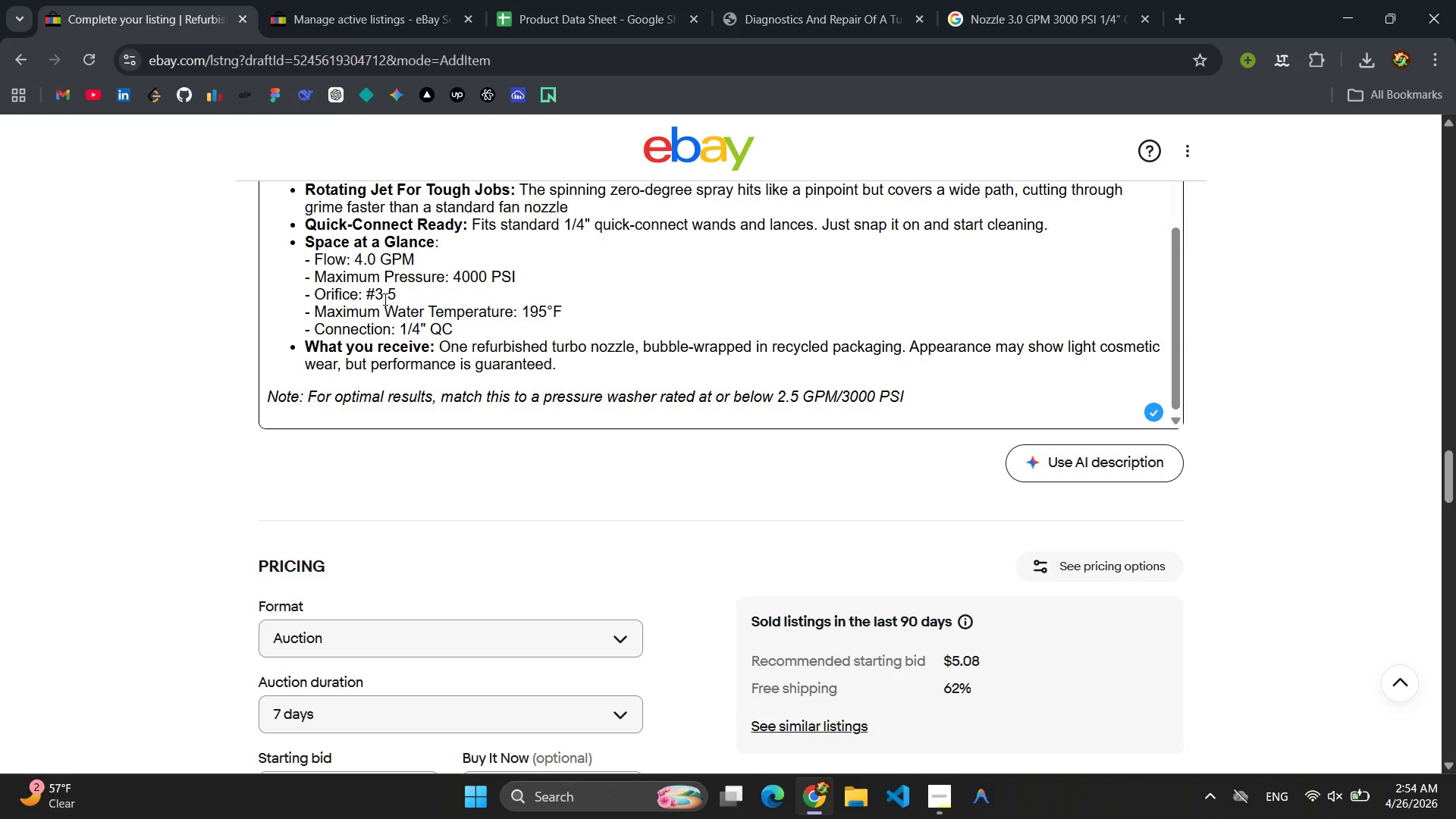 
key(Backspace)
 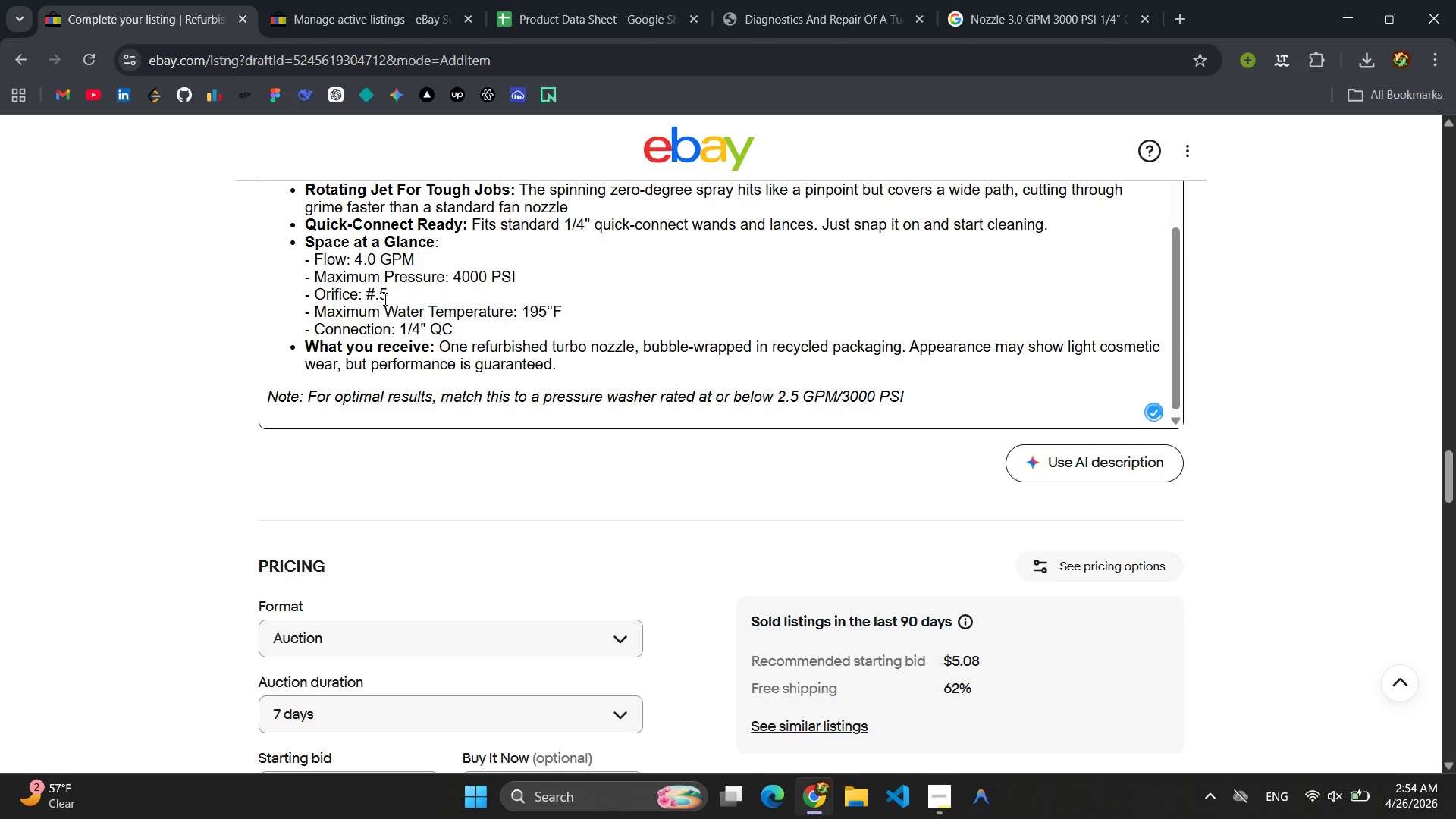 
key(4)
 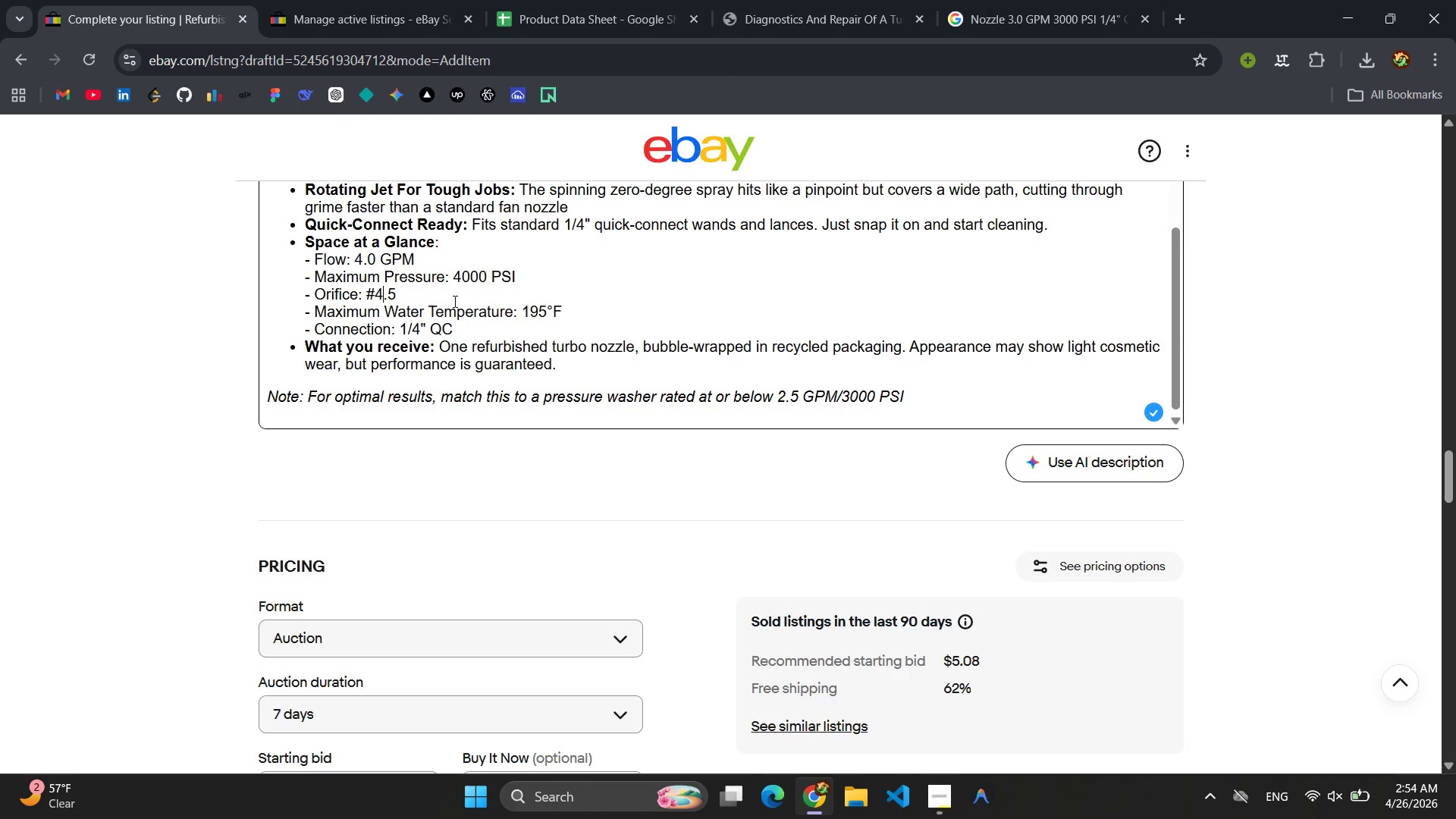 
wait(7.31)
 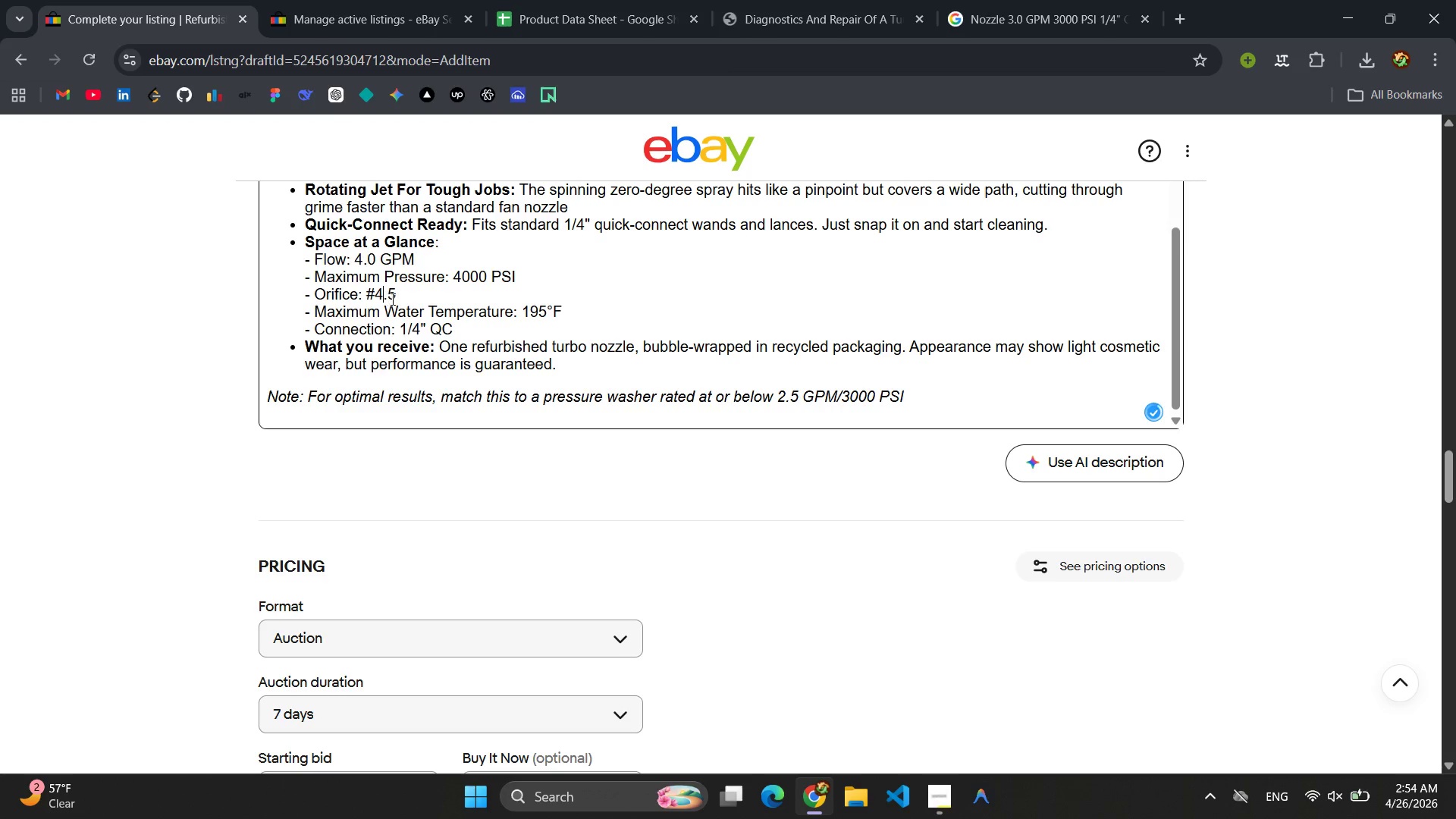 
left_click([843, 391])
 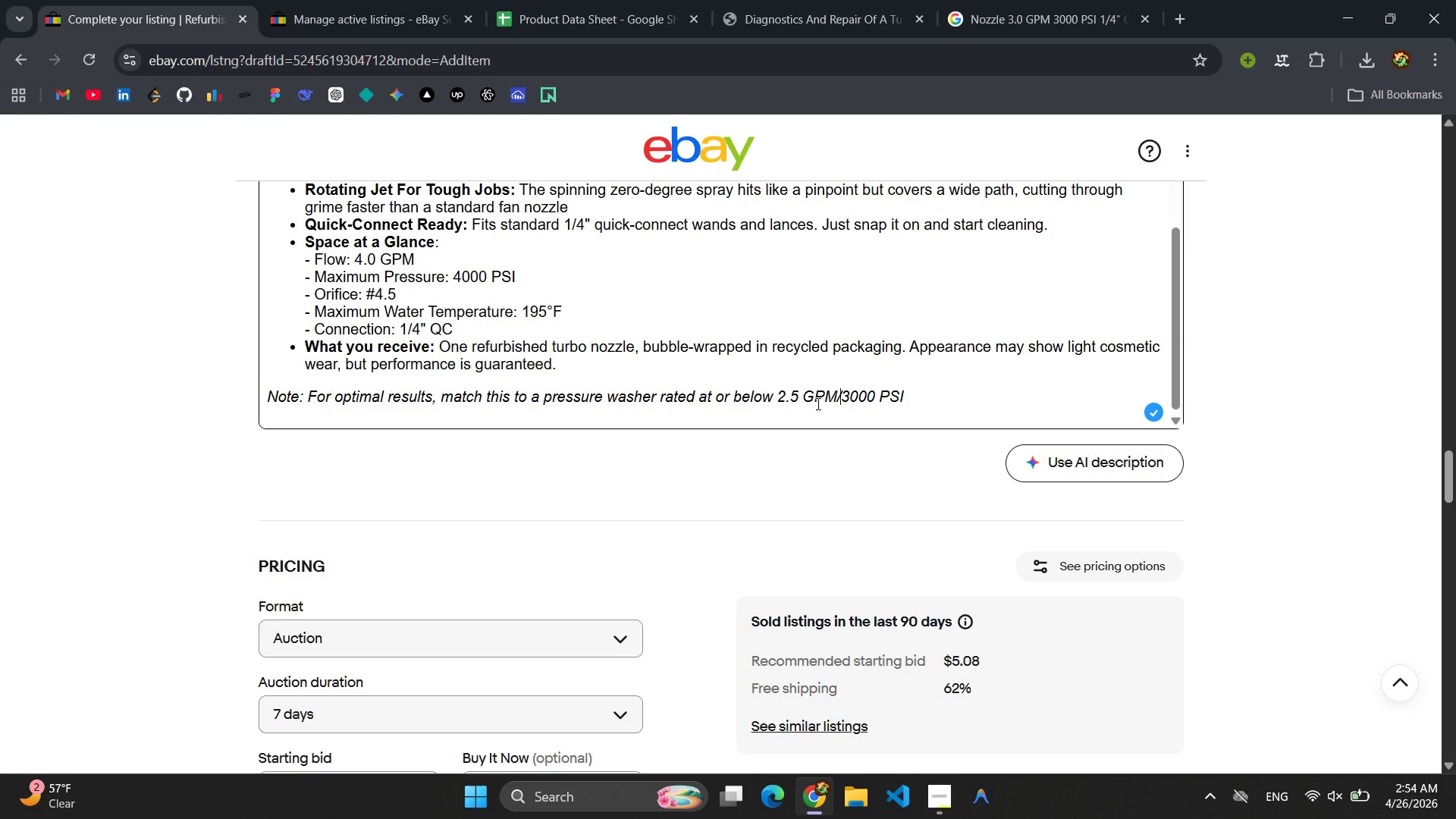 
left_click([785, 397])
 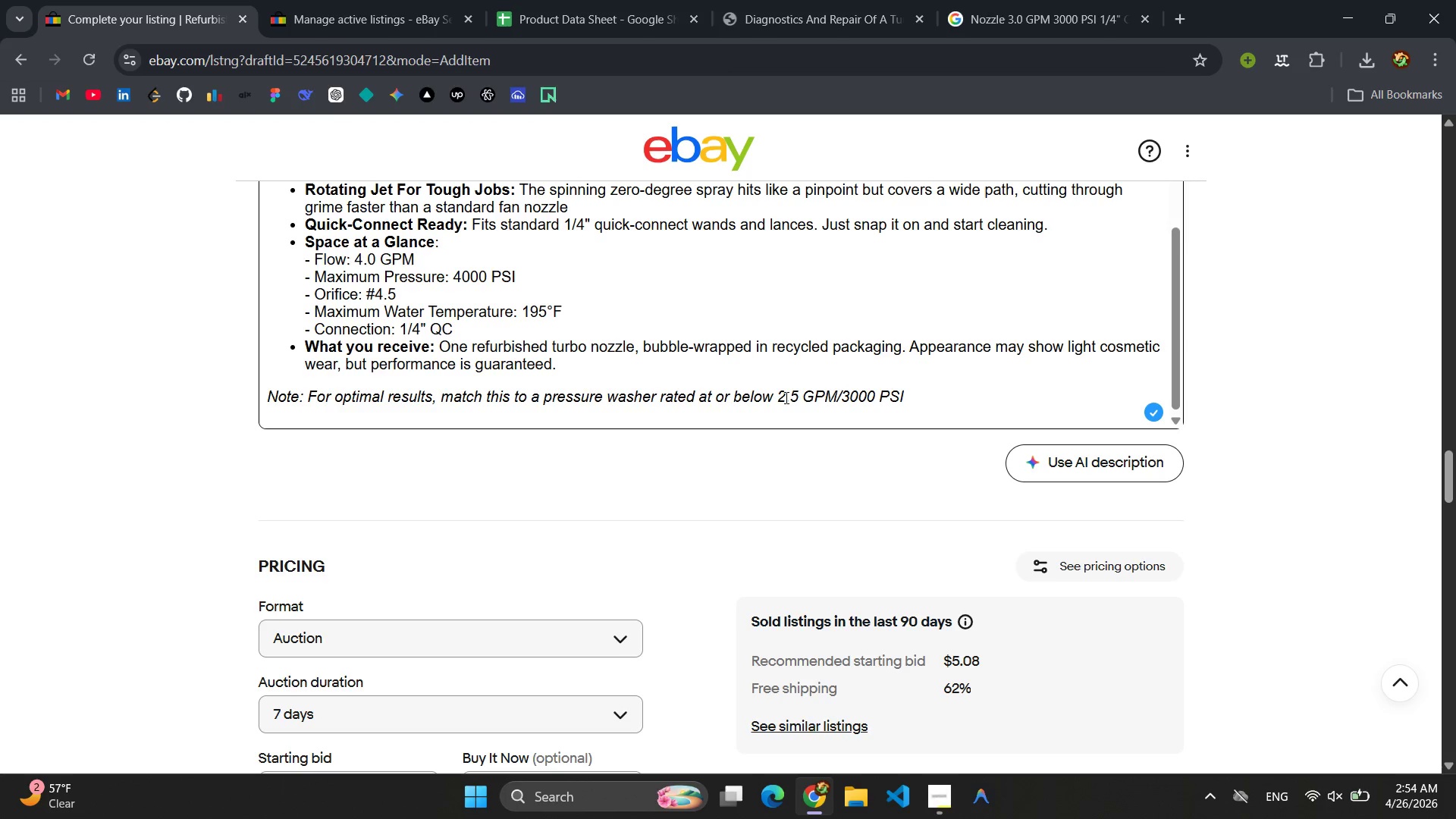 
key(Backspace)
 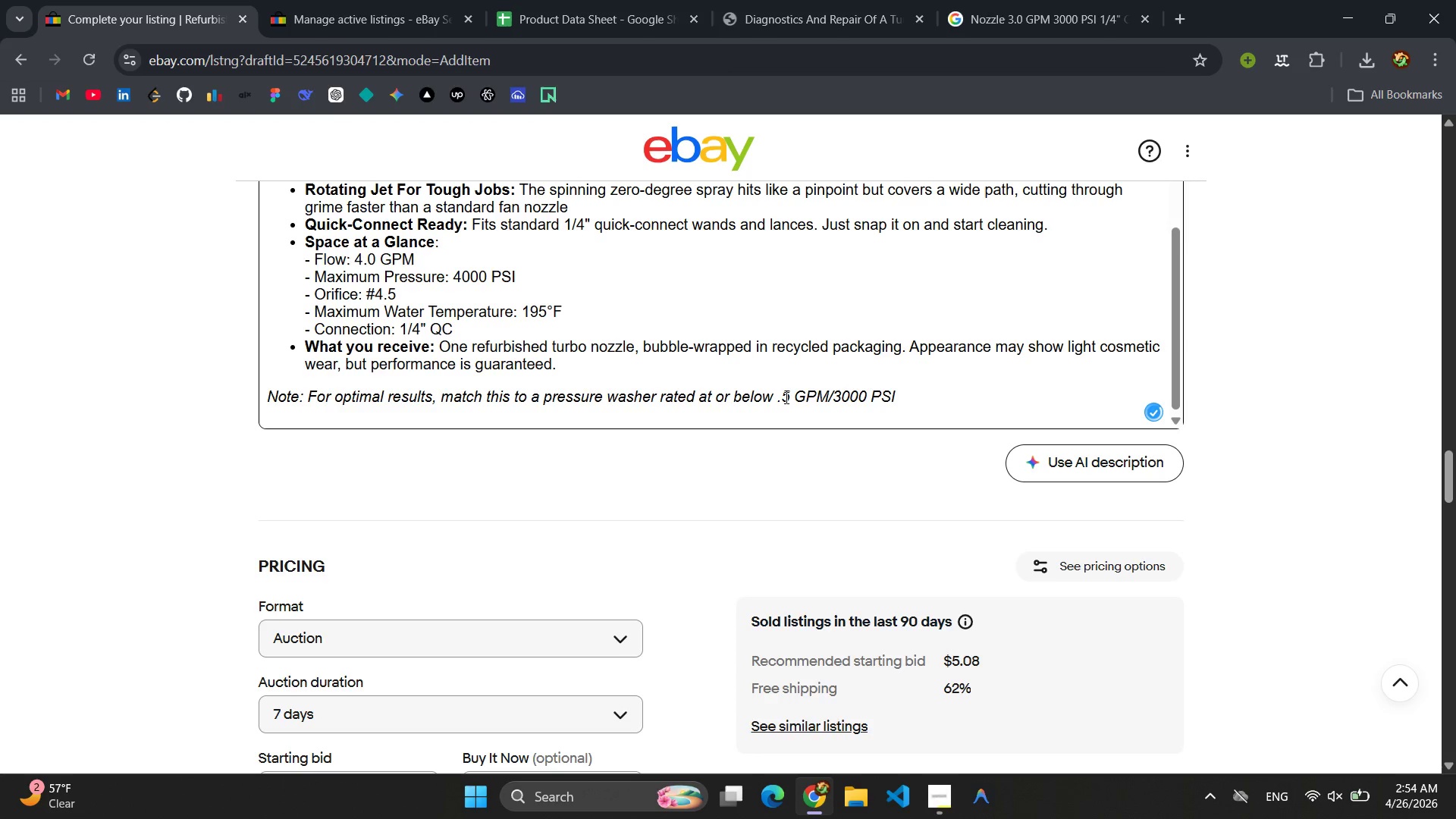 
key(4)
 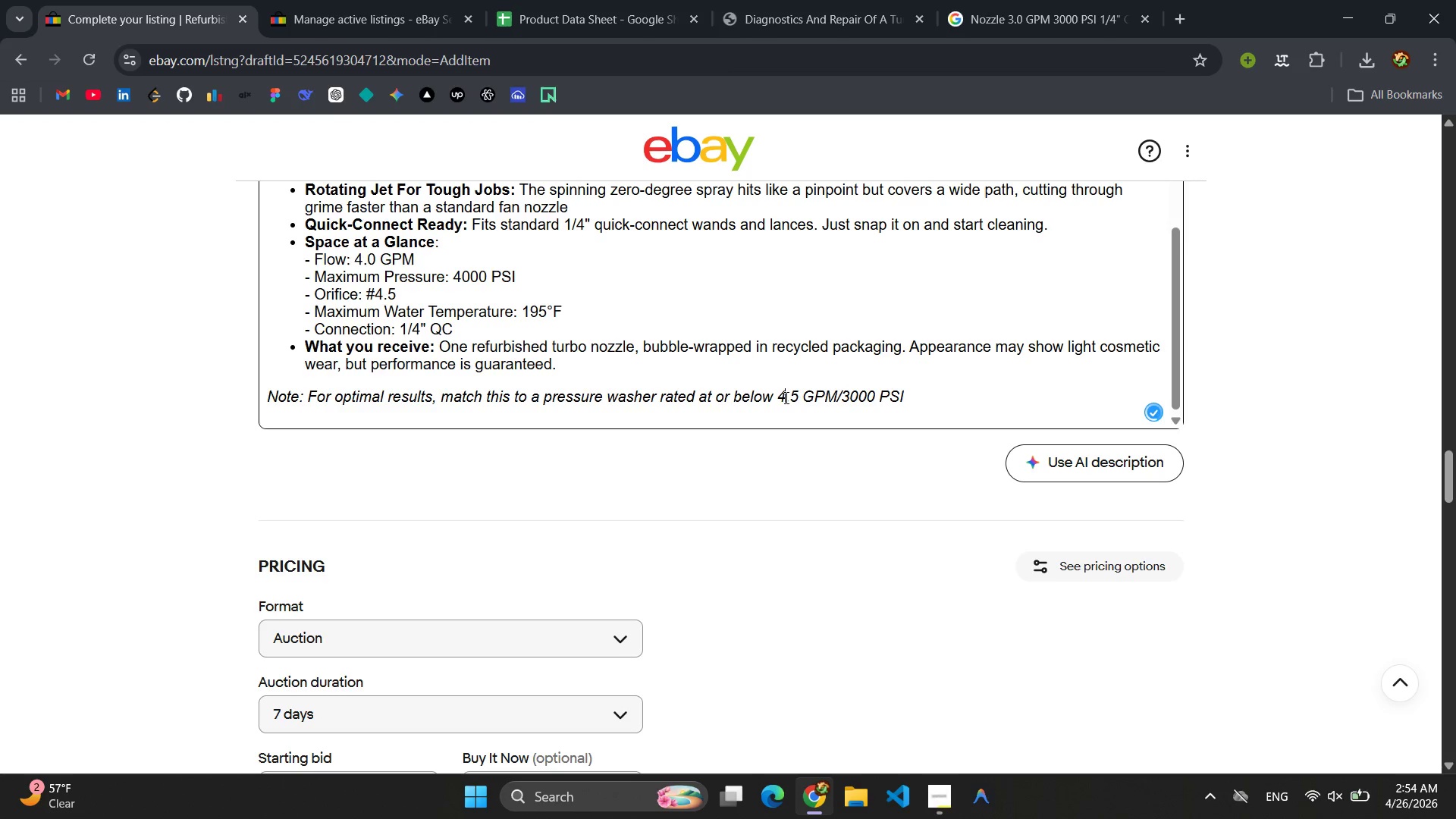 
key(ArrowRight)
 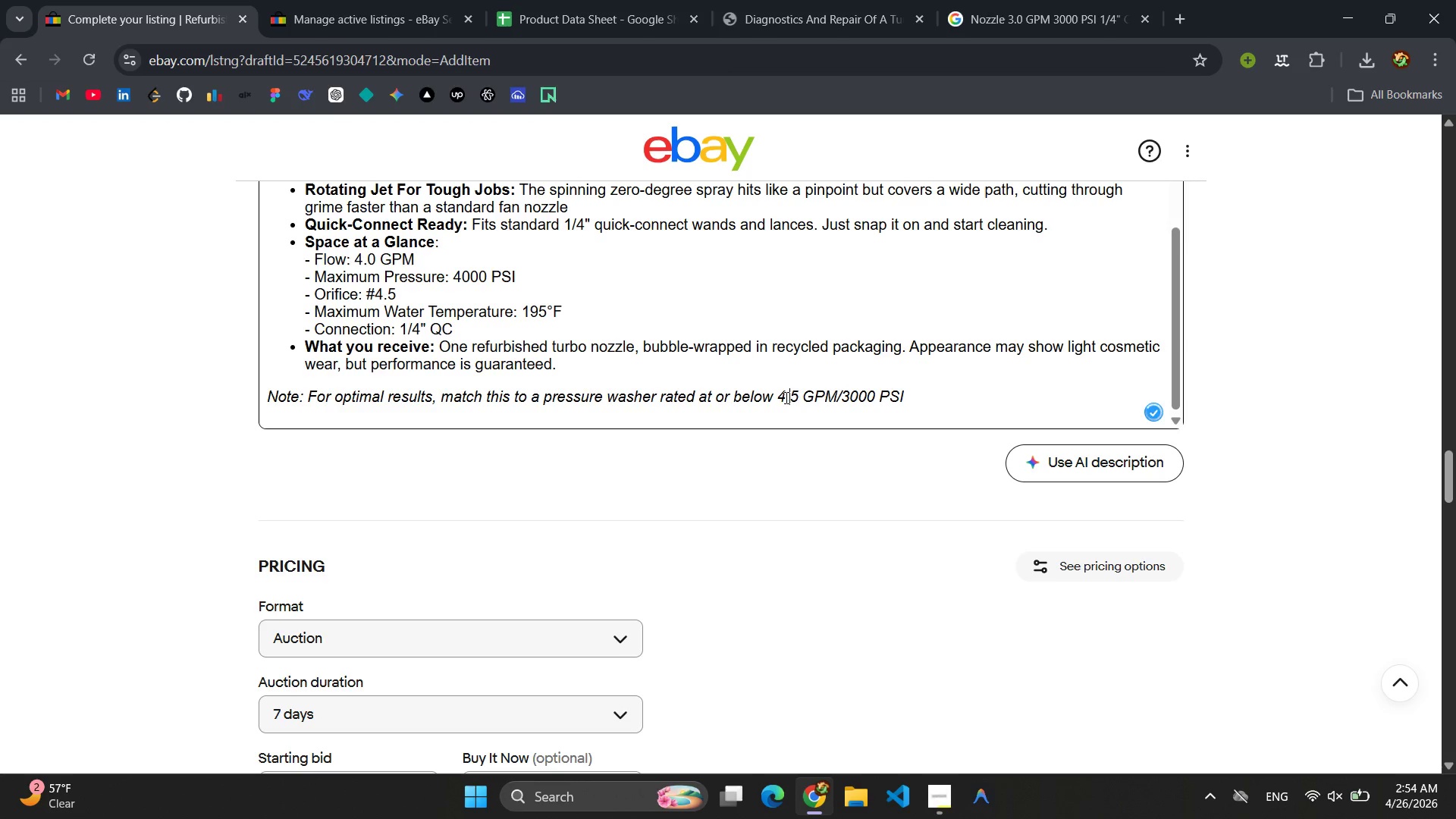 
key(ArrowRight)
 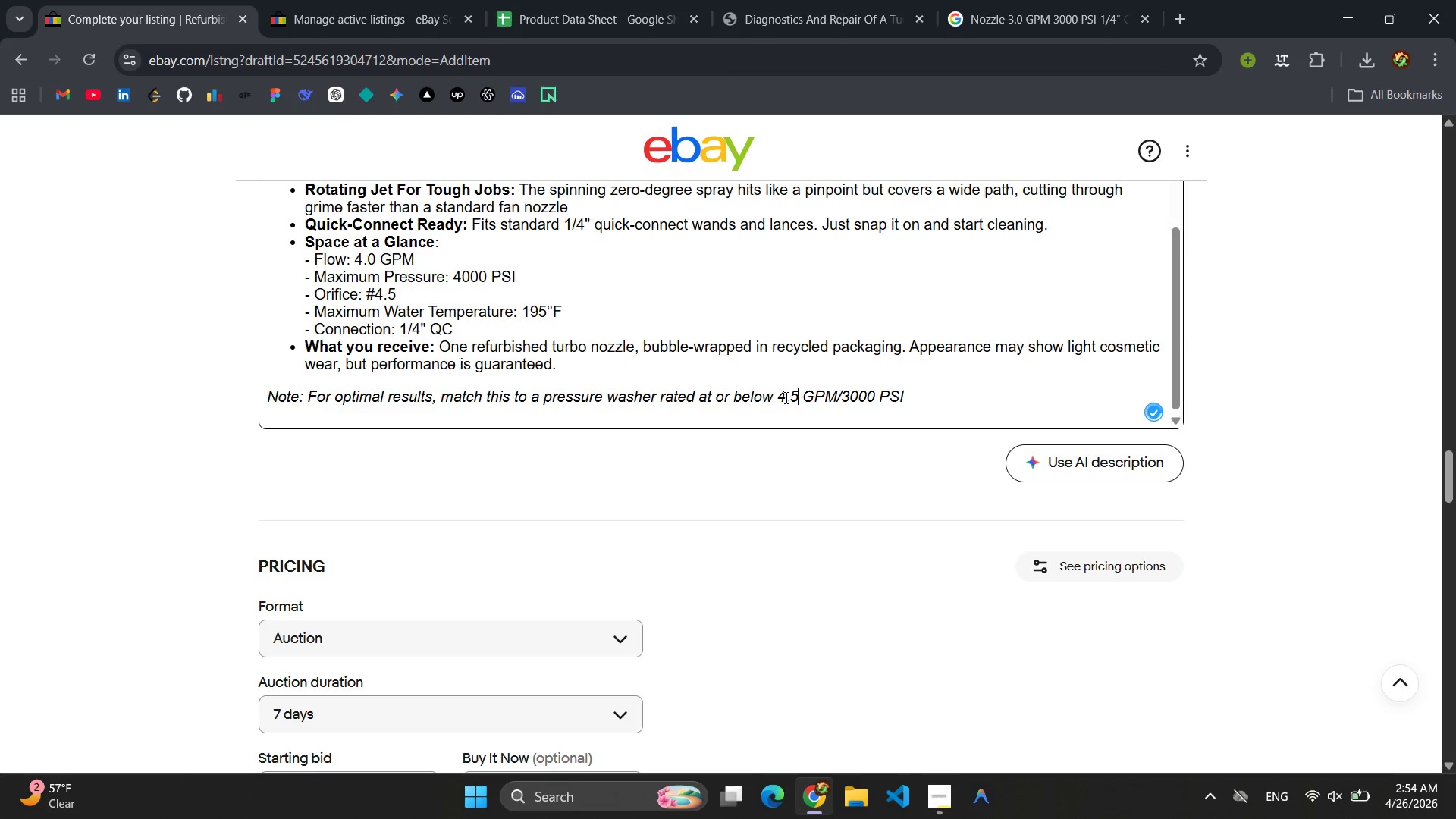 
key(Backspace)
 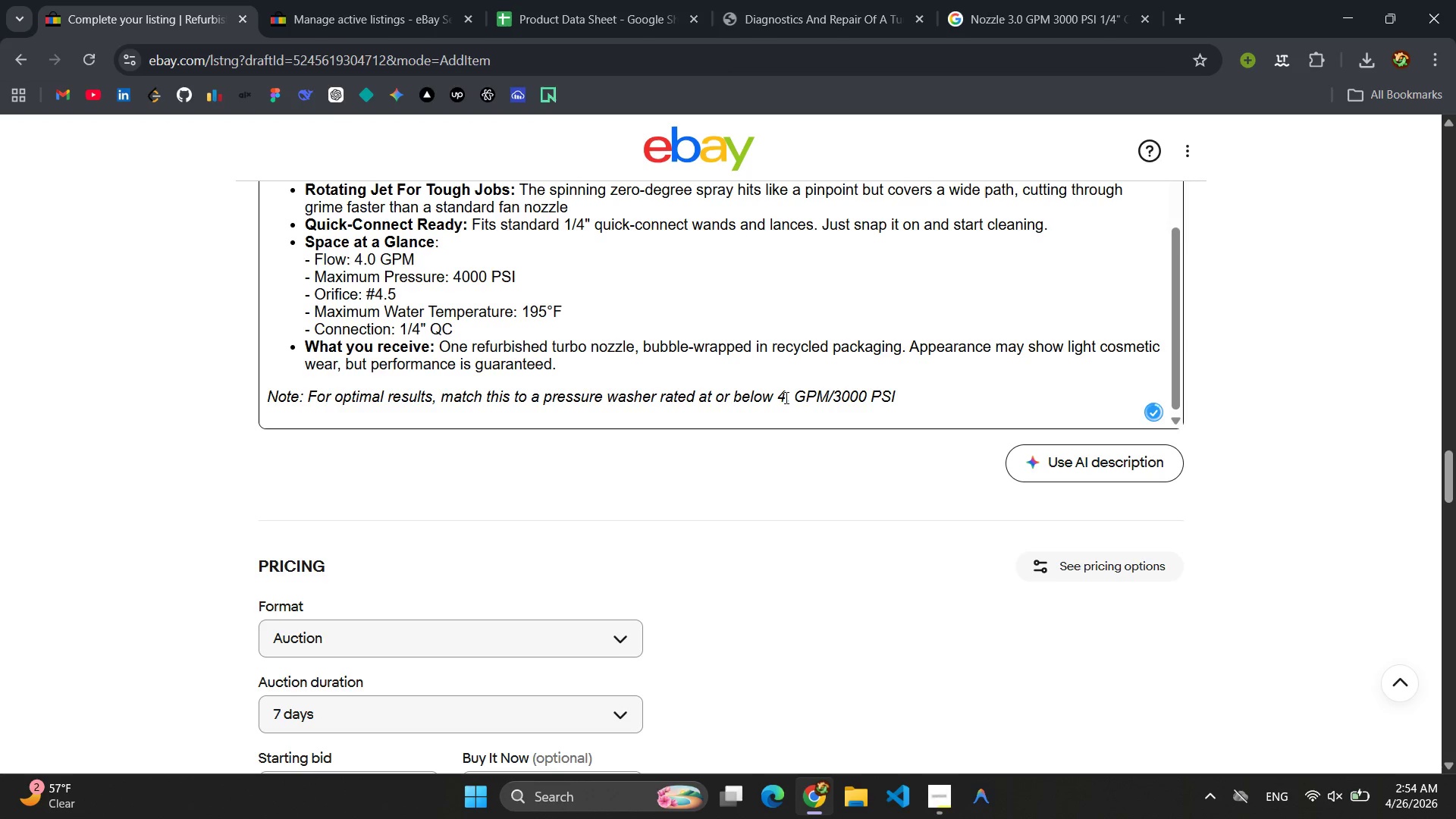 
key(0)
 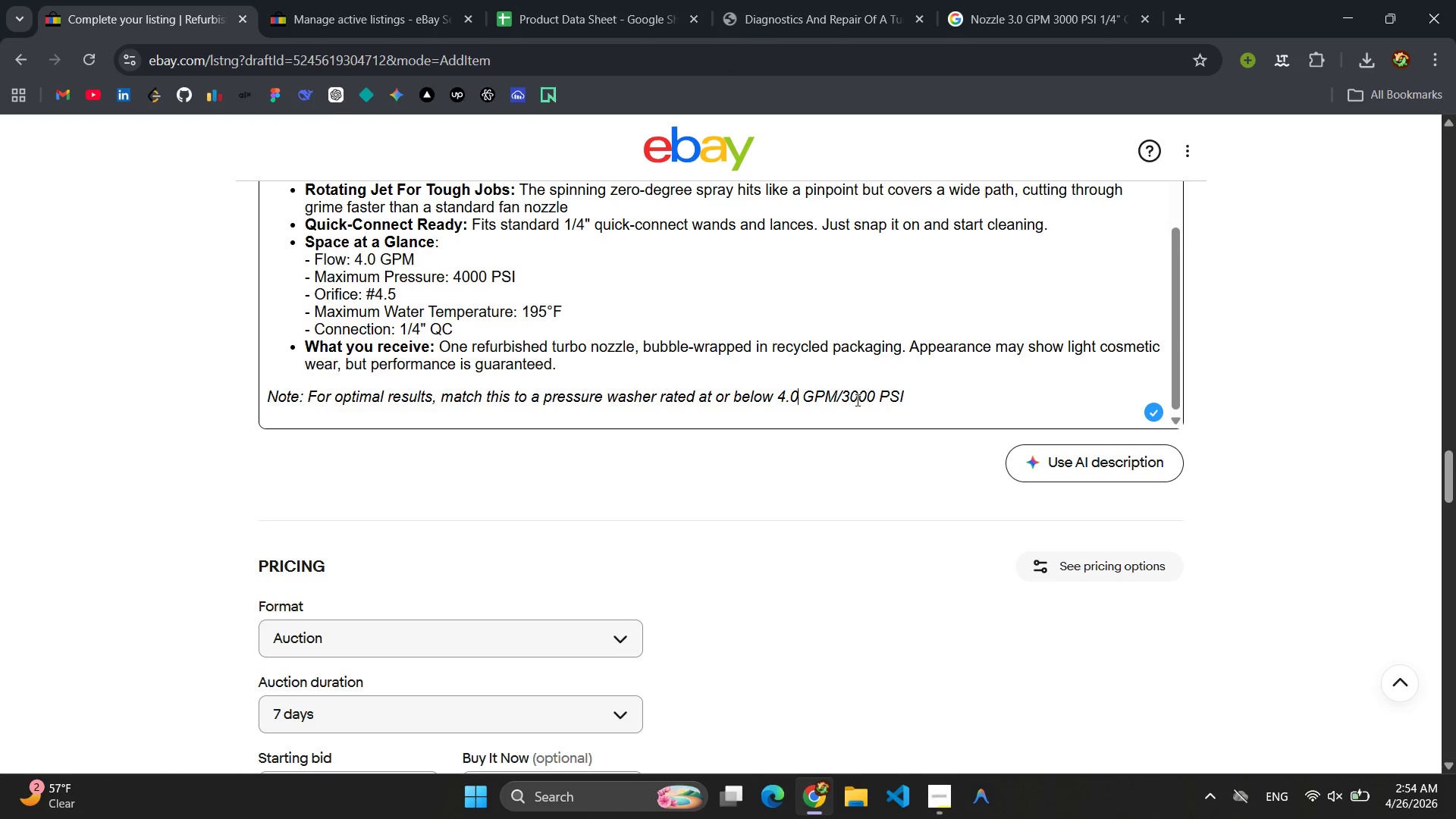 
left_click([846, 400])
 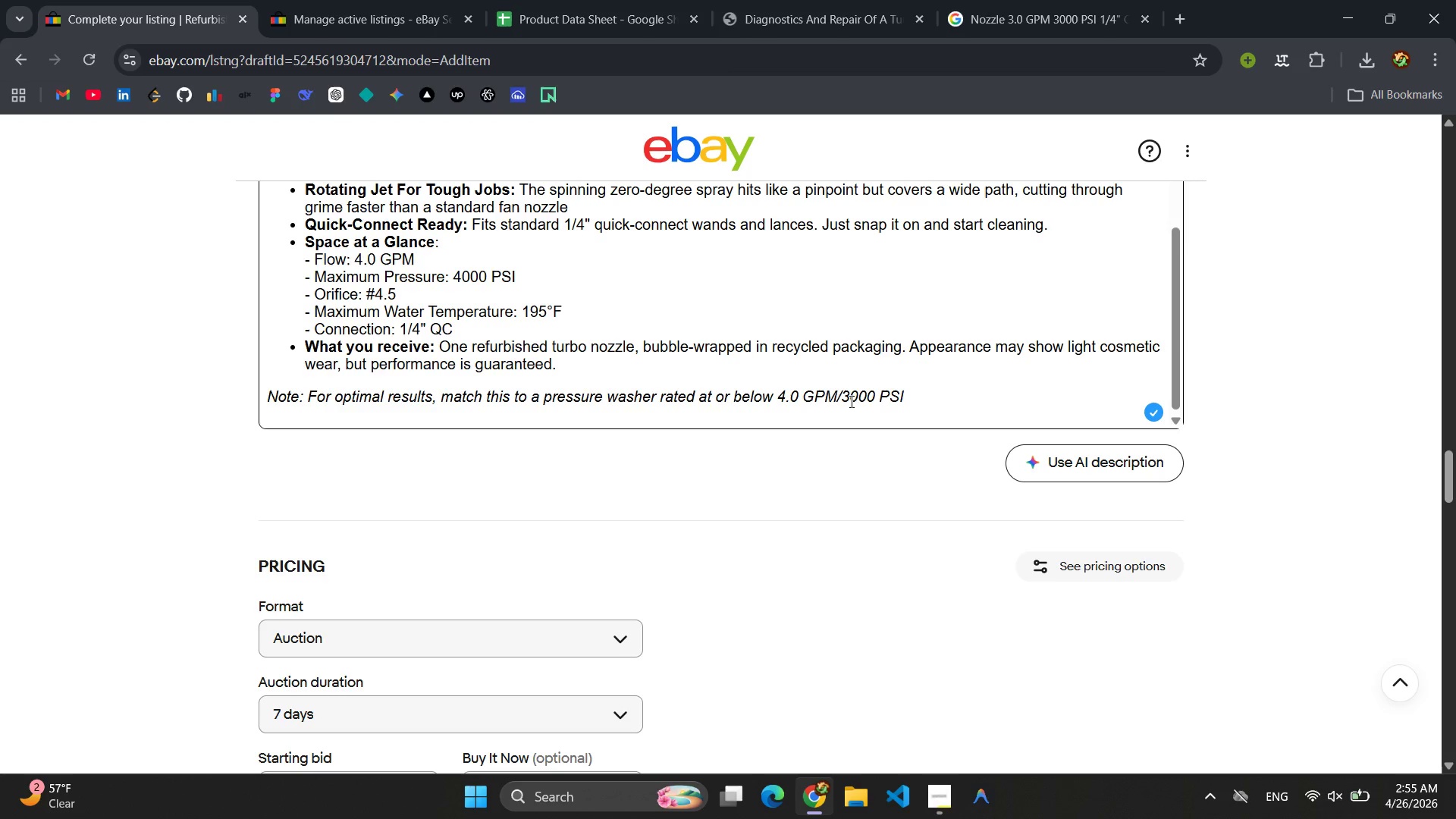 
key(Backspace)
 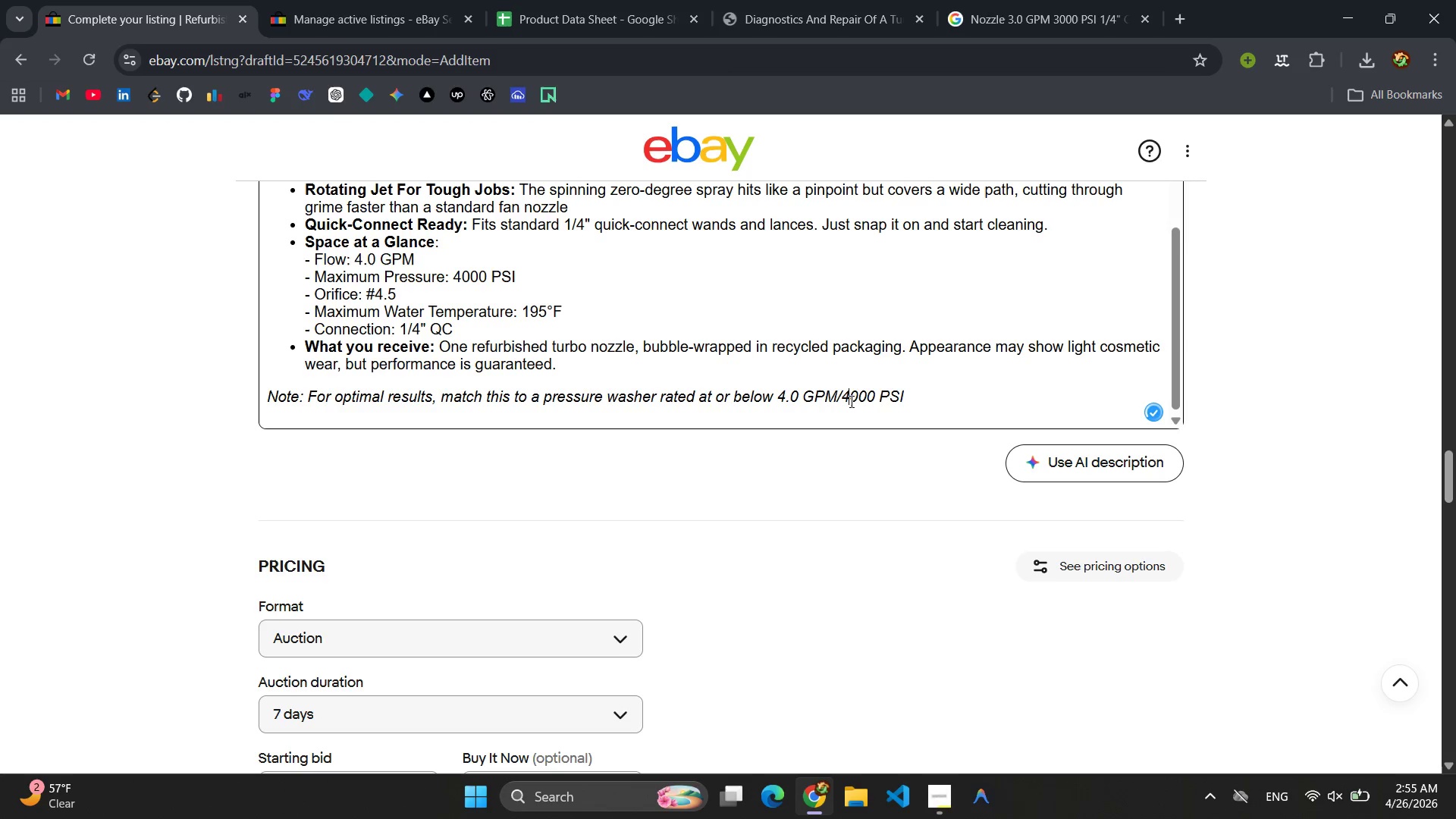 
key(4)
 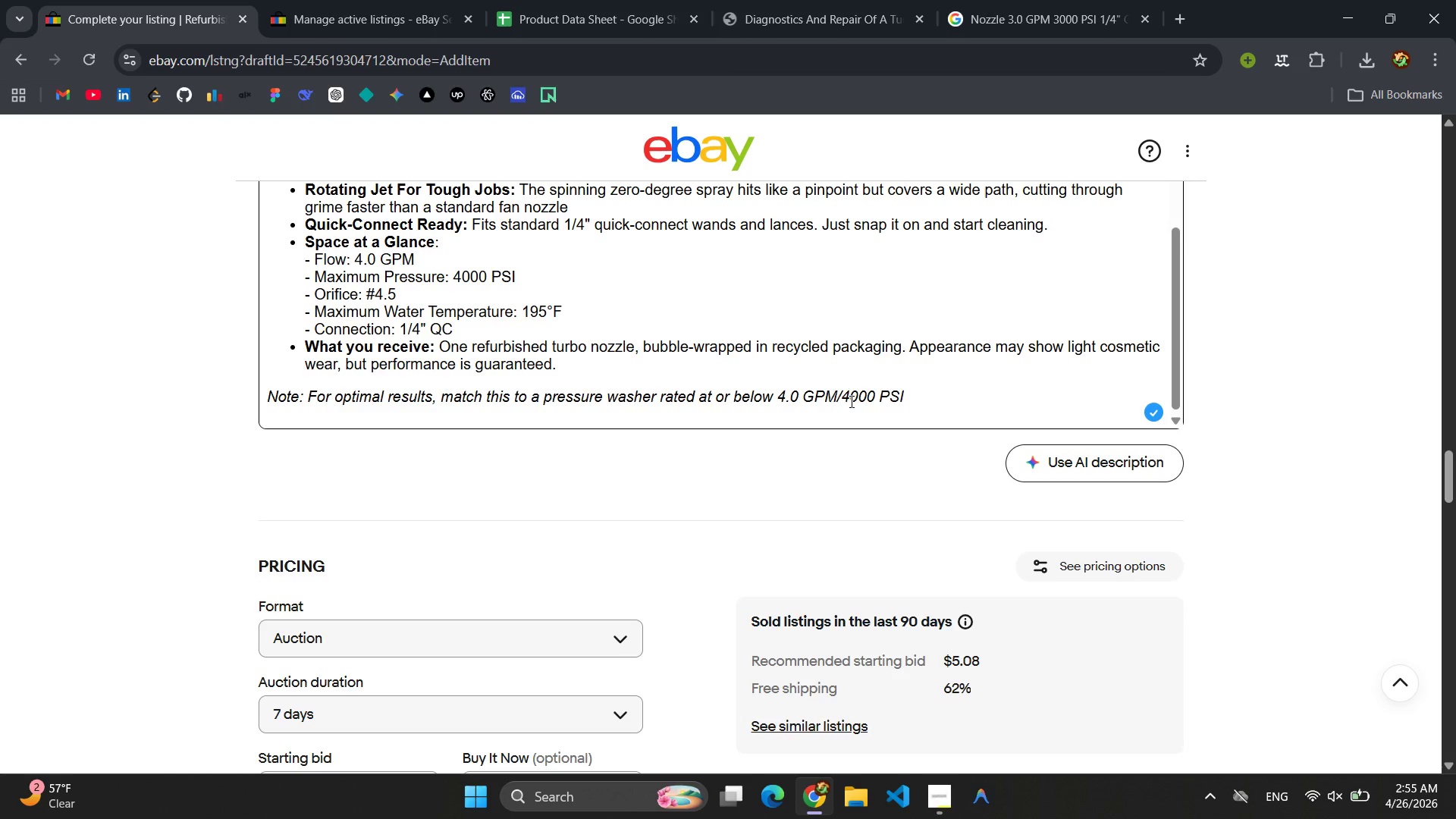 
wait(10.73)
 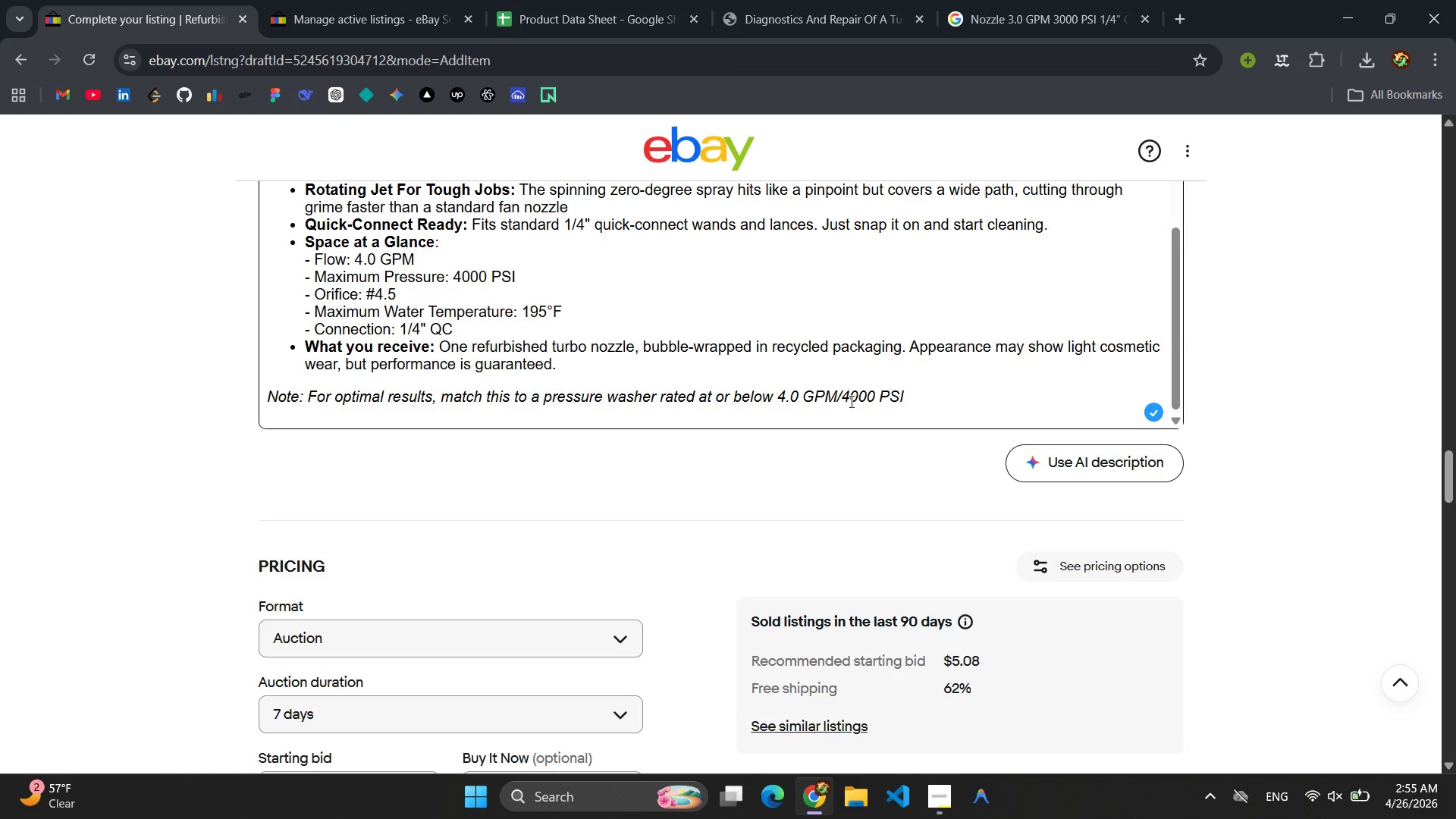 
scroll: coordinate [704, 398], scroll_direction: down, amount: 5.0
 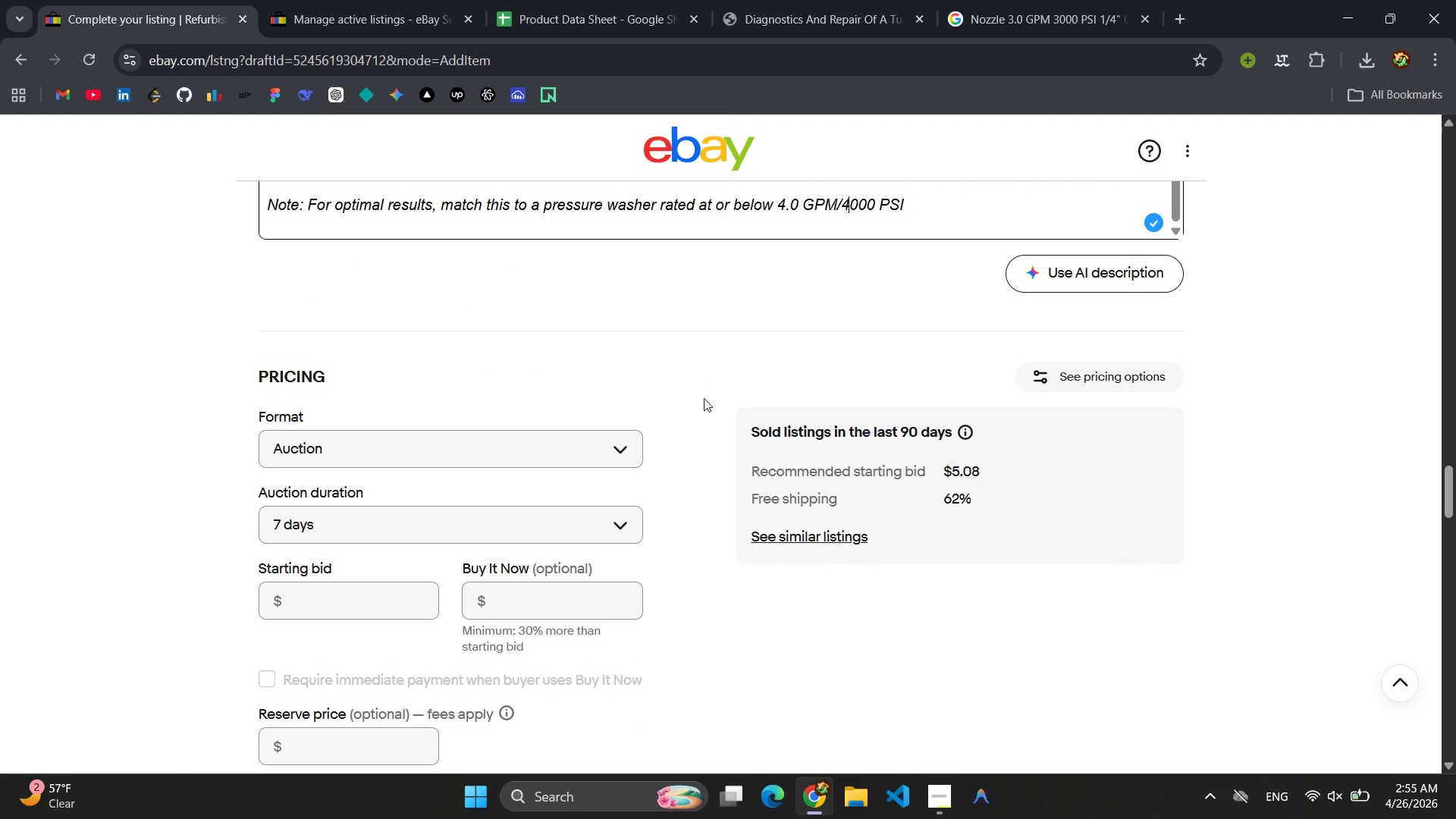 
scroll: coordinate [711, 435], scroll_direction: up, amount: 2.0
 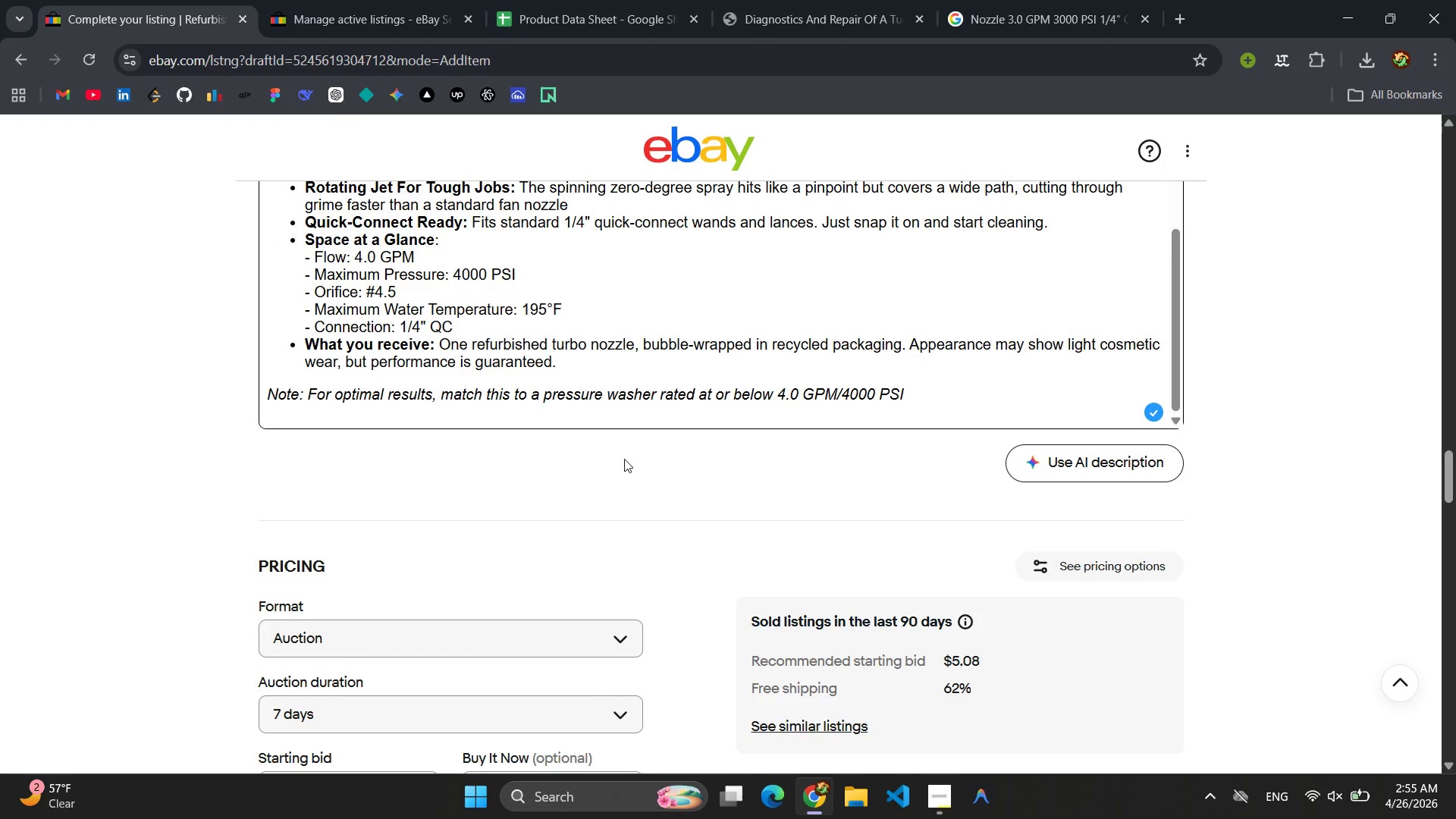 
scroll: coordinate [624, 459], scroll_direction: down, amount: 2.0
 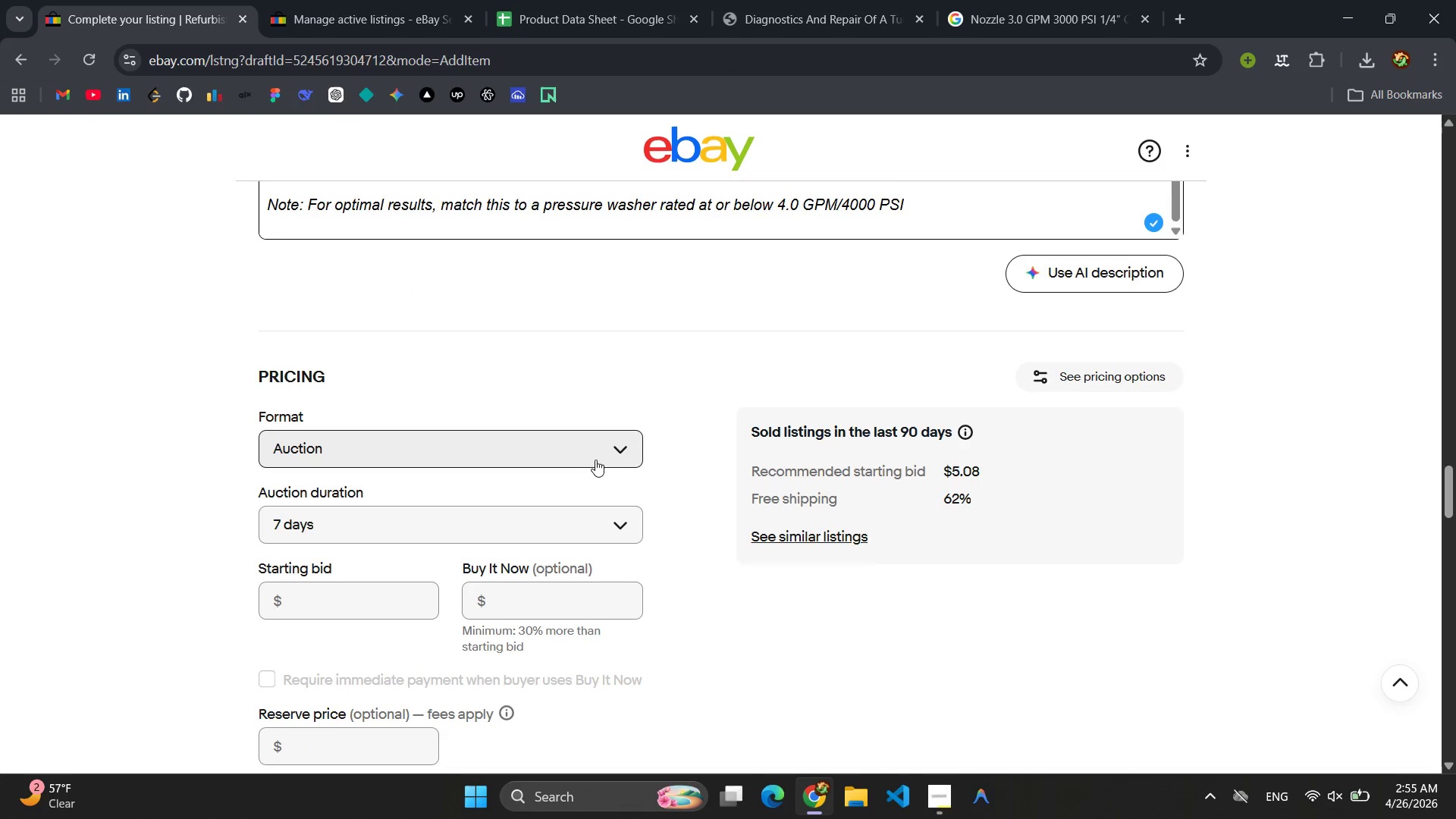 
left_click([592, 457])
 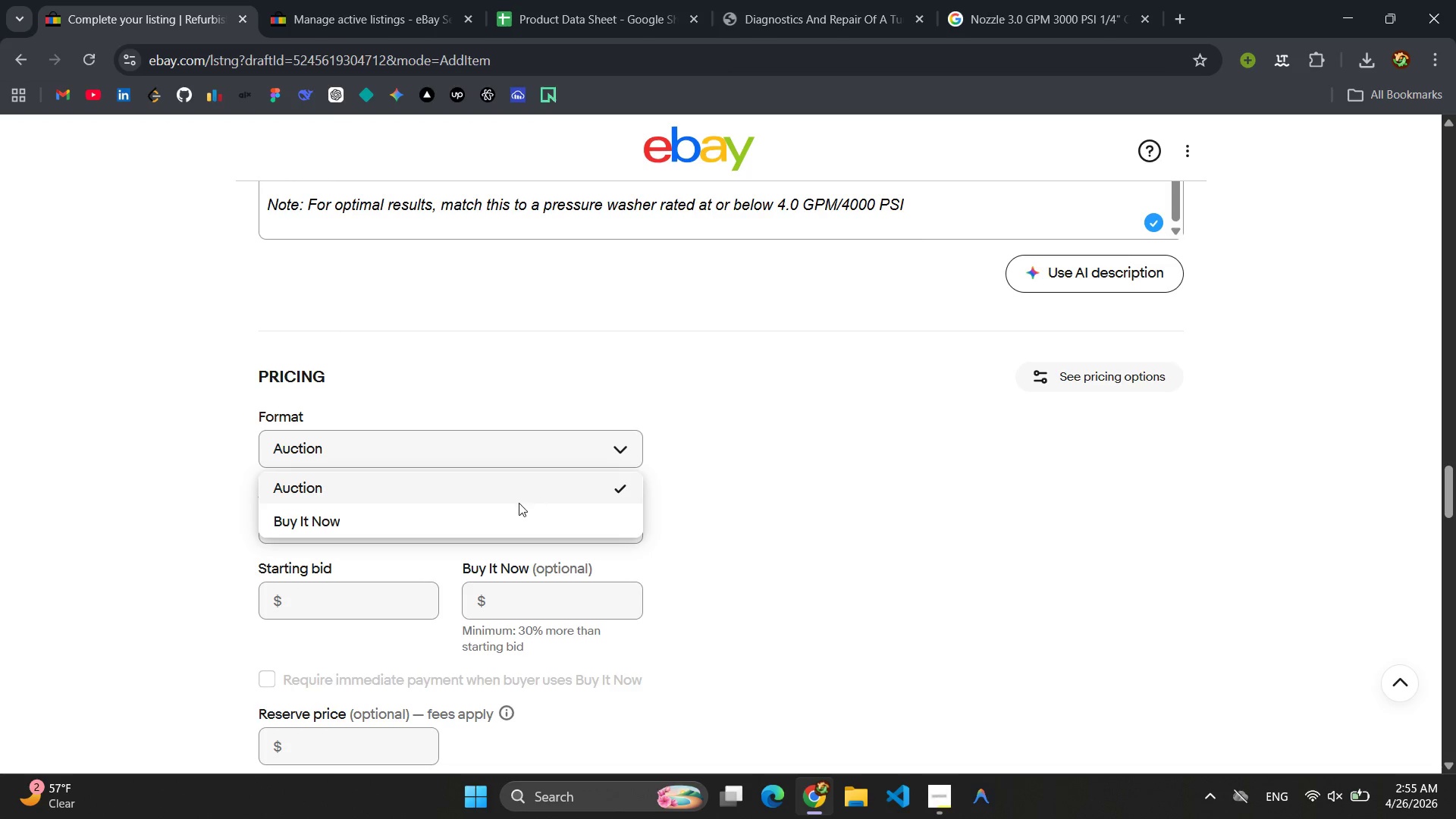 
left_click([499, 519])
 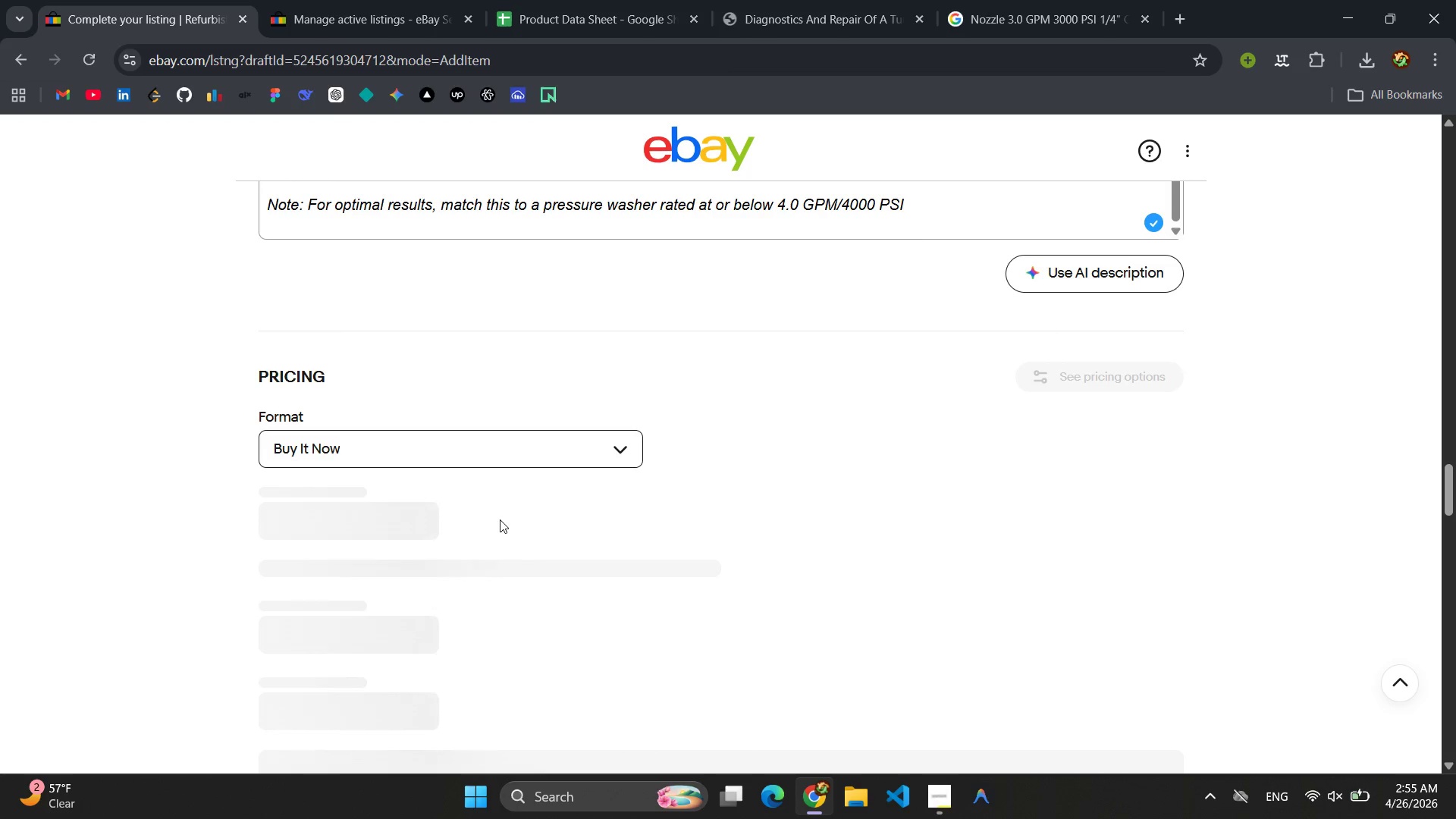 
wait(5.03)
 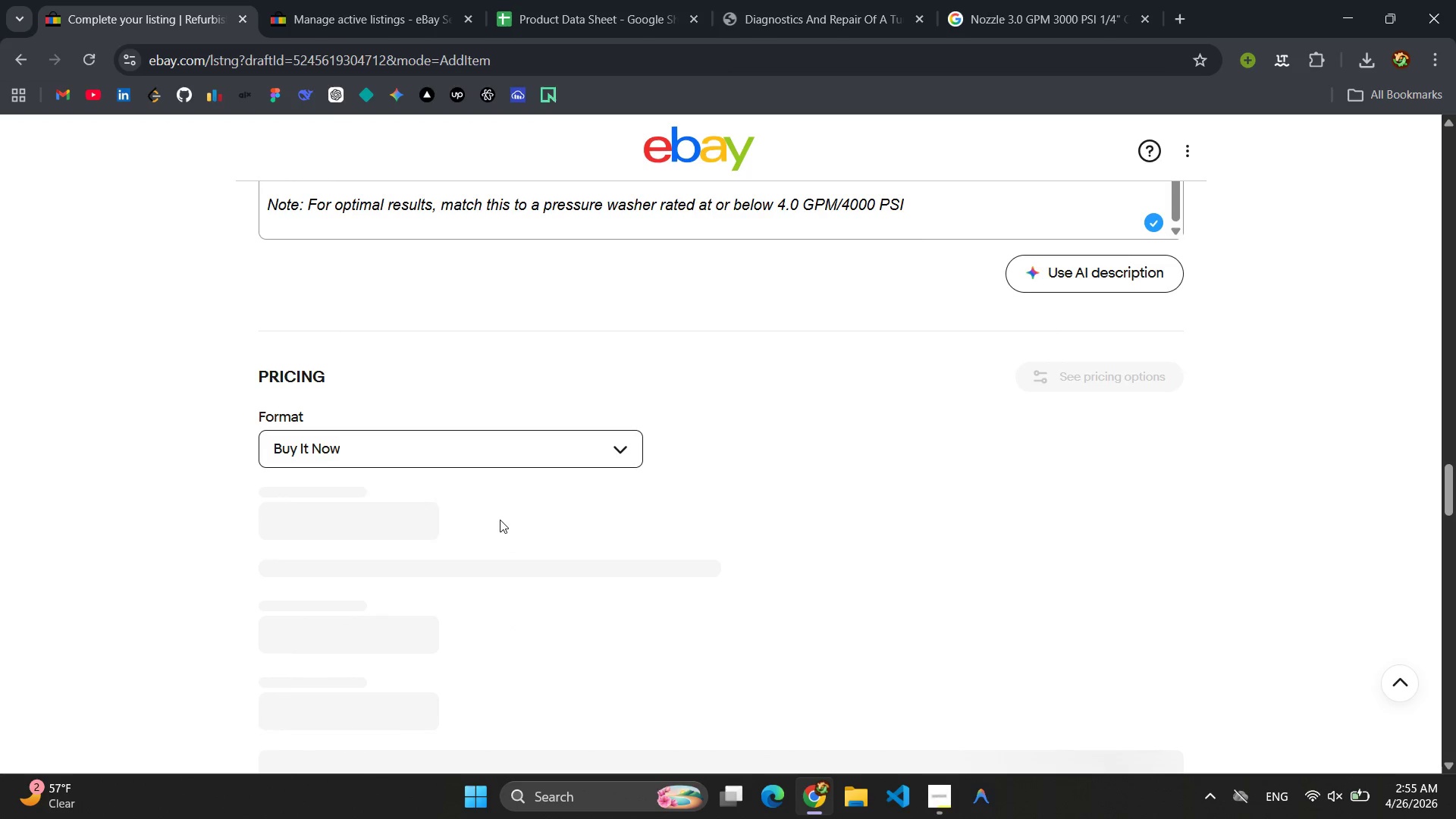 
left_click([371, 526])
 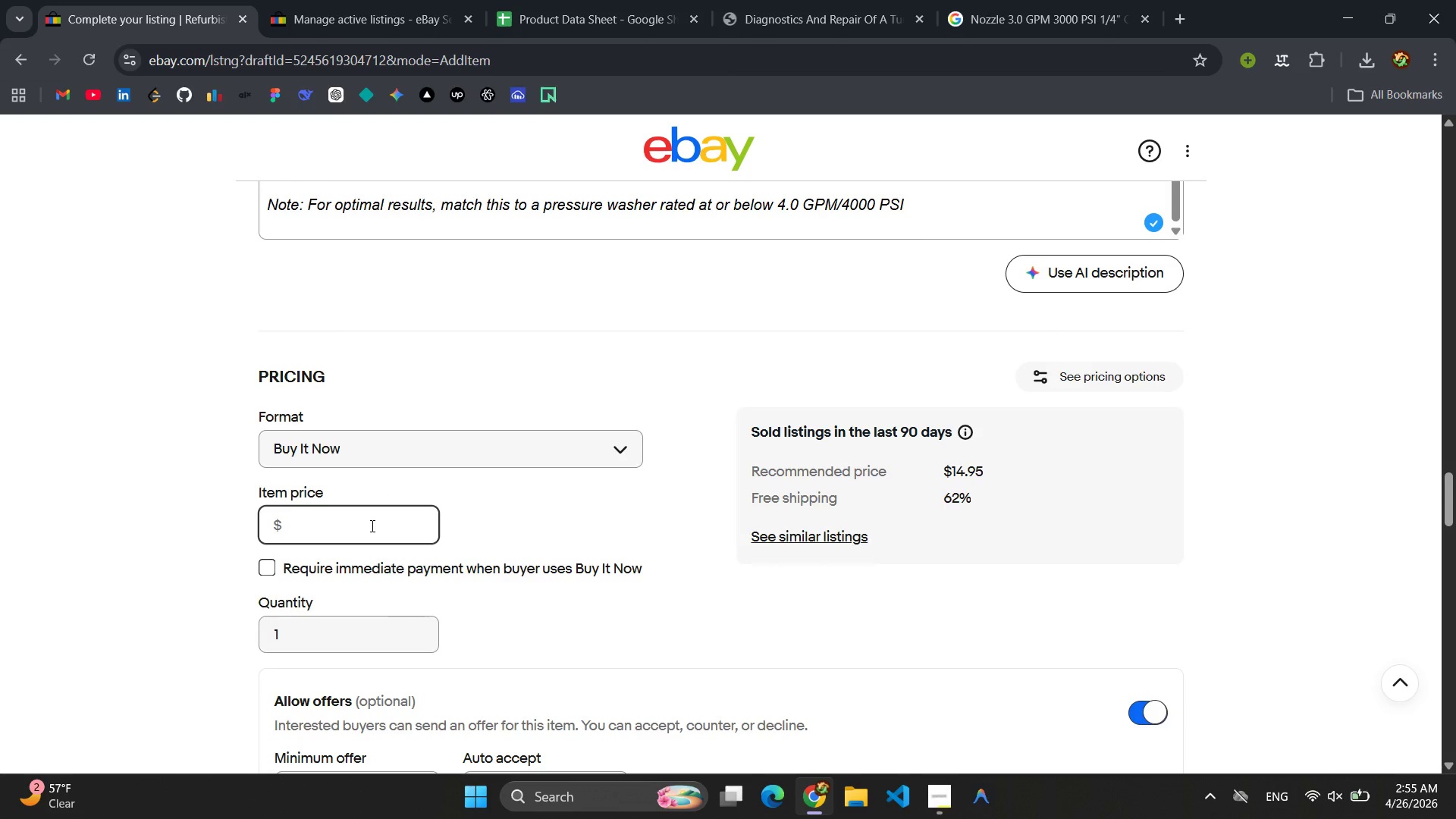 
type(44.99)
 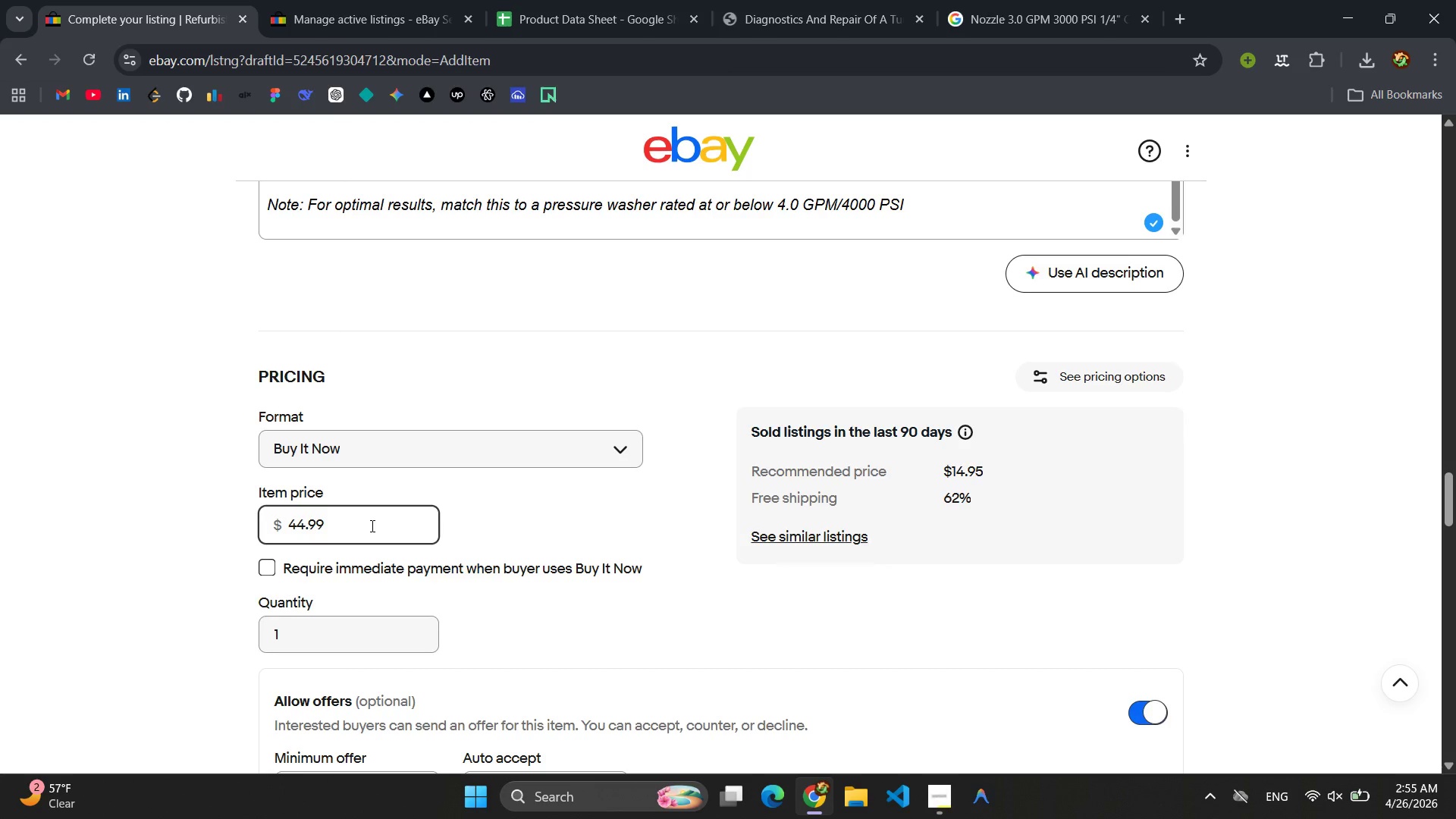 
key(Enter)
 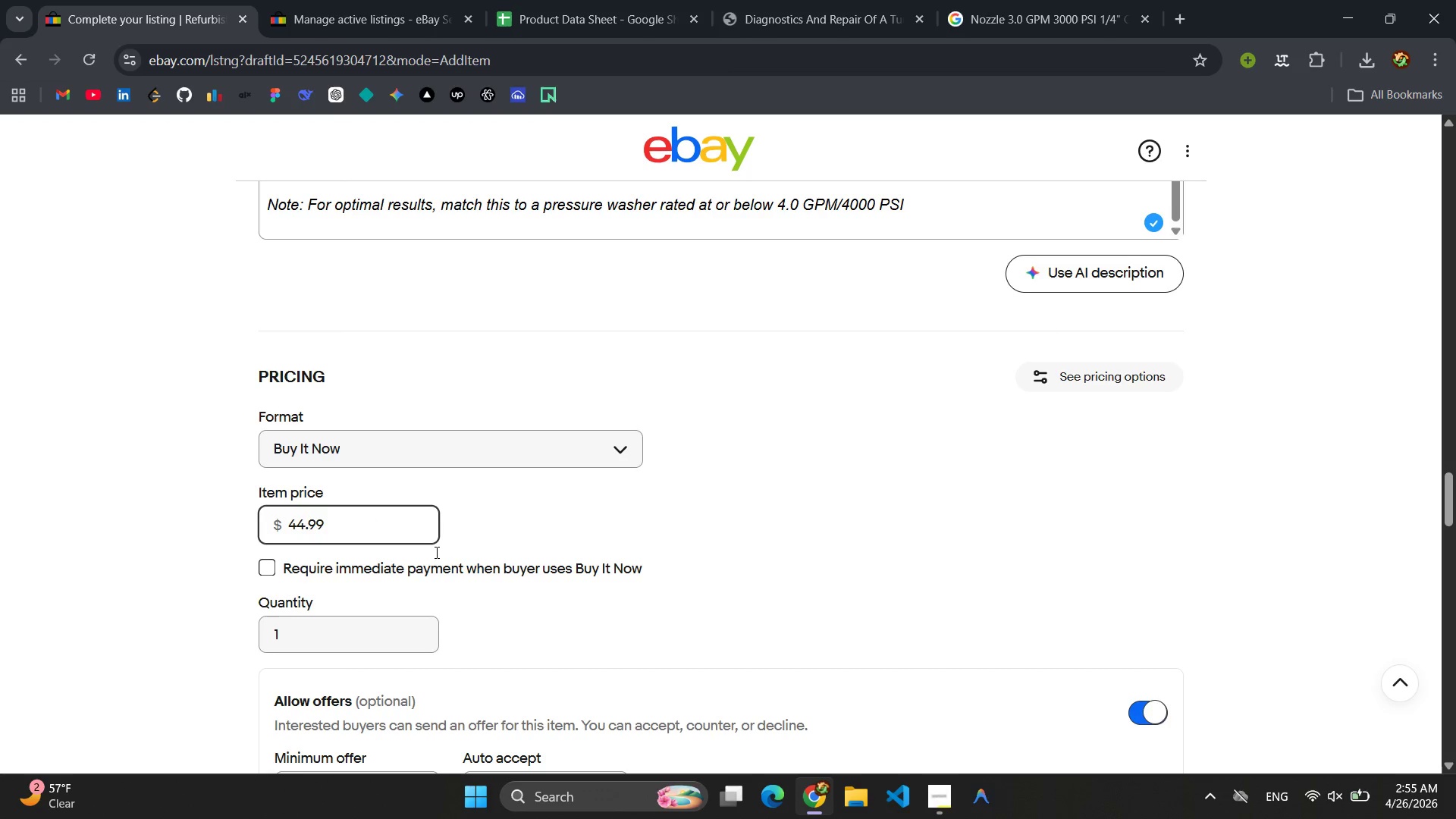 
left_click([546, 583])
 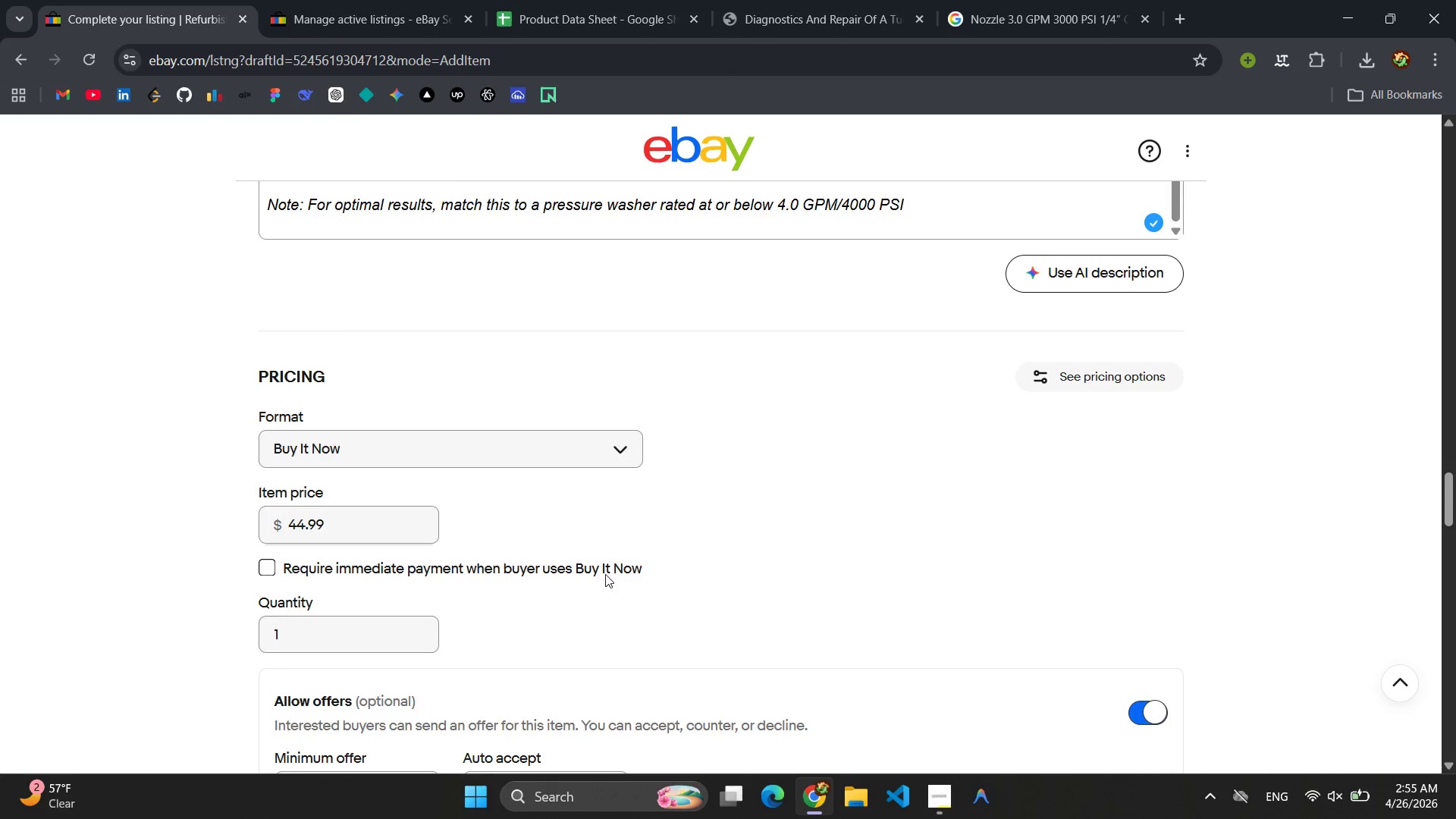 
scroll: coordinate [613, 577], scroll_direction: down, amount: 3.0
 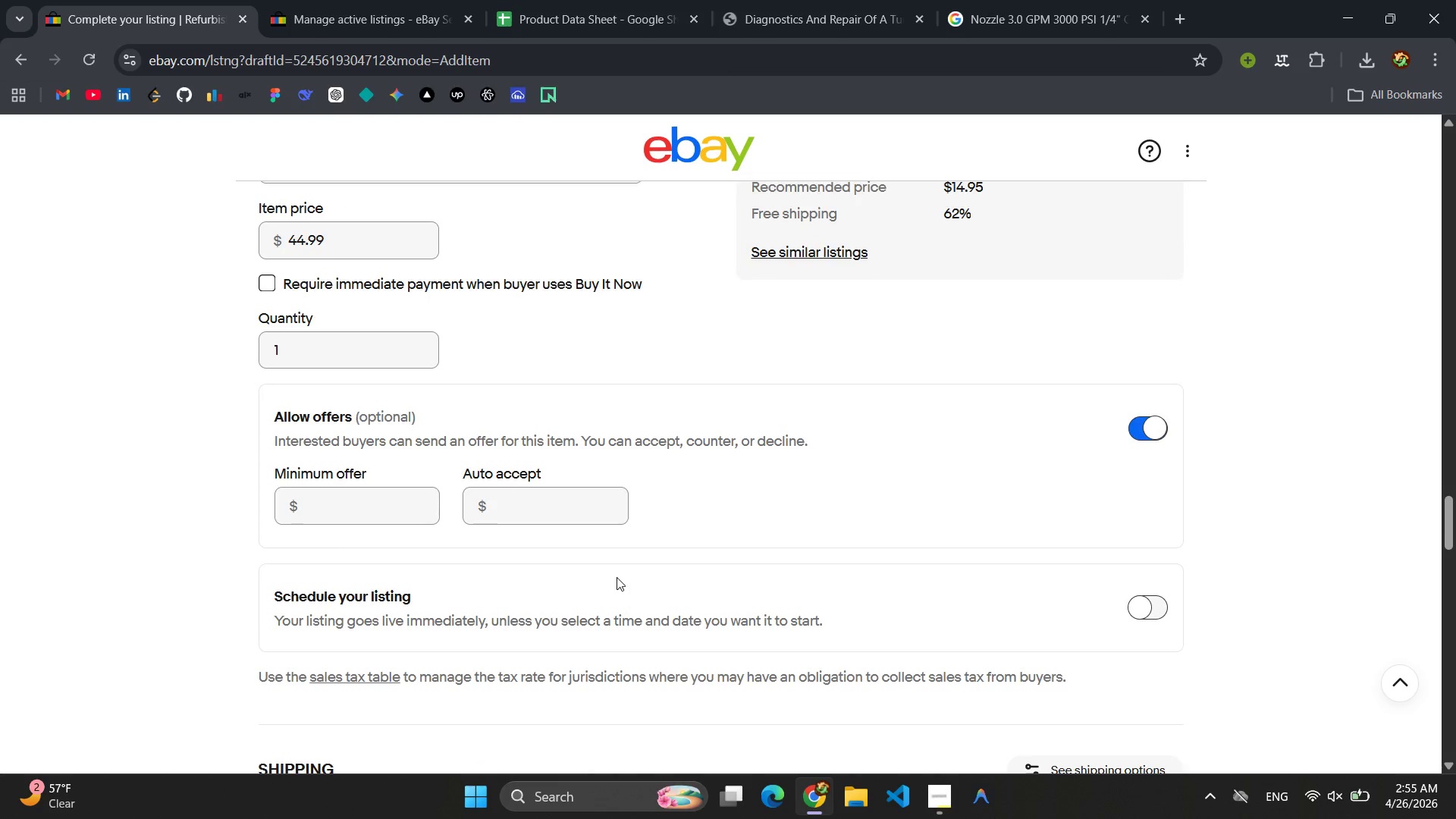 
scroll: coordinate [617, 577], scroll_direction: up, amount: 2.0
 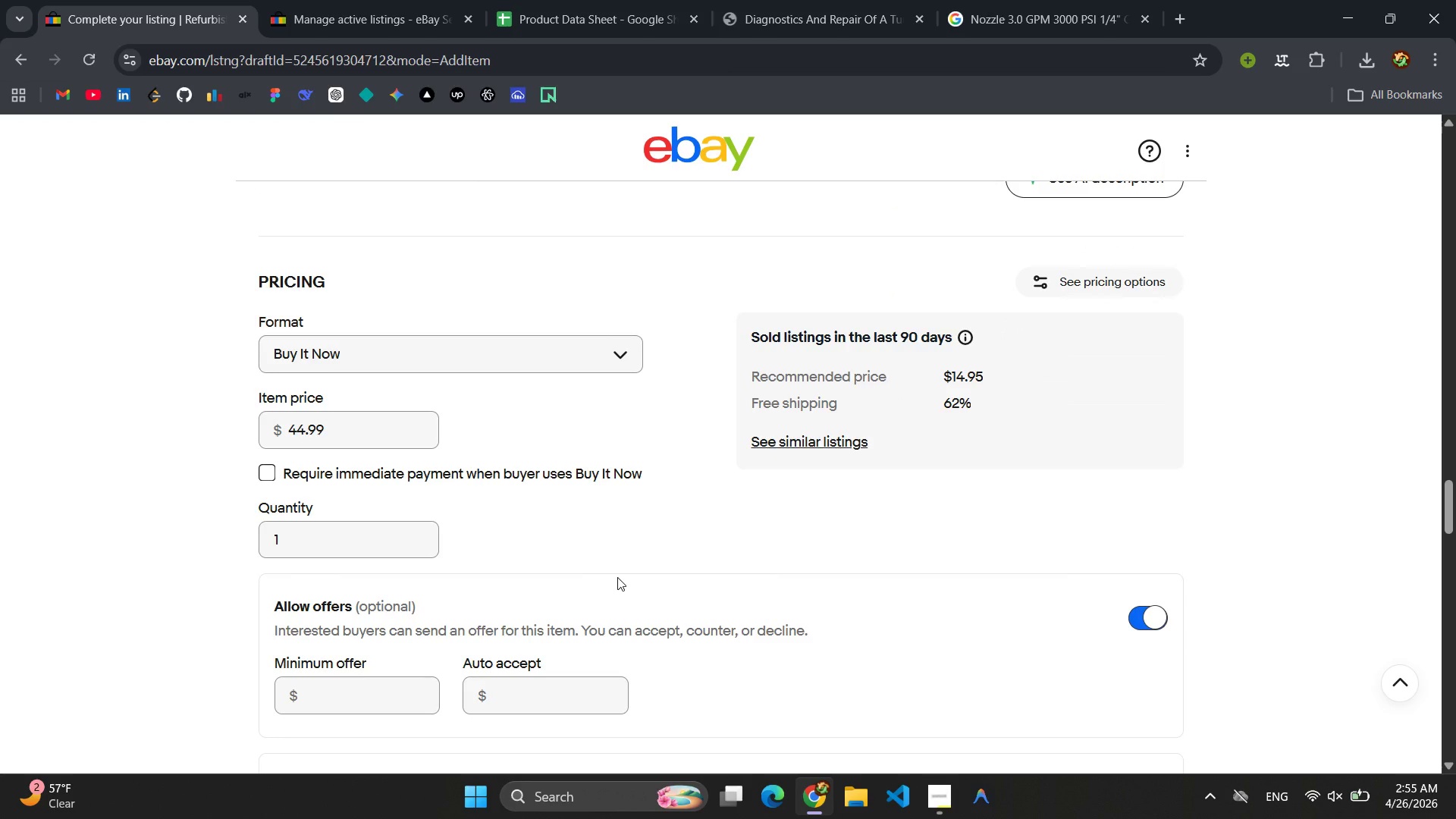 
scroll: coordinate [959, 479], scroll_direction: down, amount: 12.0
 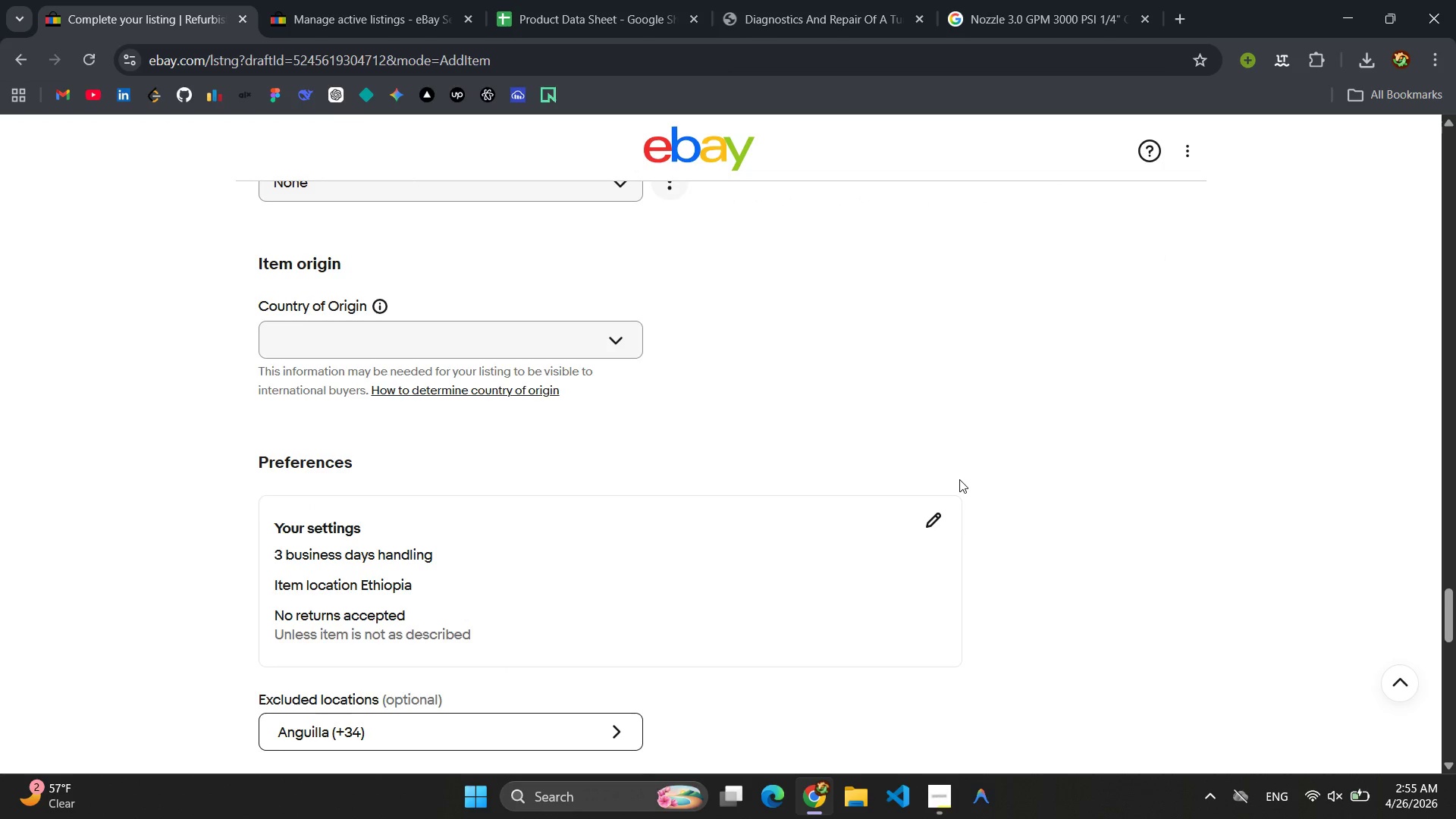 
scroll: coordinate [959, 479], scroll_direction: up, amount: 4.0
 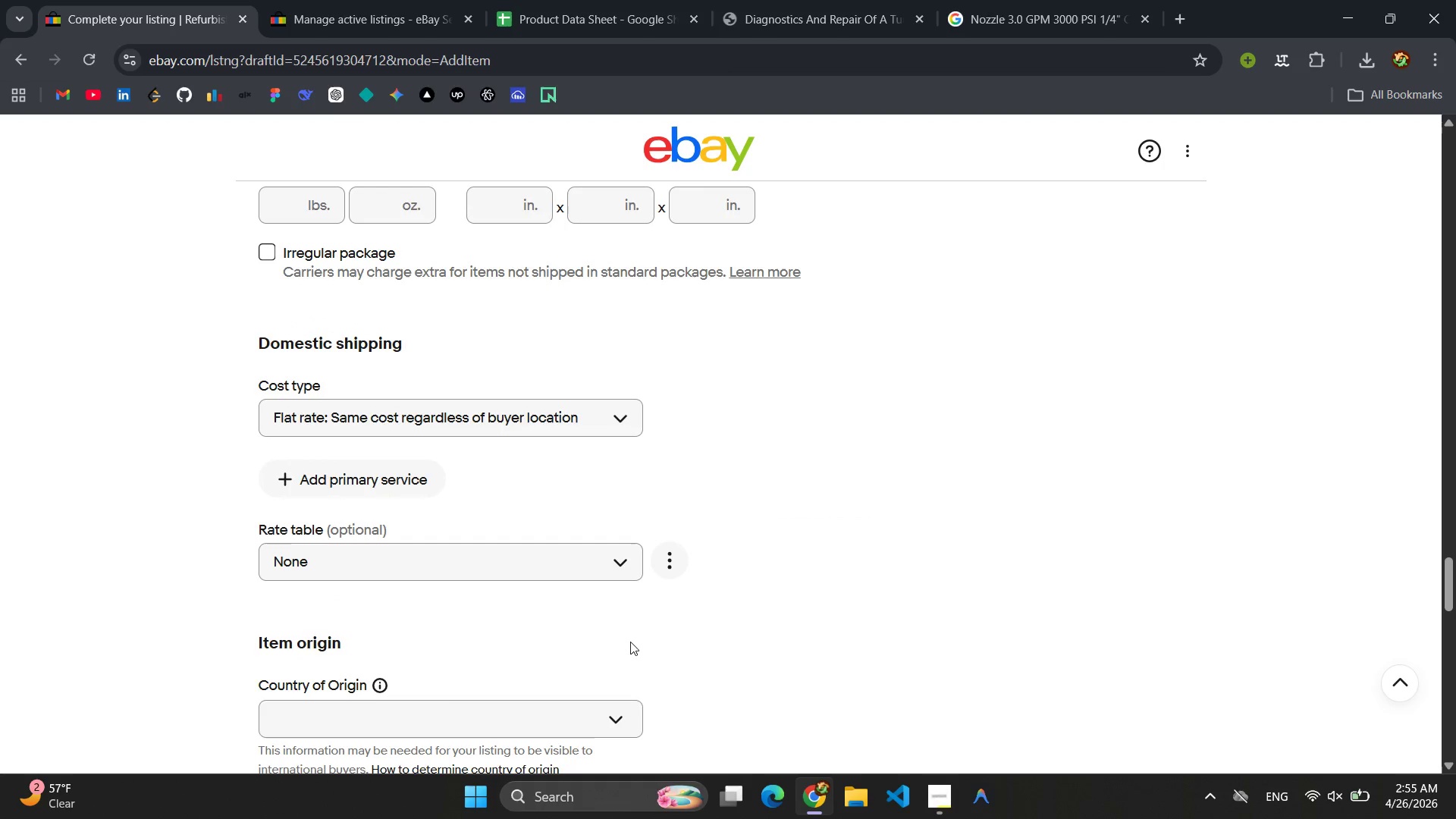 
scroll: coordinate [632, 645], scroll_direction: down, amount: 2.0
 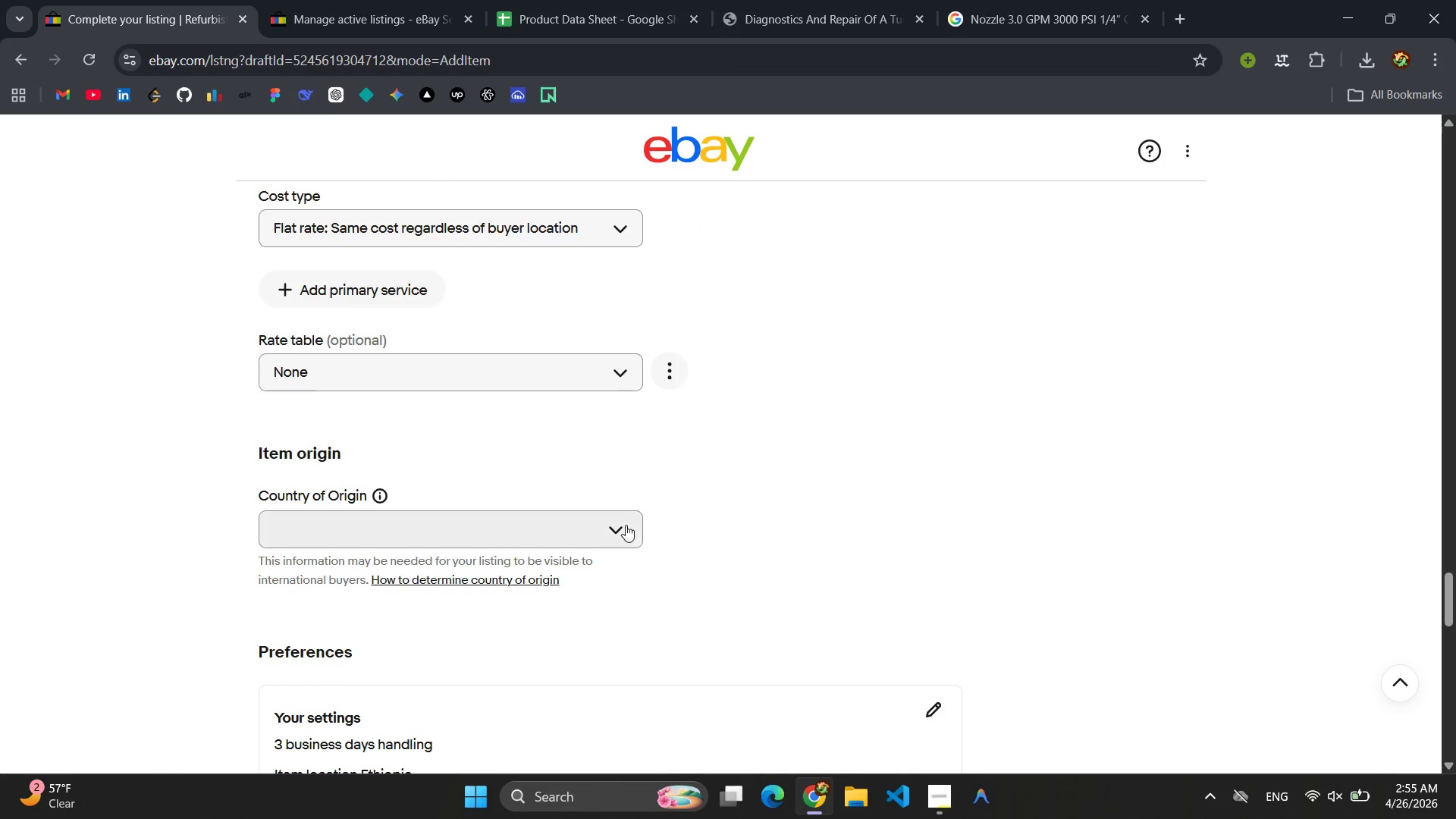 
scroll: coordinate [651, 526], scroll_direction: up, amount: 6.0
 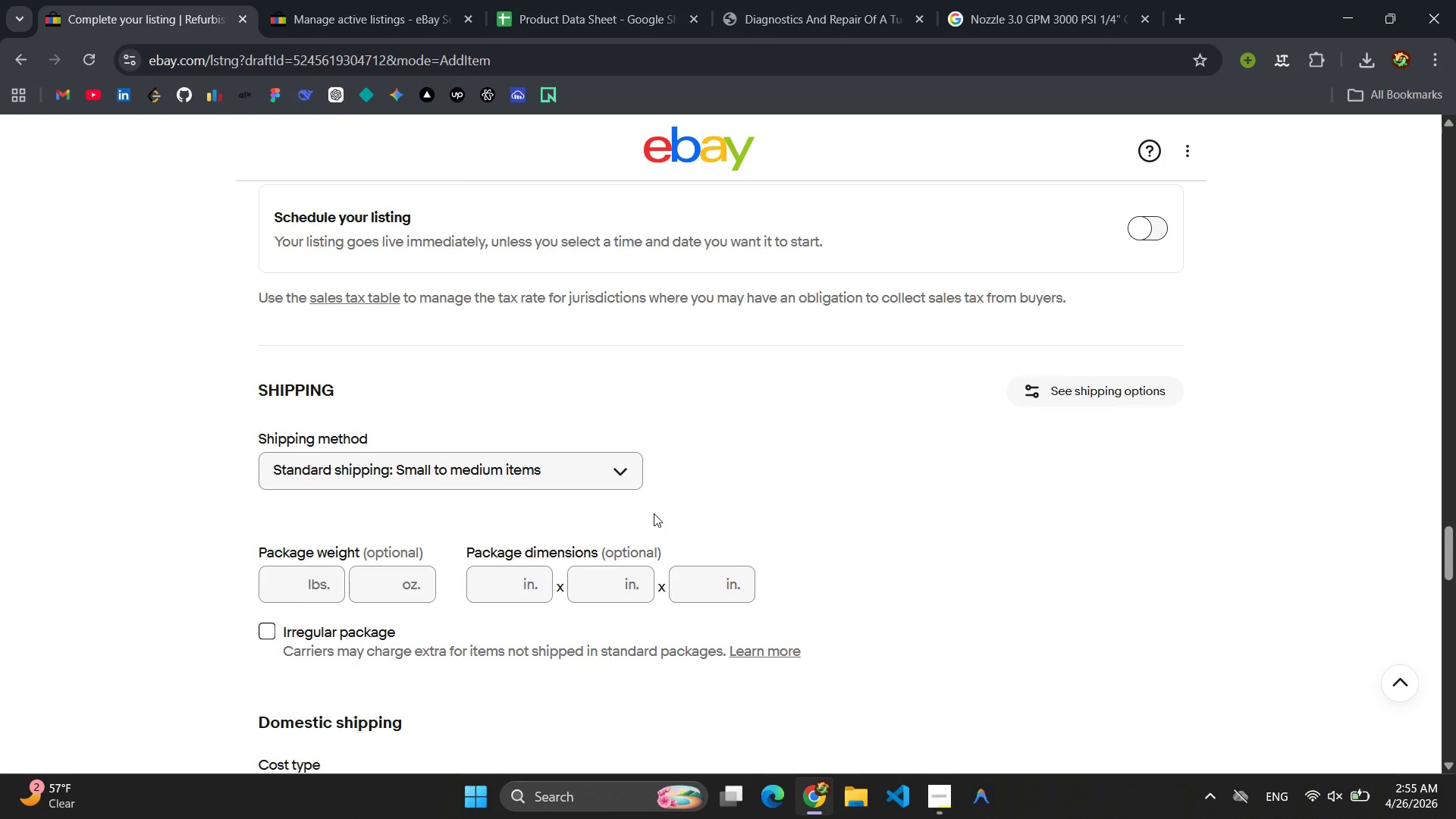 
scroll: coordinate [651, 522], scroll_direction: down, amount: 8.0
 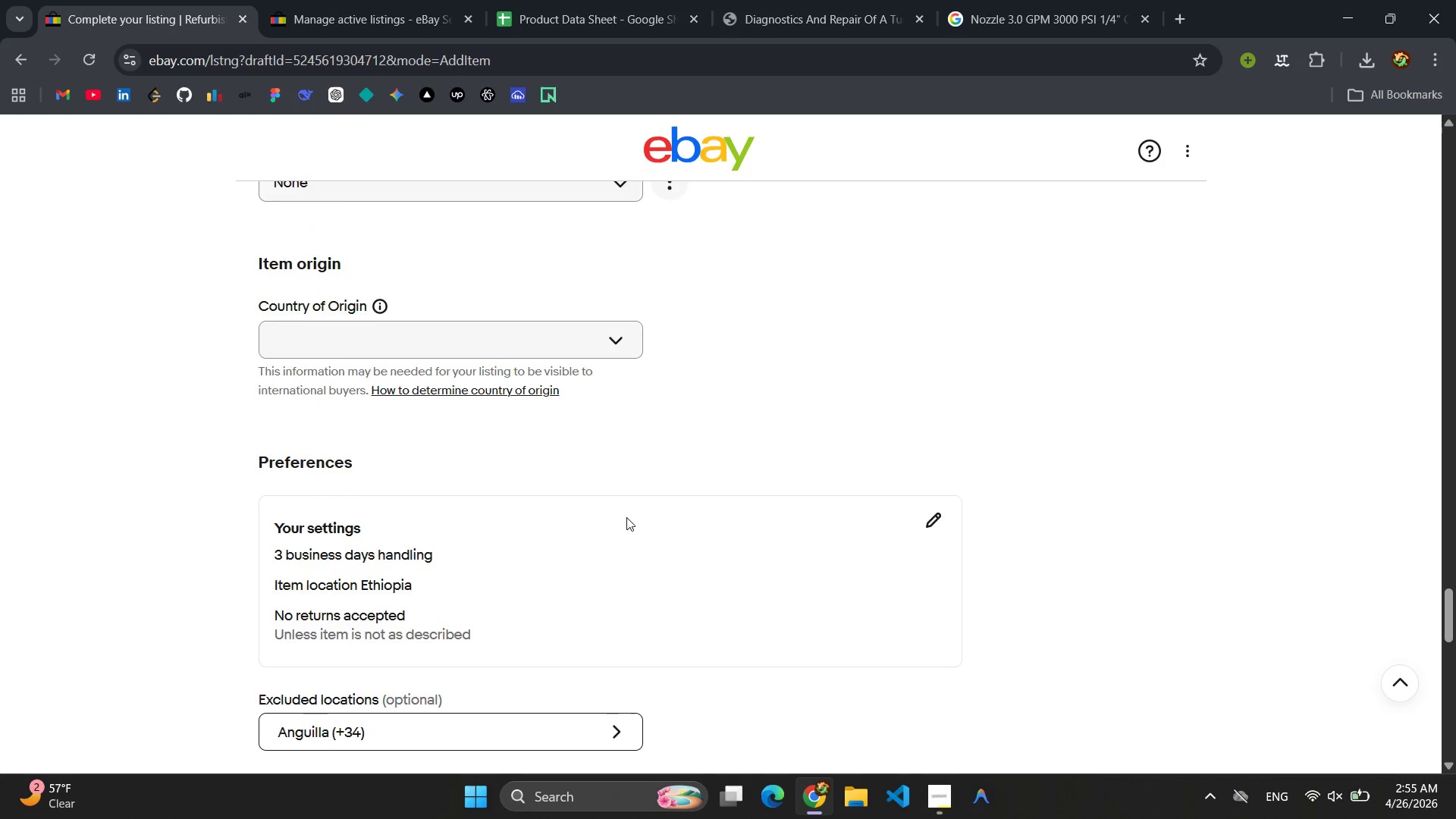 
scroll: coordinate [632, 514], scroll_direction: none, amount: 0.0
 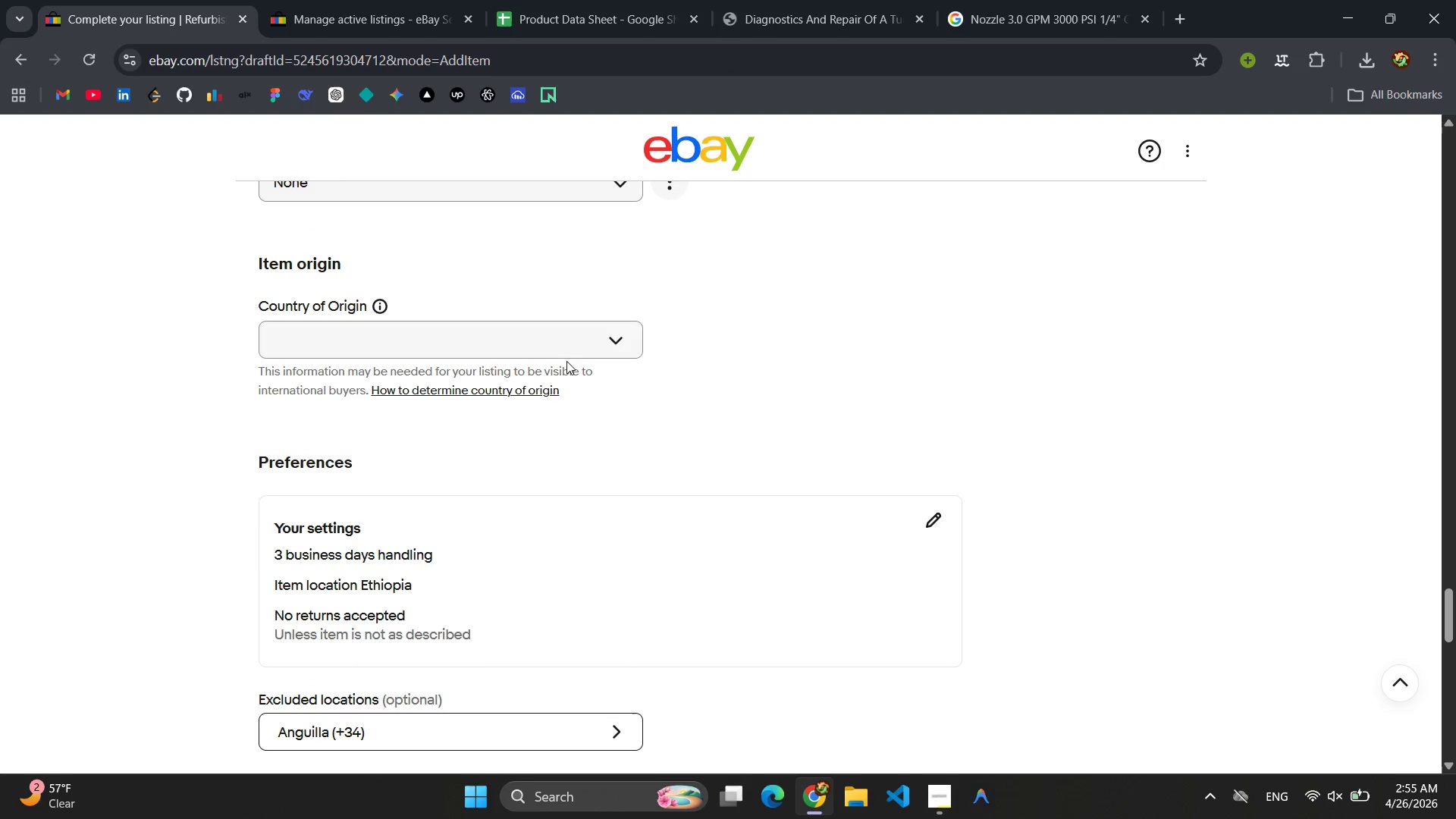 
left_click([576, 353])
 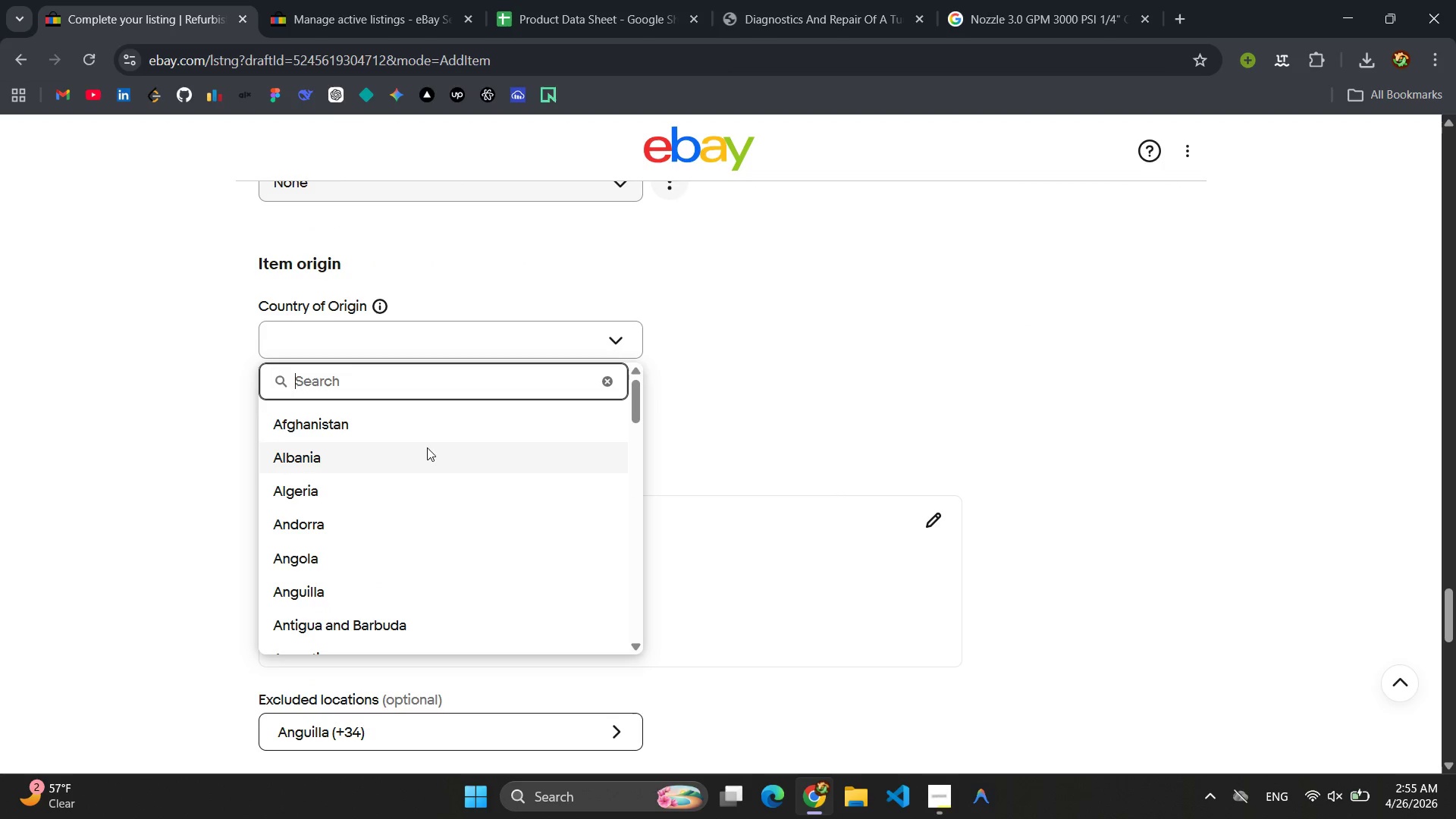 
type(et)
 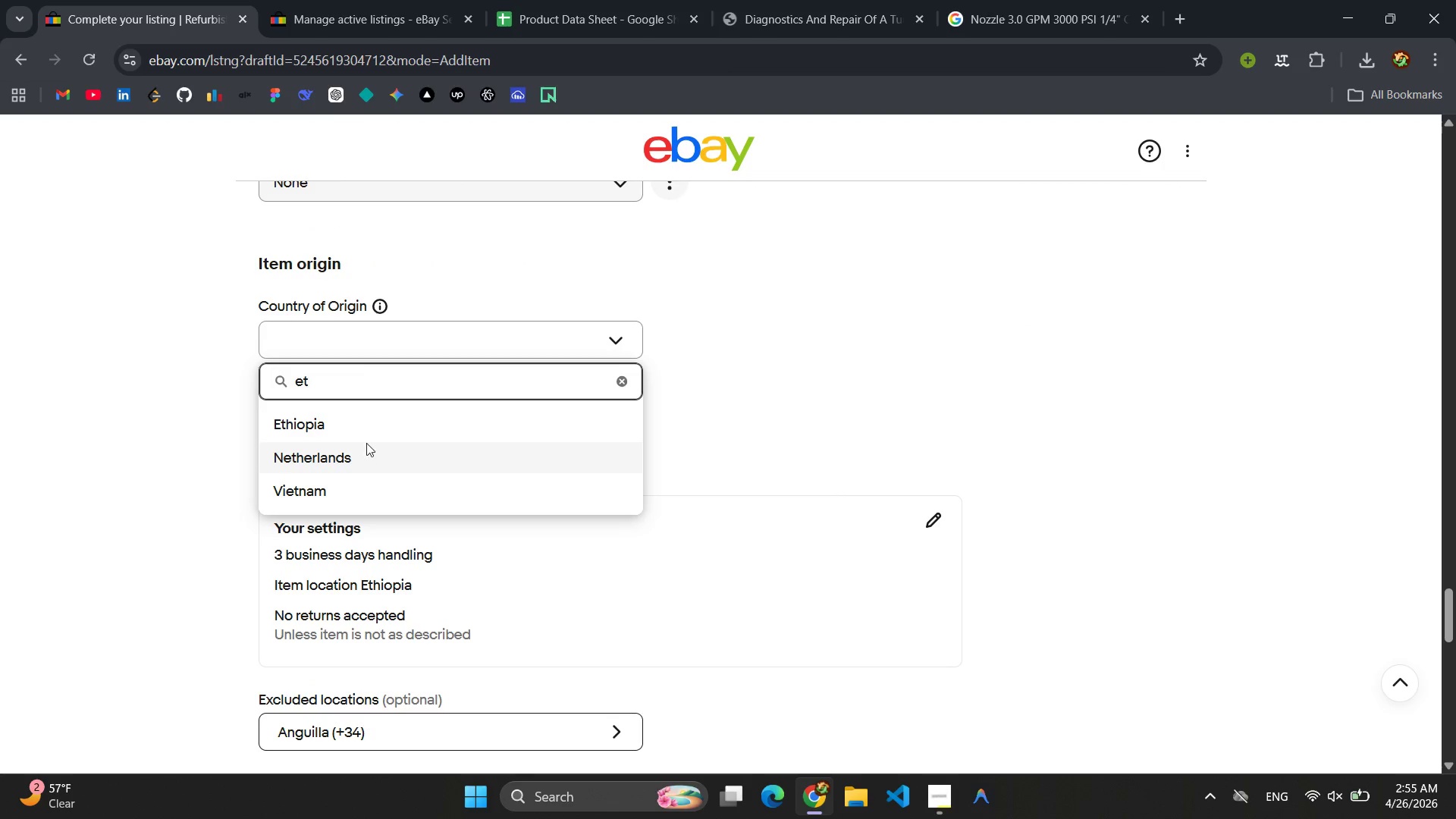 
left_click([351, 425])
 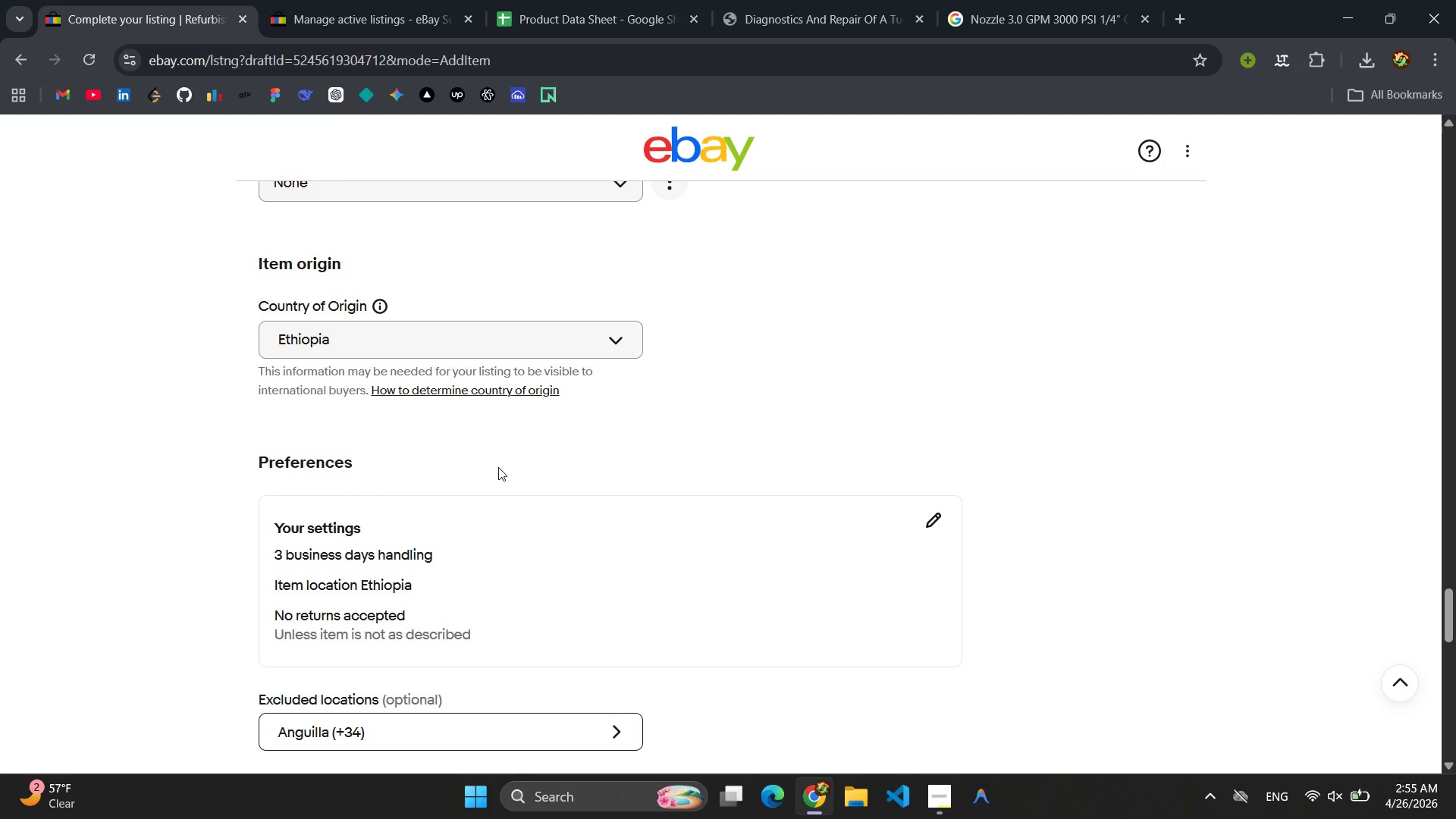 
scroll: coordinate [503, 467], scroll_direction: down, amount: 2.0
 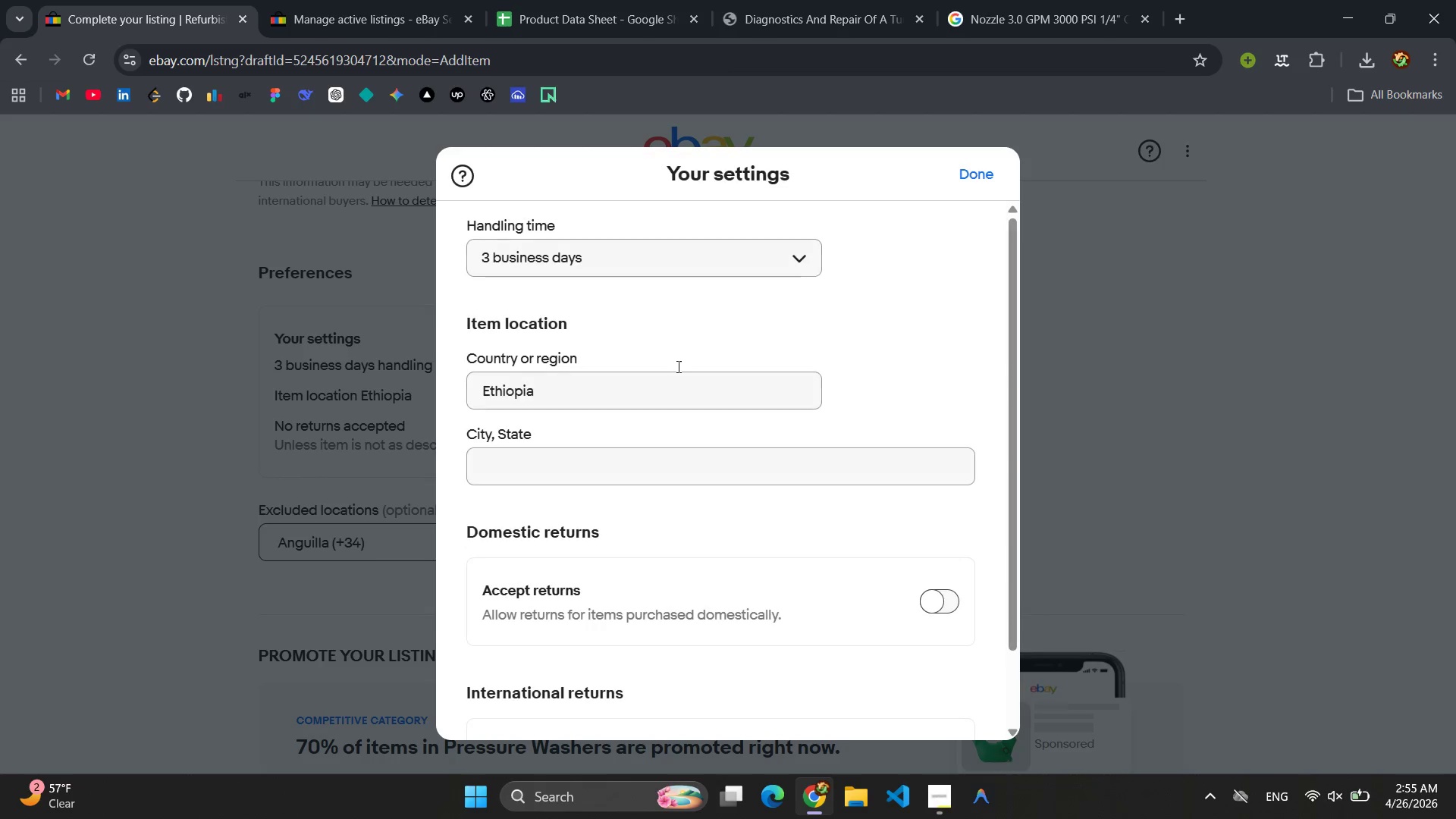 
left_click([618, 457])
 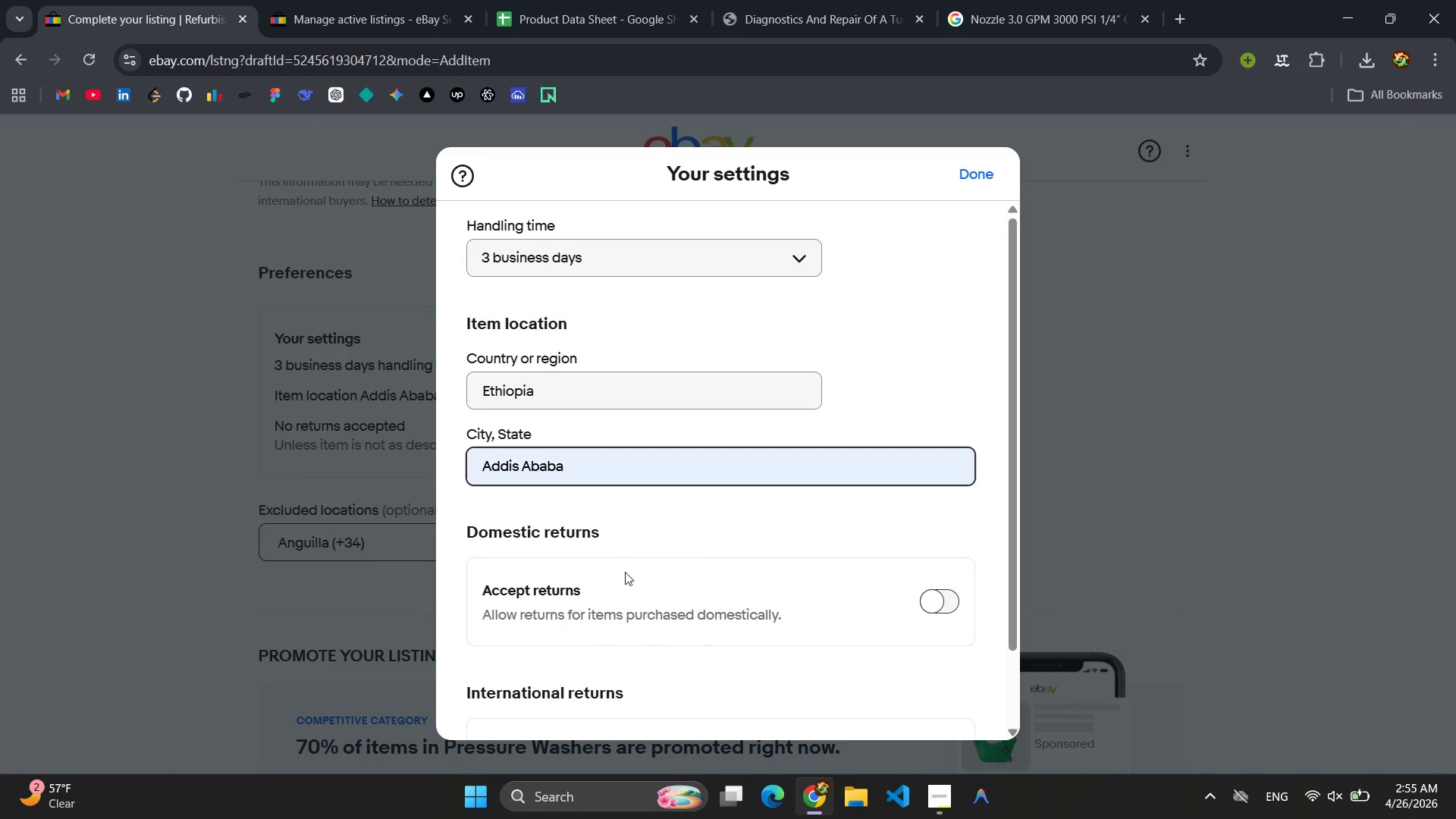 
left_click([952, 608])
 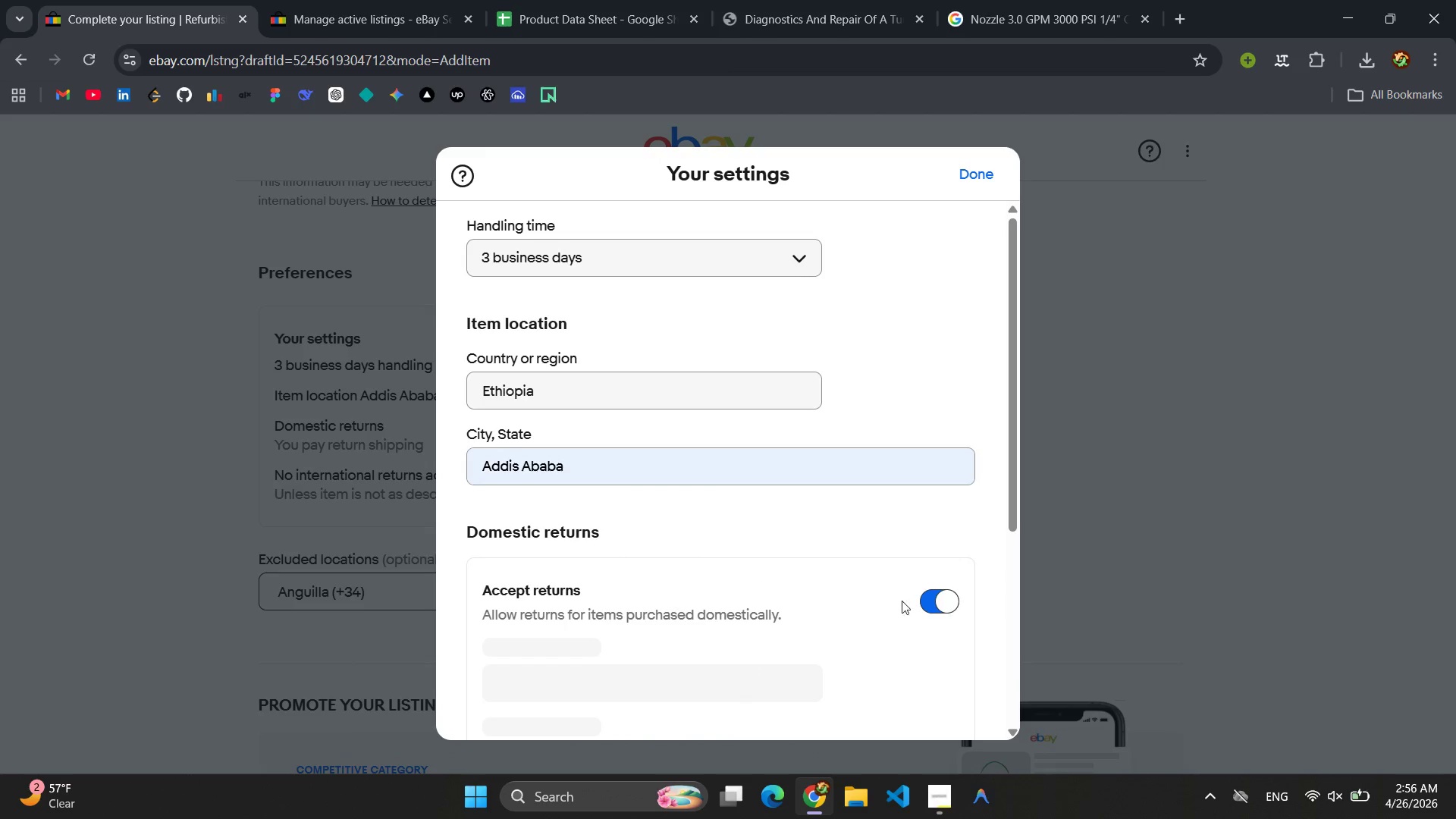 
scroll: coordinate [845, 550], scroll_direction: down, amount: 6.0
 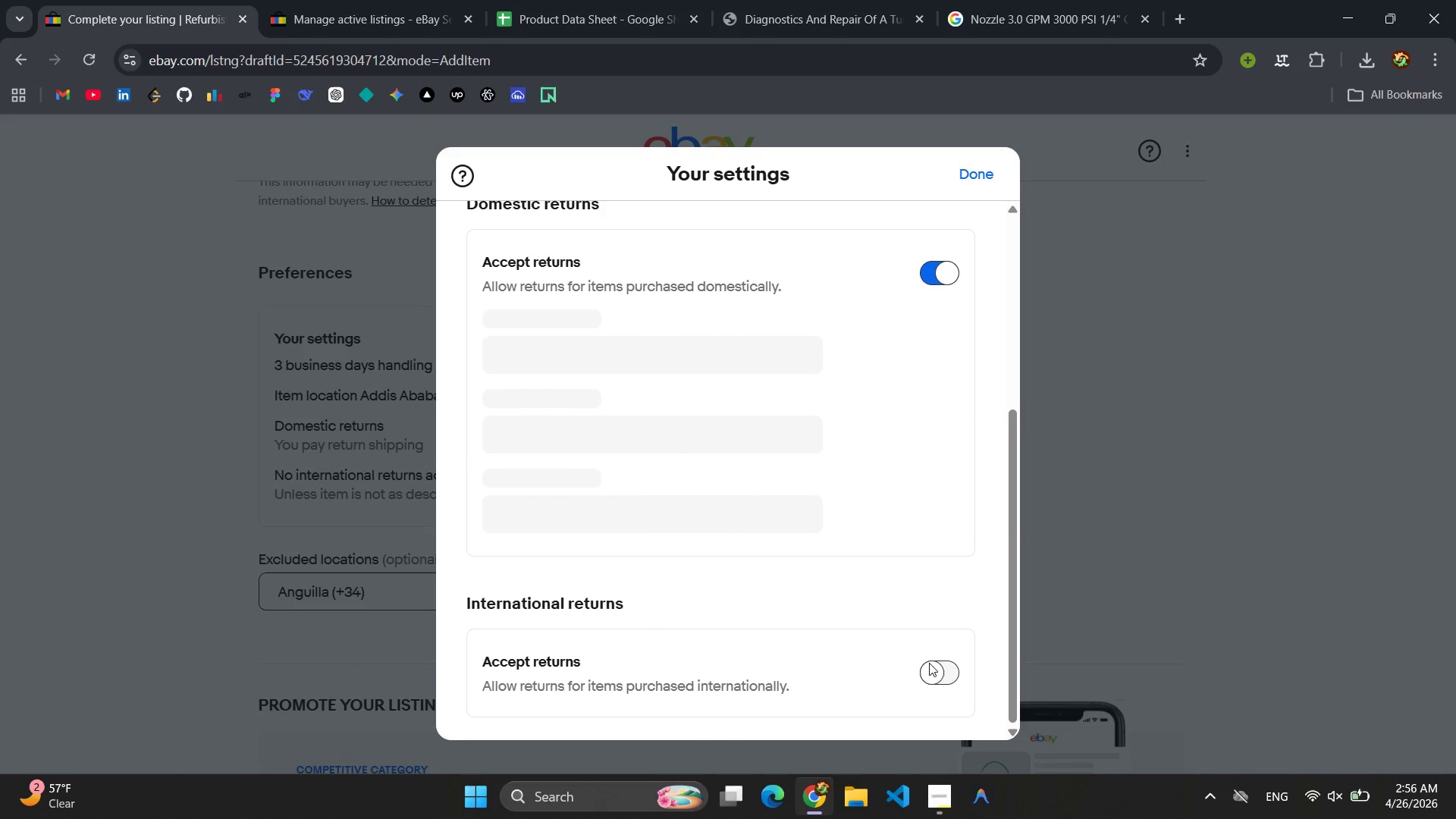 
left_click([929, 663])
 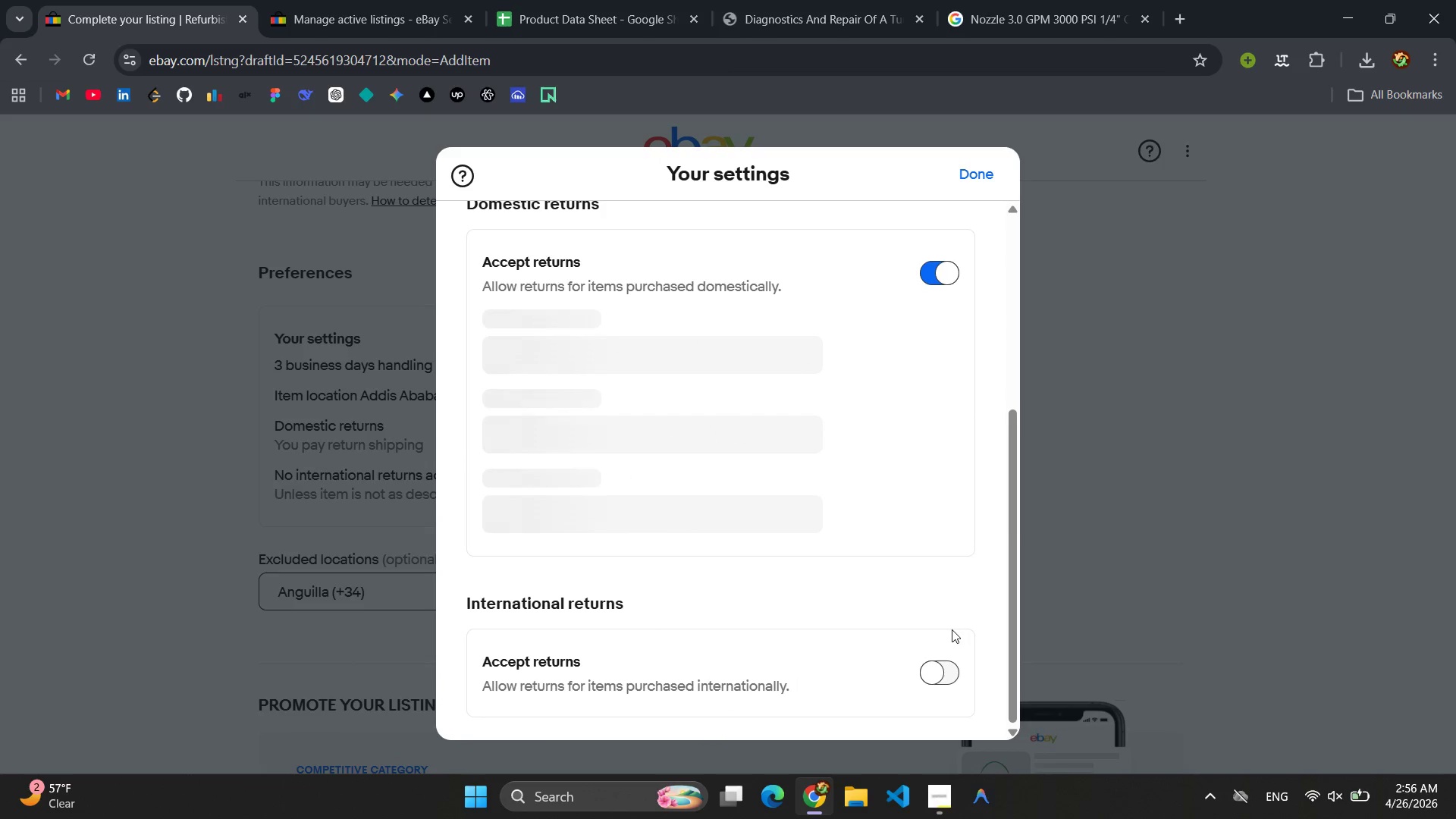 
left_click([934, 665])
 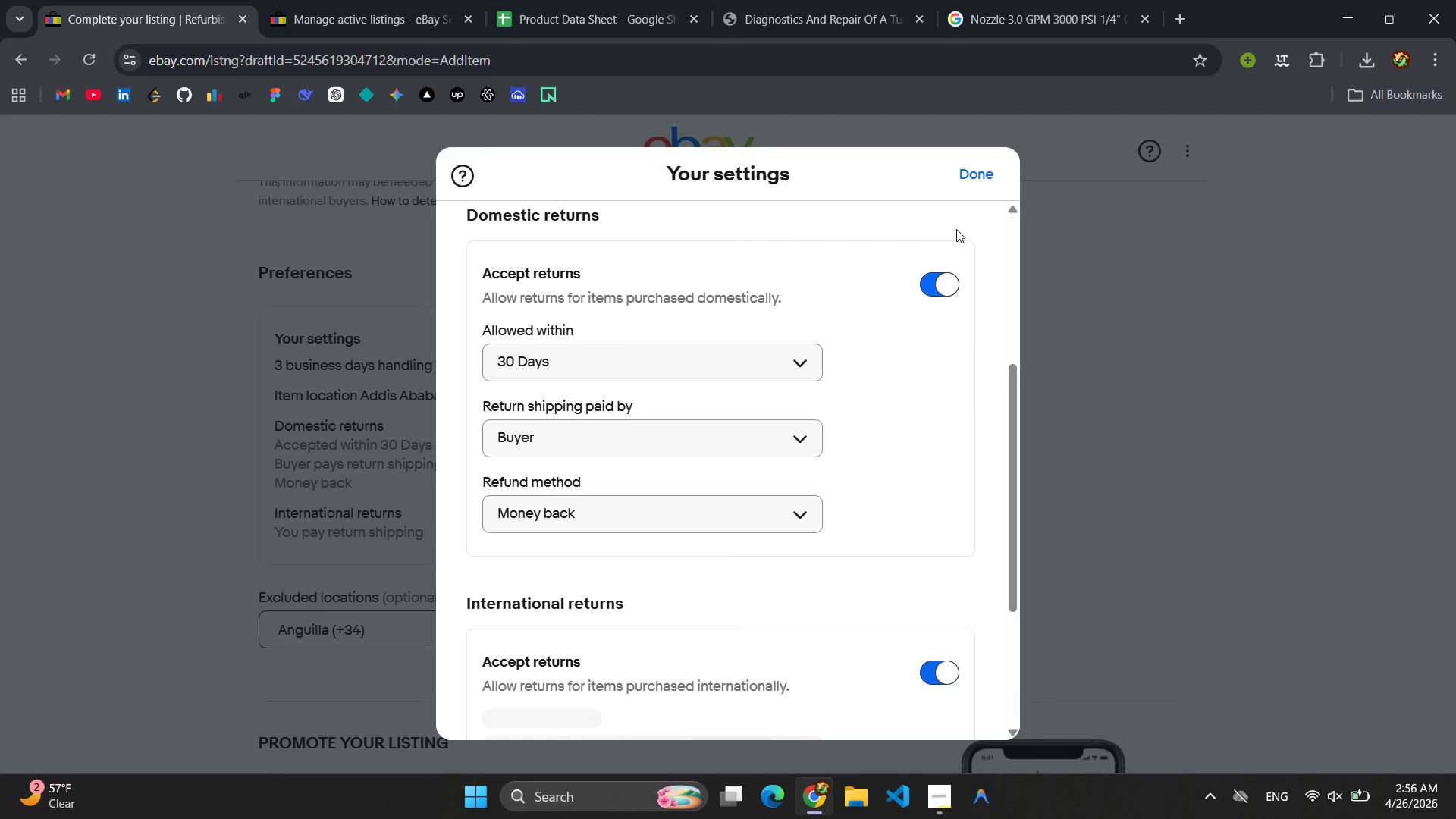 
double_click([972, 177])
 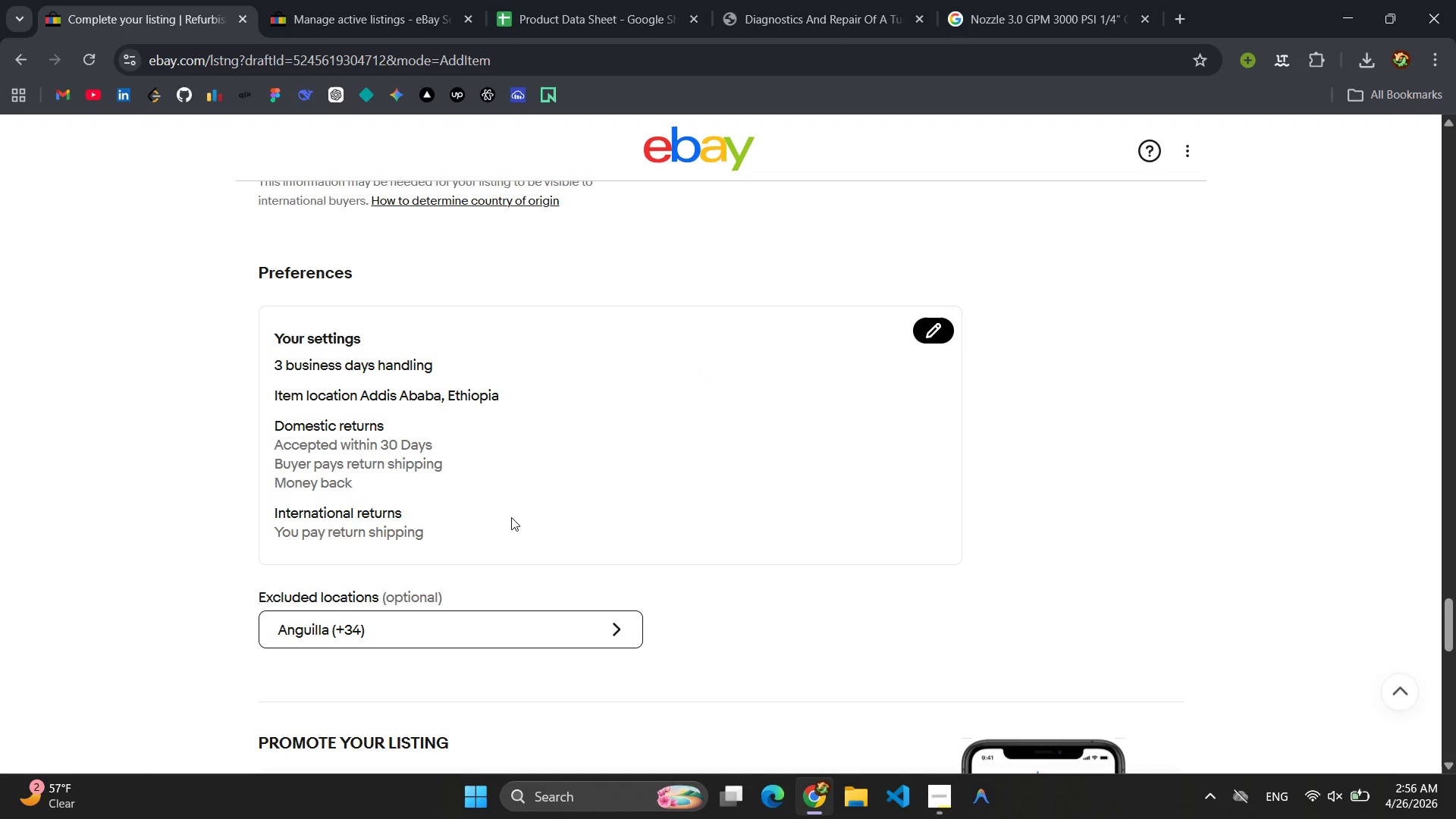 
scroll: coordinate [798, 560], scroll_direction: up, amount: 65.0
 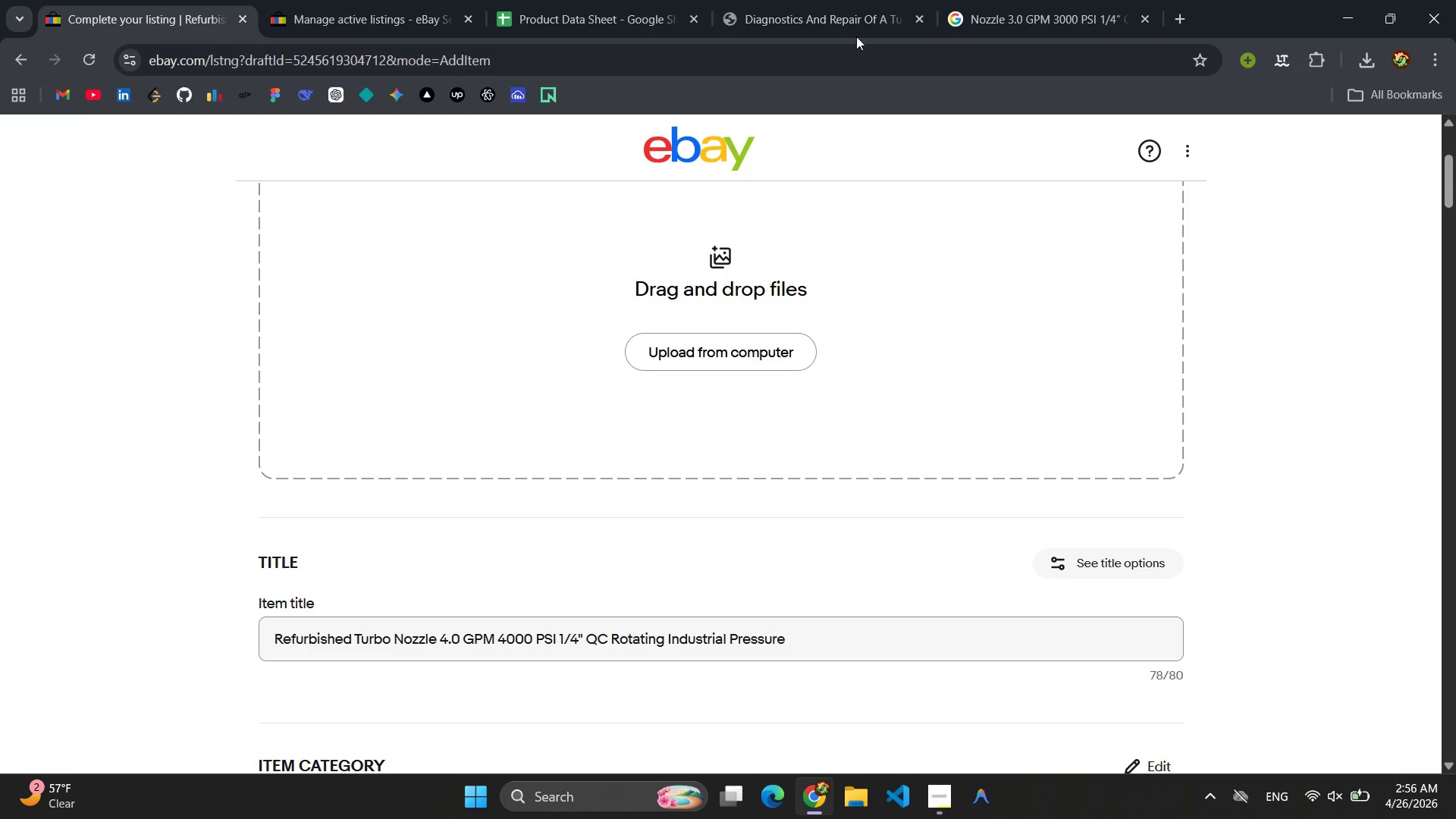 
left_click([755, 0])
 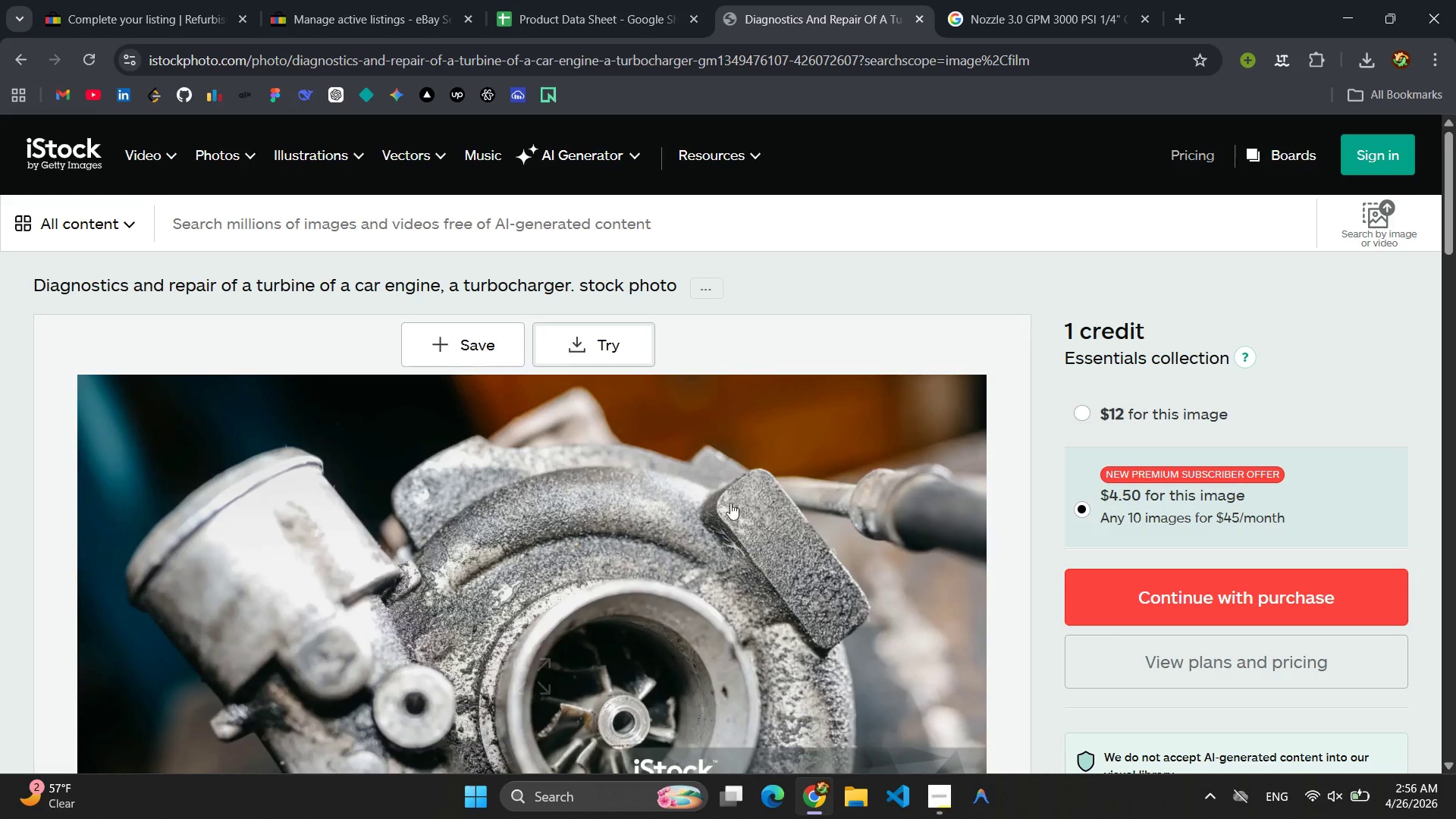 
scroll: coordinate [700, 574], scroll_direction: down, amount: 13.0
 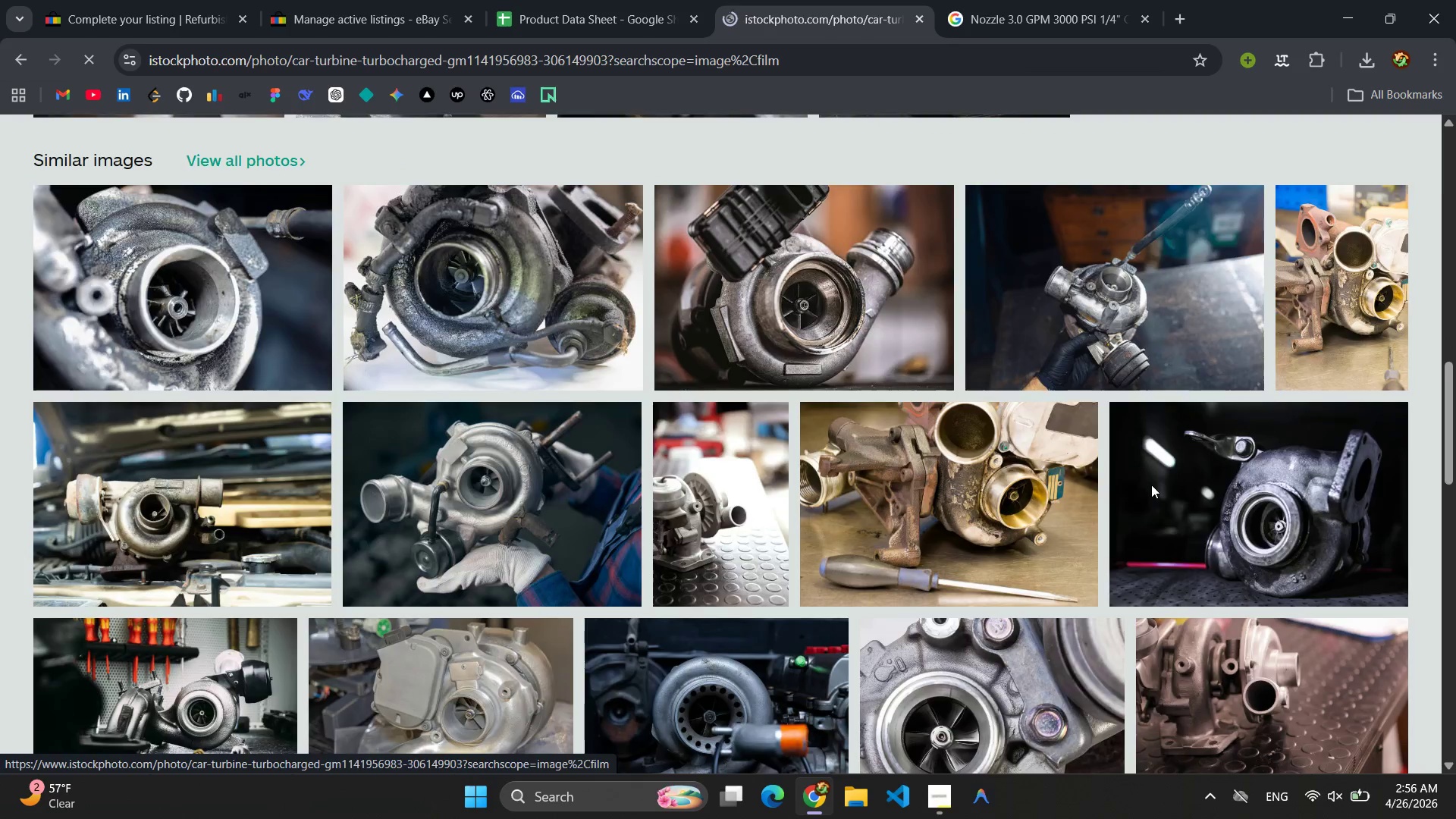 
left_click([594, 350])
 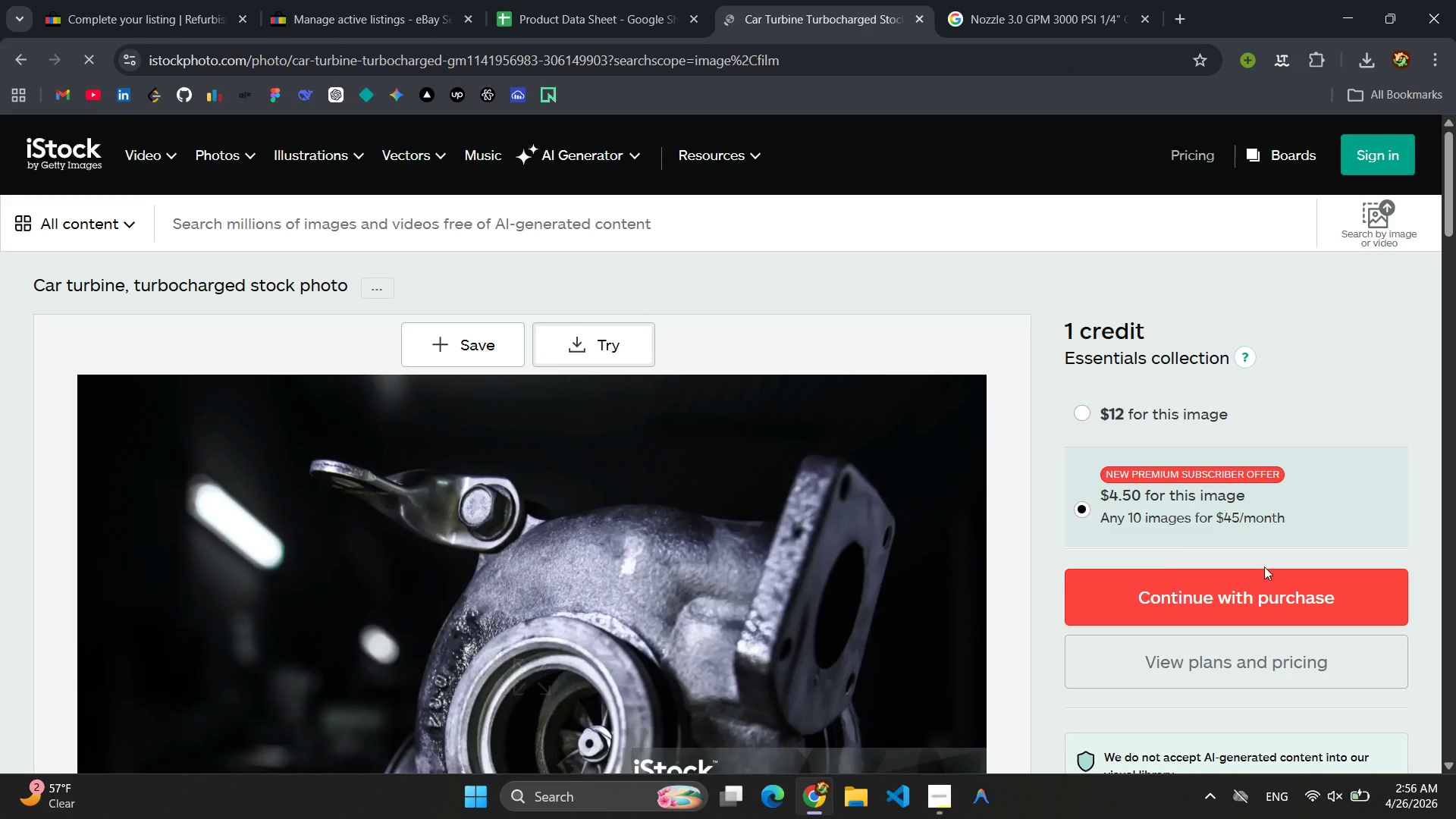 
scroll: coordinate [1188, 590], scroll_direction: down, amount: 13.0
 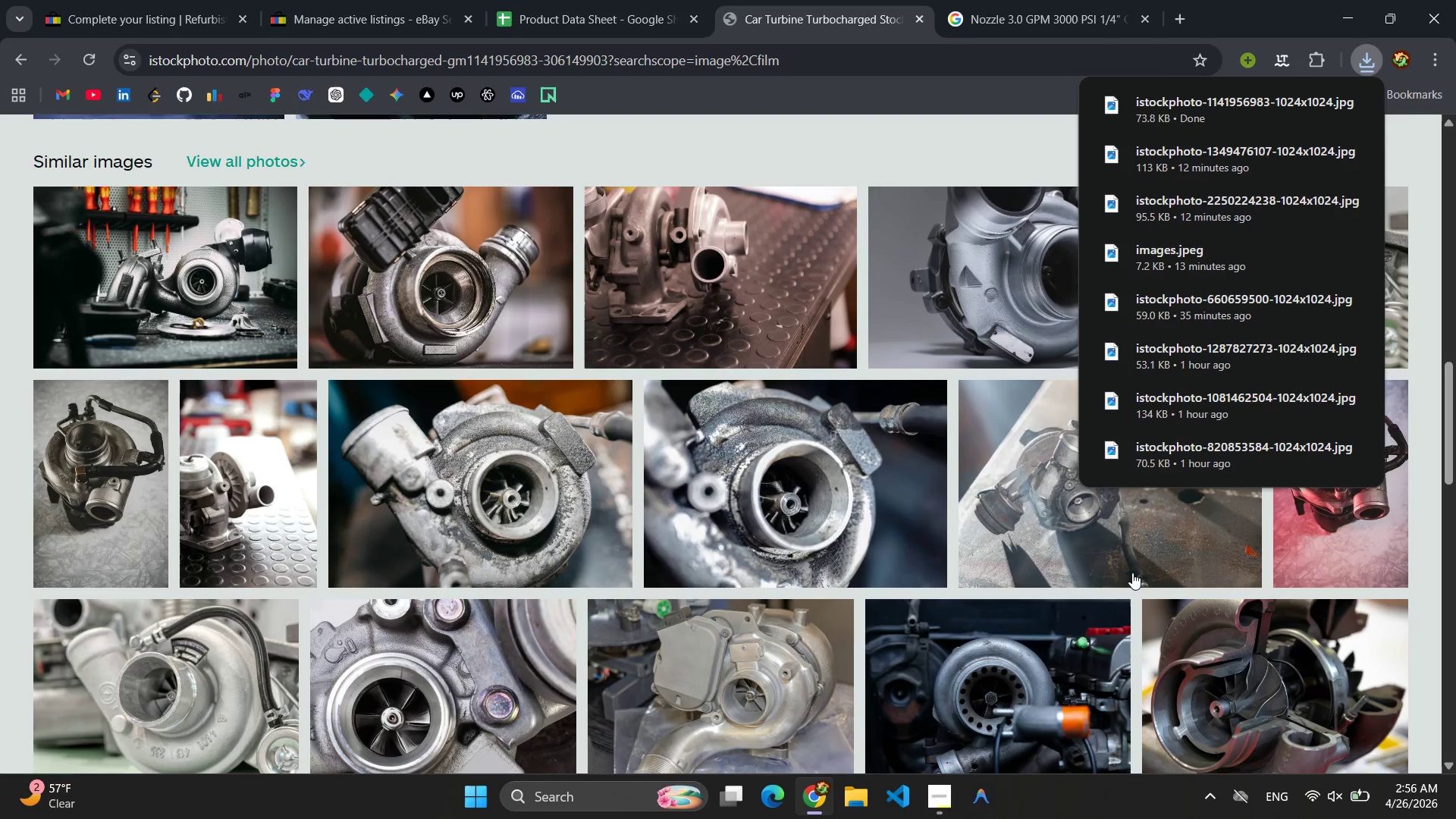 
left_click([678, 296])
 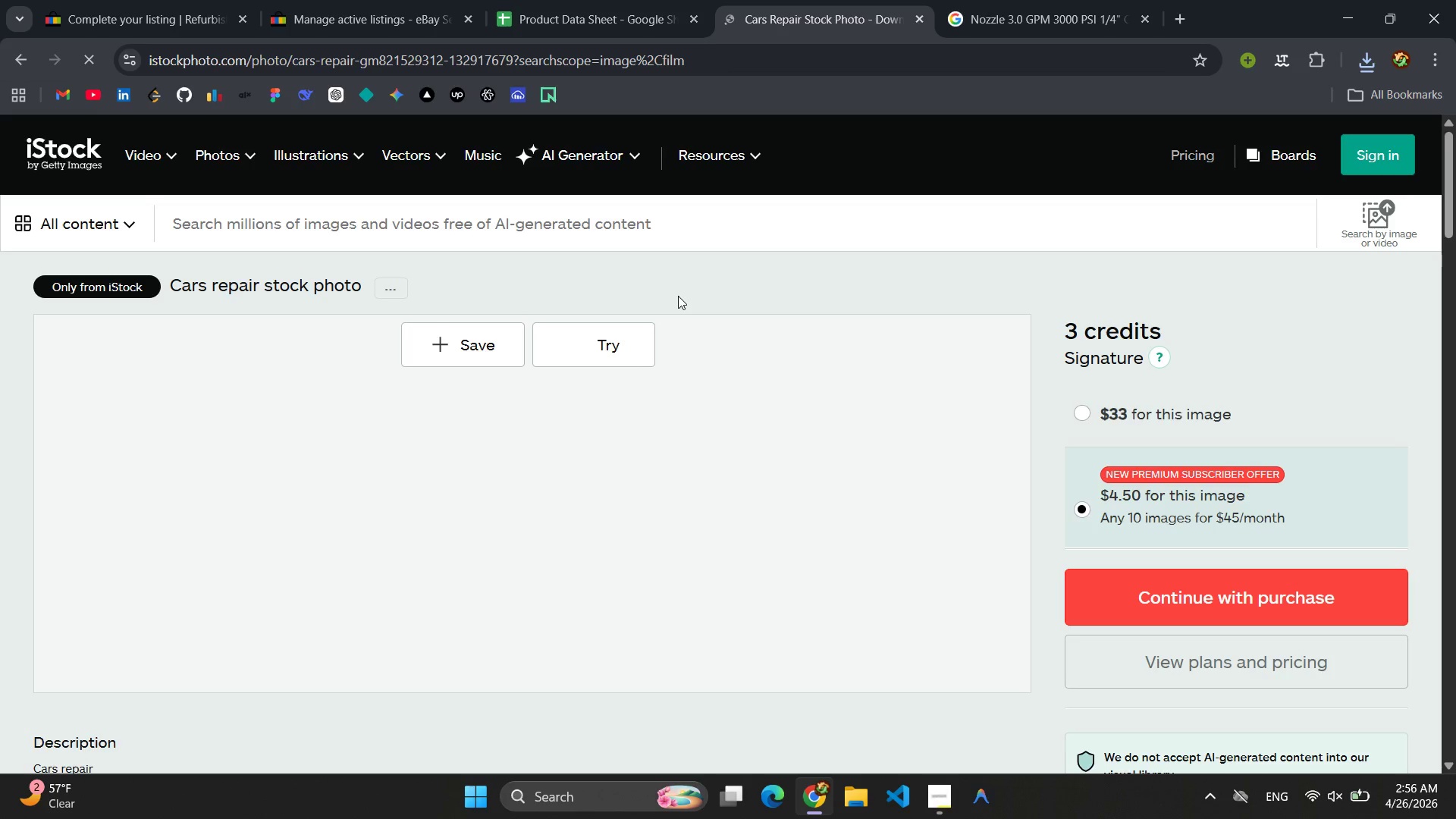 
left_click([614, 362])
 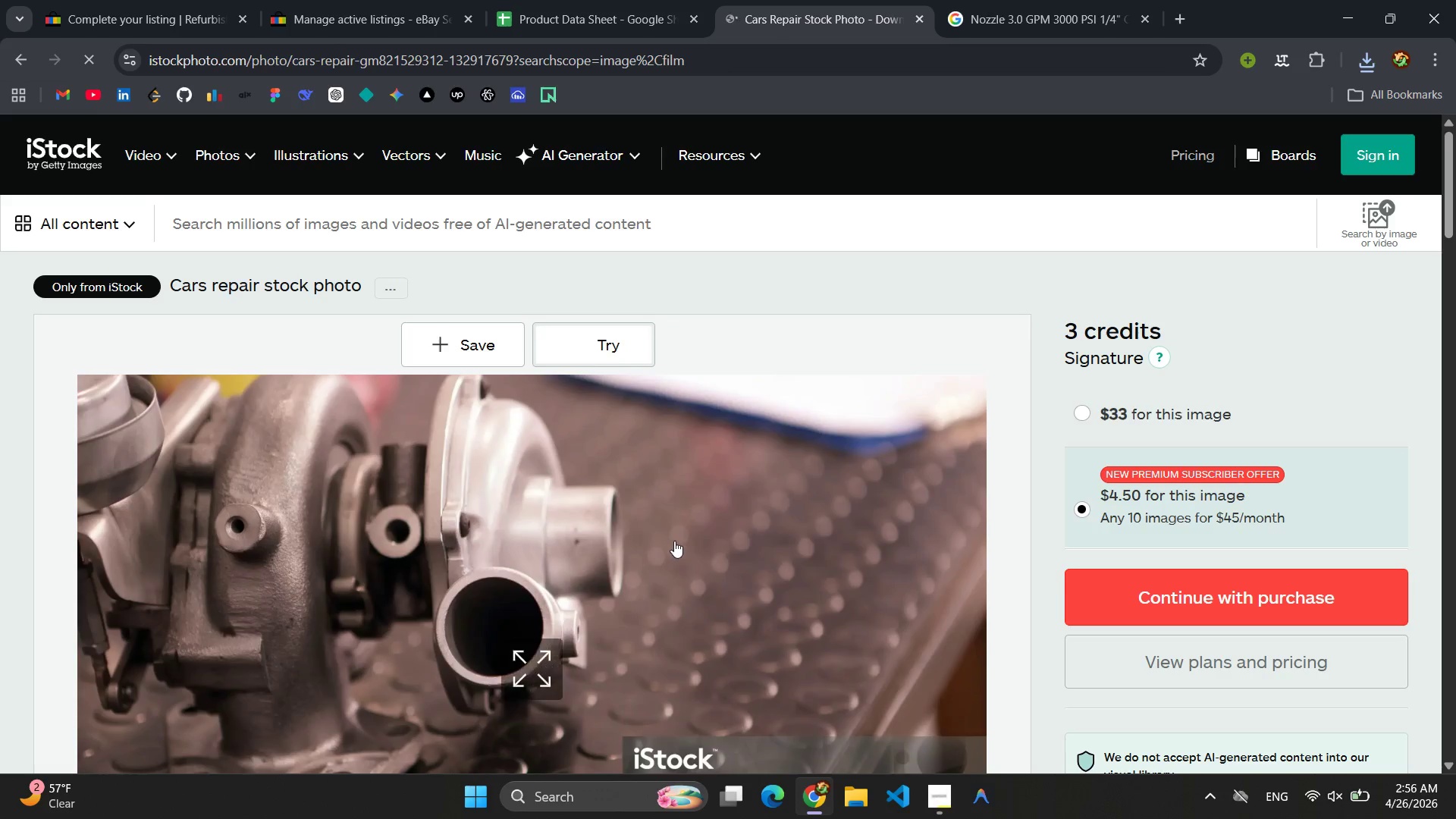 
scroll: coordinate [793, 534], scroll_direction: down, amount: 18.0
 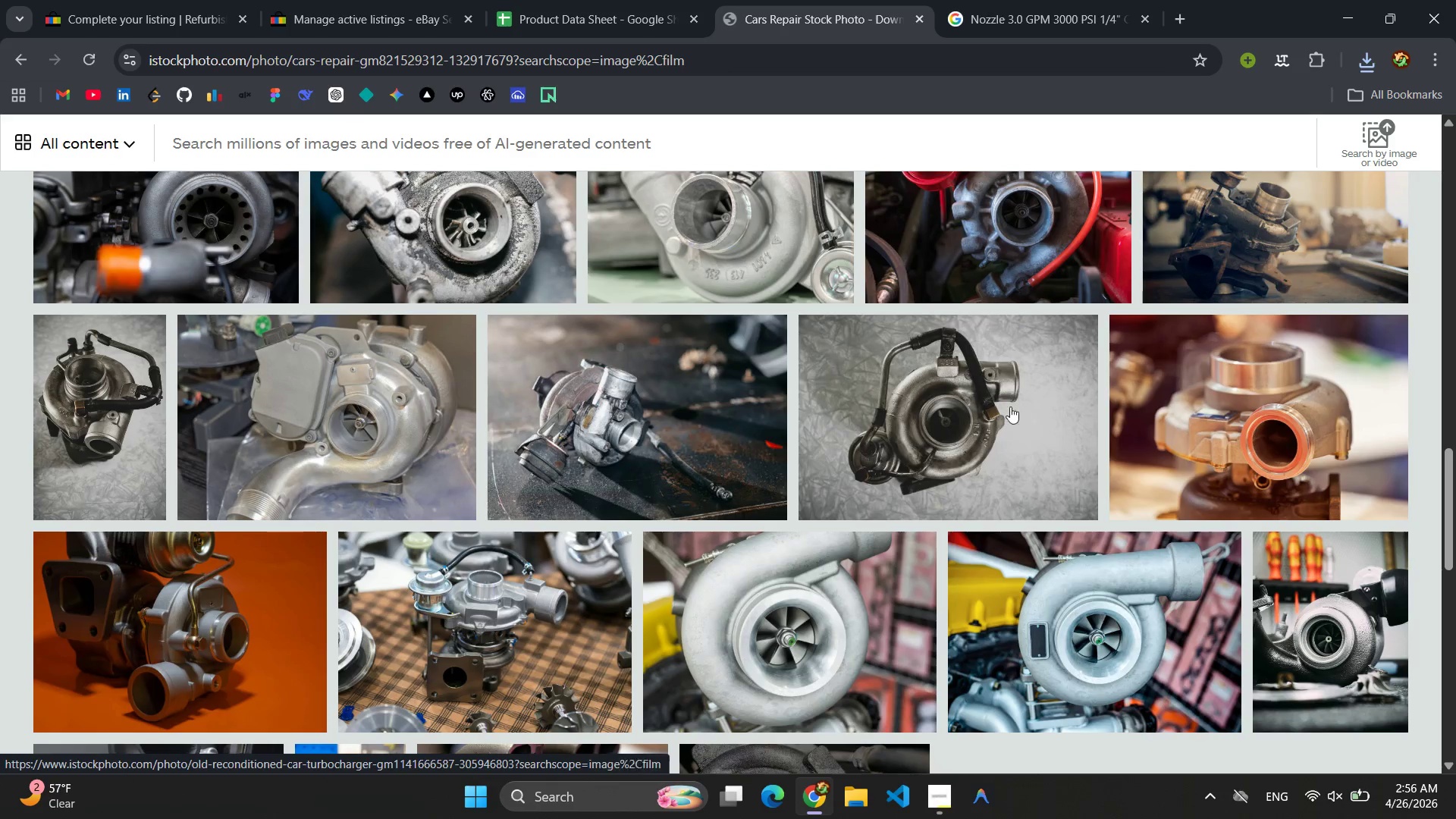 
left_click([1215, 421])
 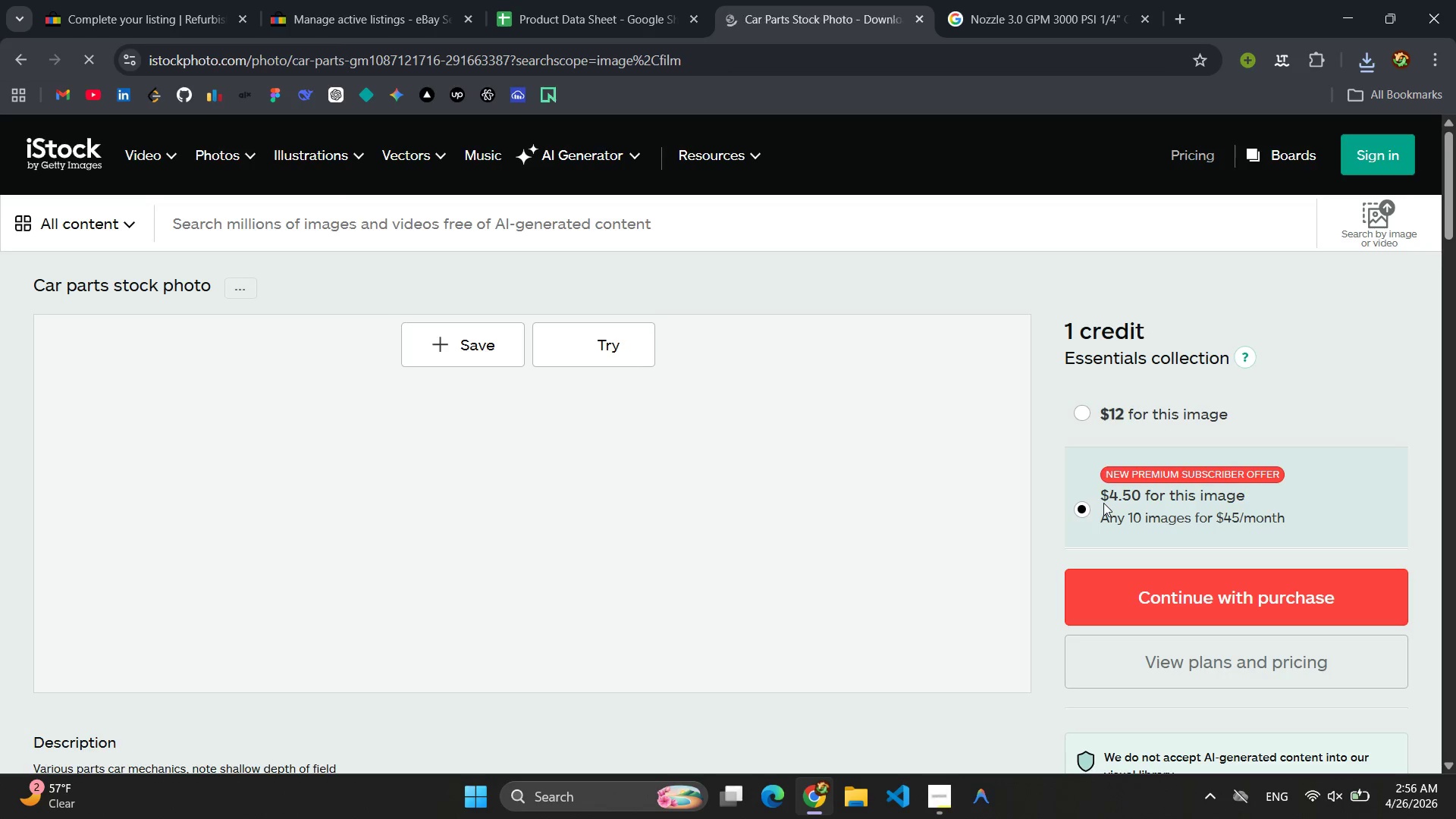 
left_click([614, 345])
 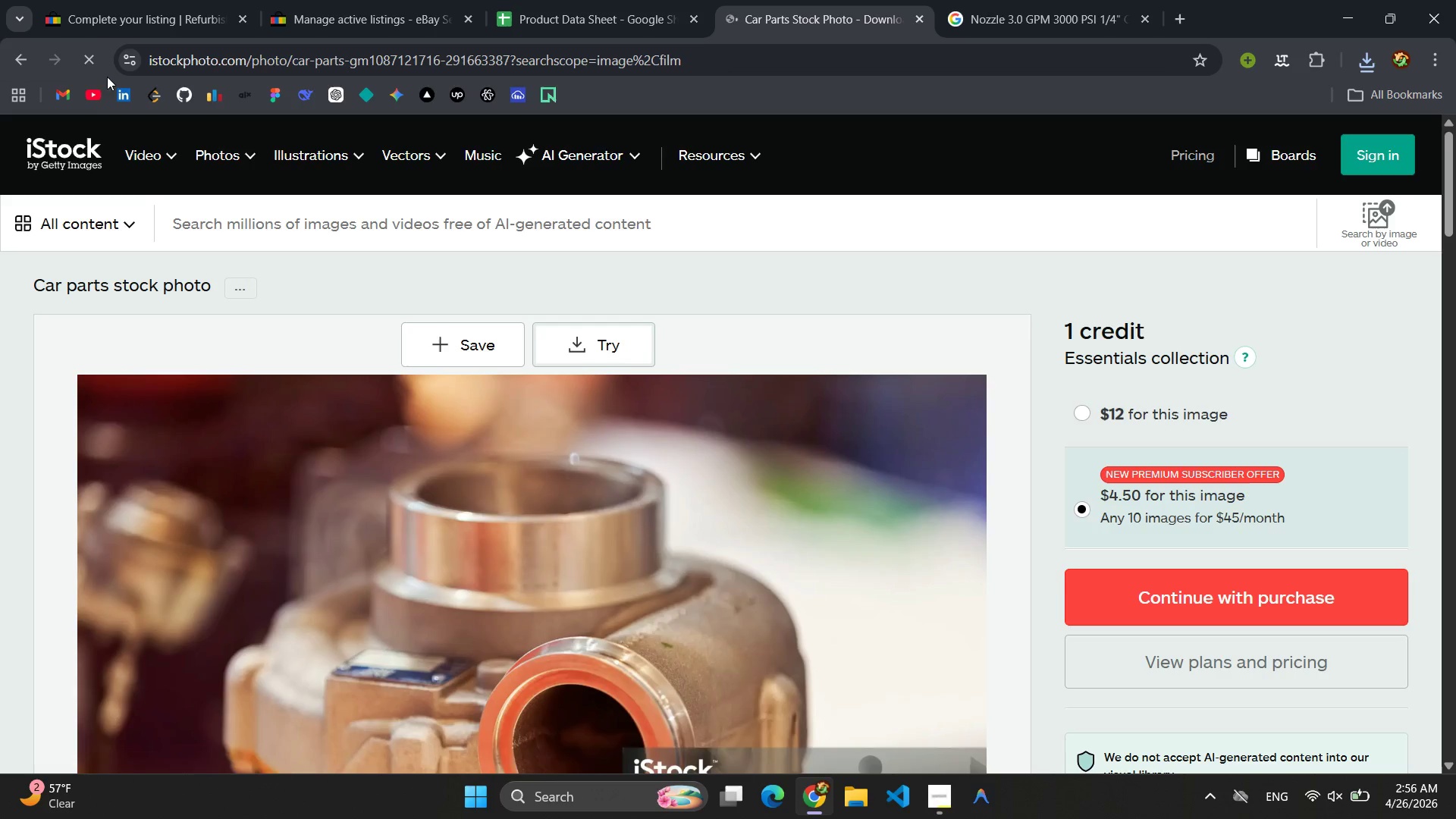 
left_click([116, 8])
 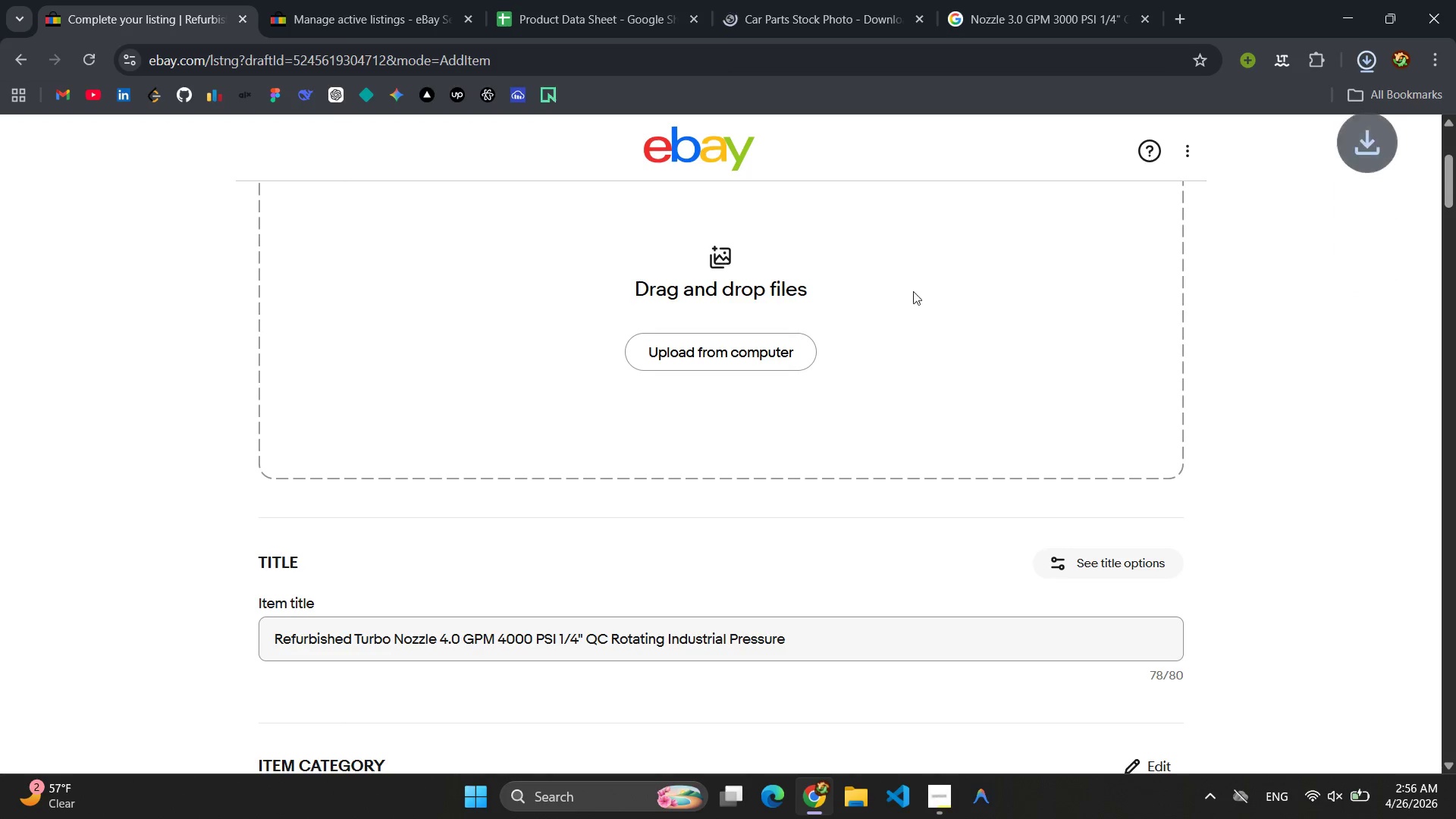 
scroll: coordinate [1028, 422], scroll_direction: up, amount: 2.0
 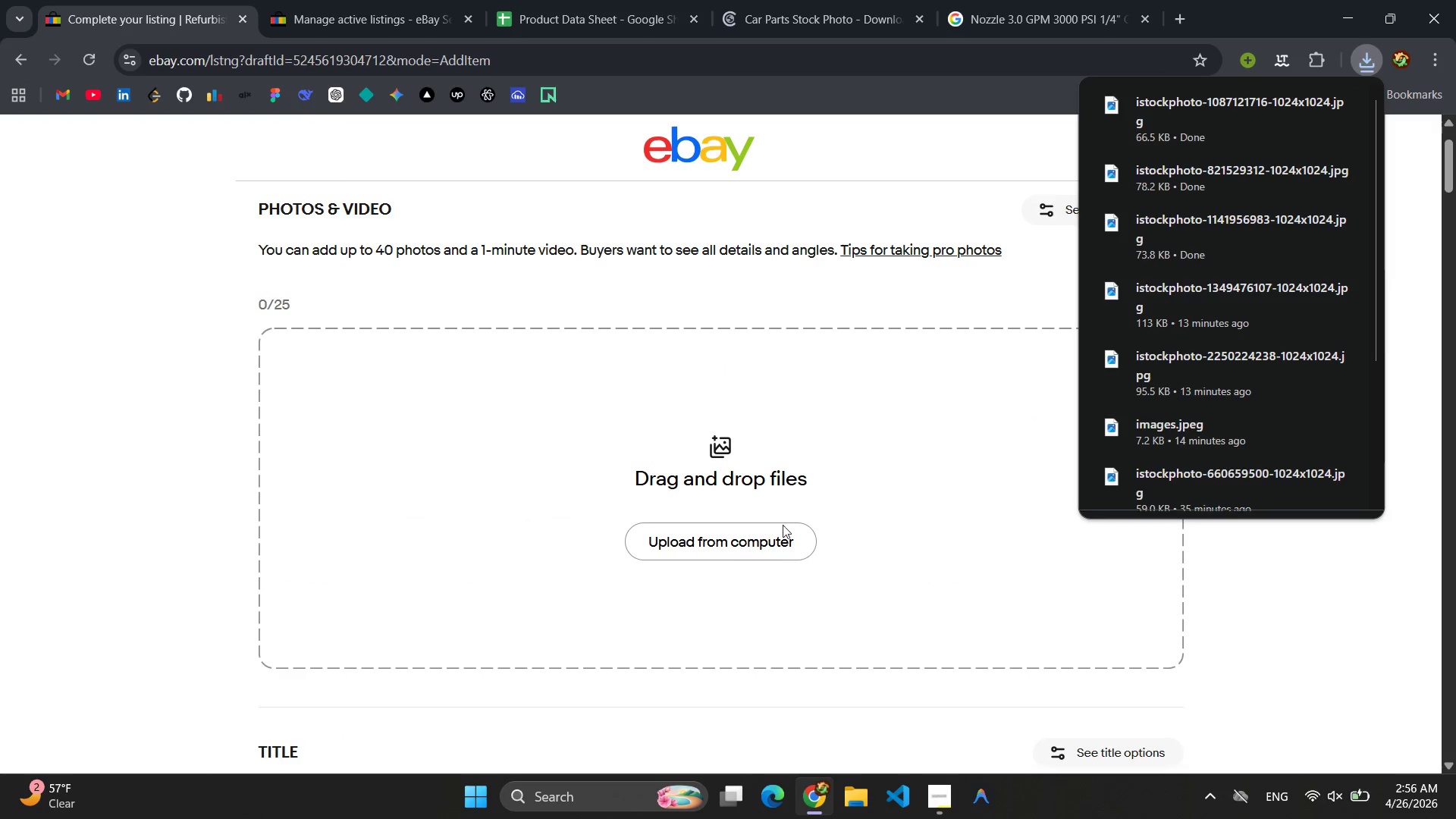 
left_click([754, 548])
 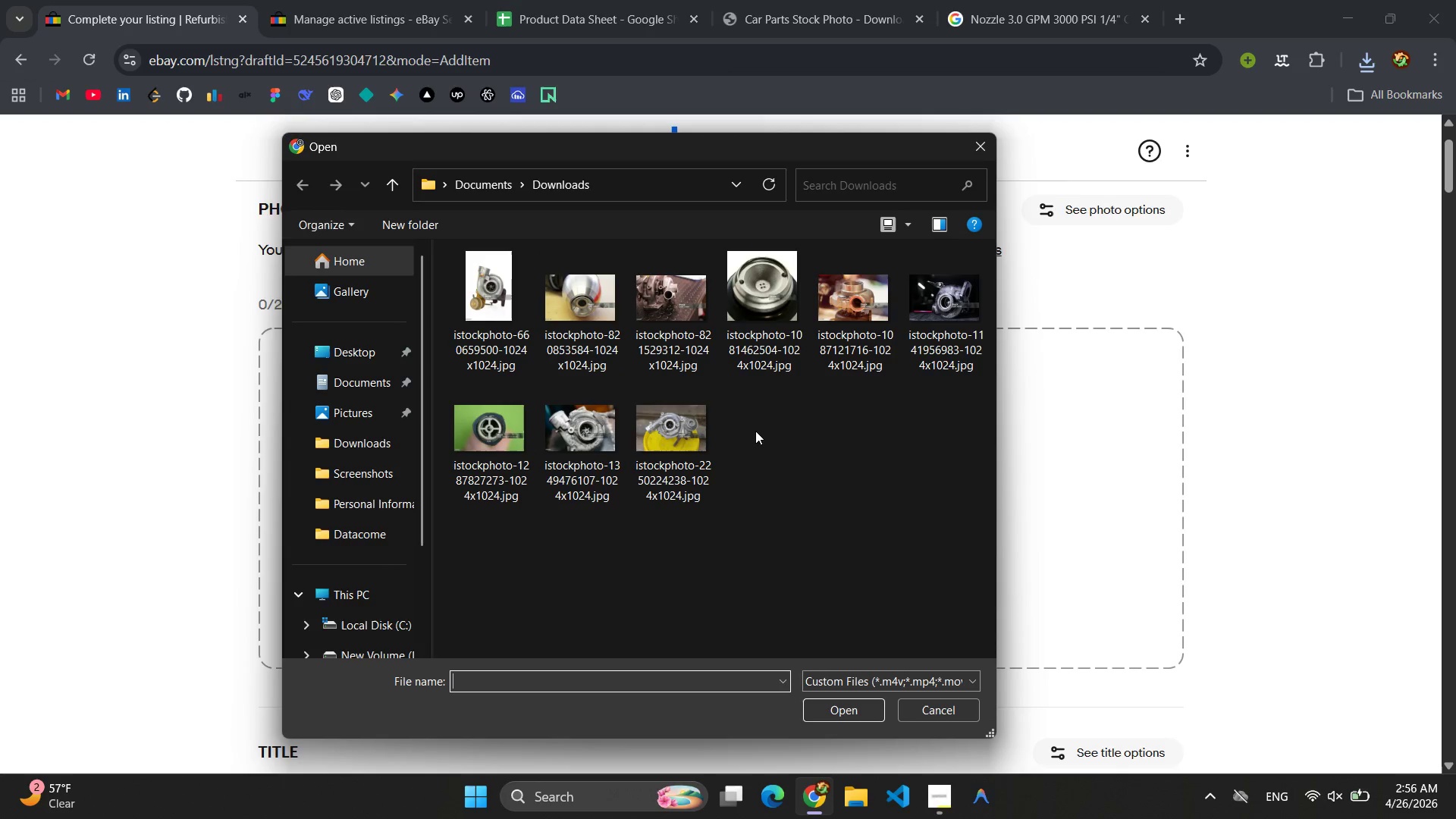 
left_click([830, 325])
 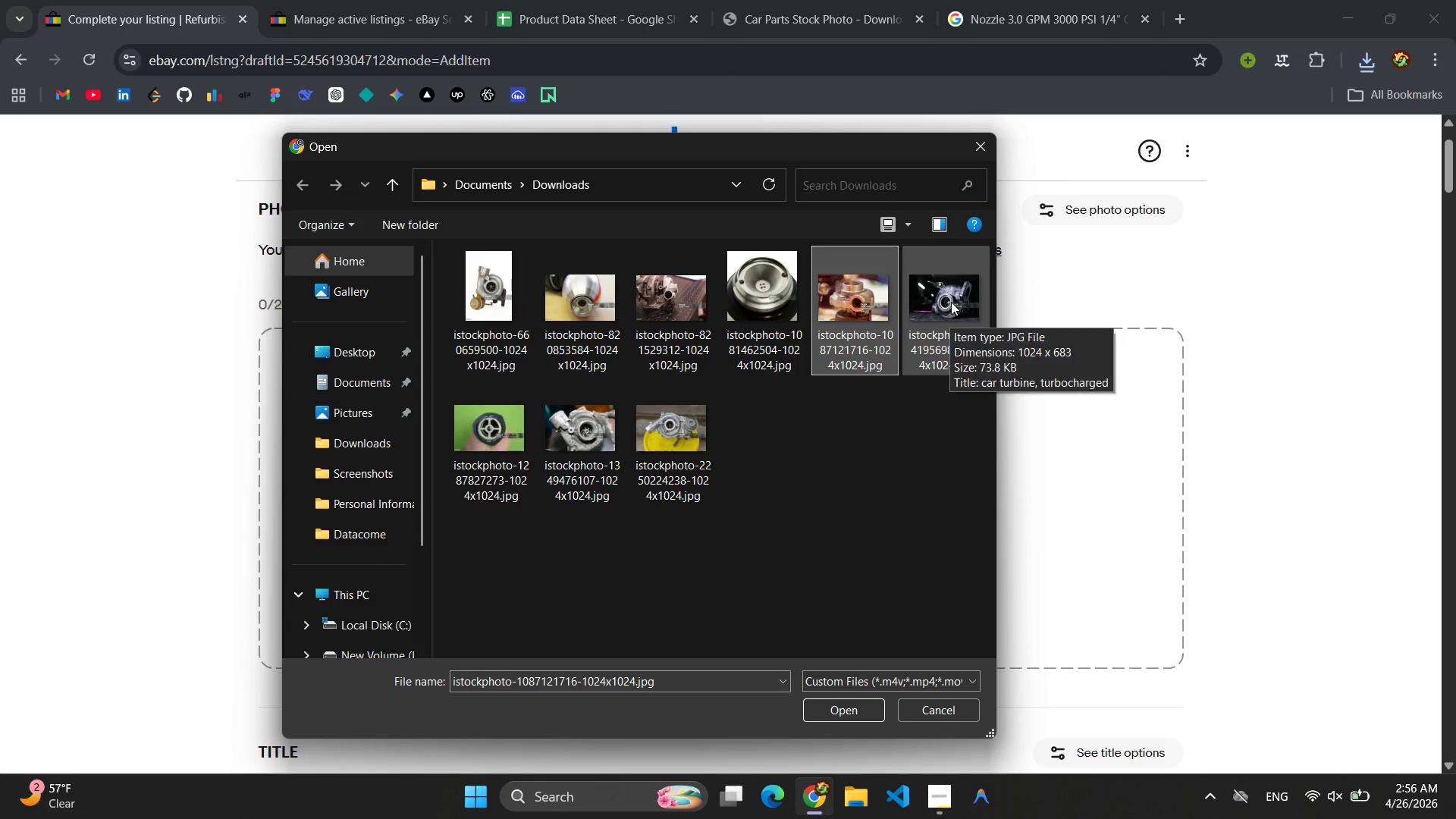 
hold_key(key=ControlLeft, duration=0.94)
left_click([951, 302])
 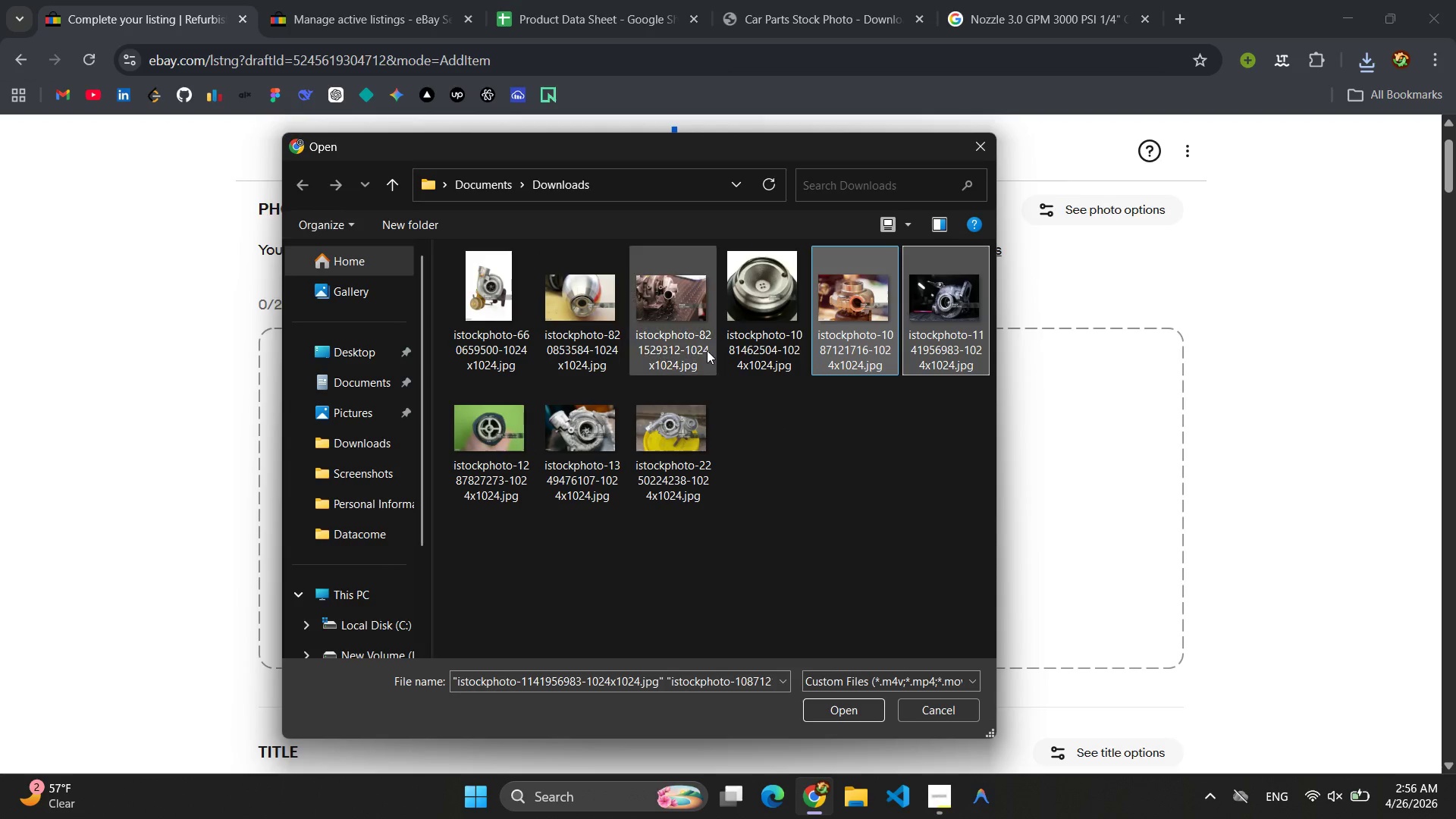 
hold_key(key=ControlLeft, duration=1.05)
left_click([682, 305])
 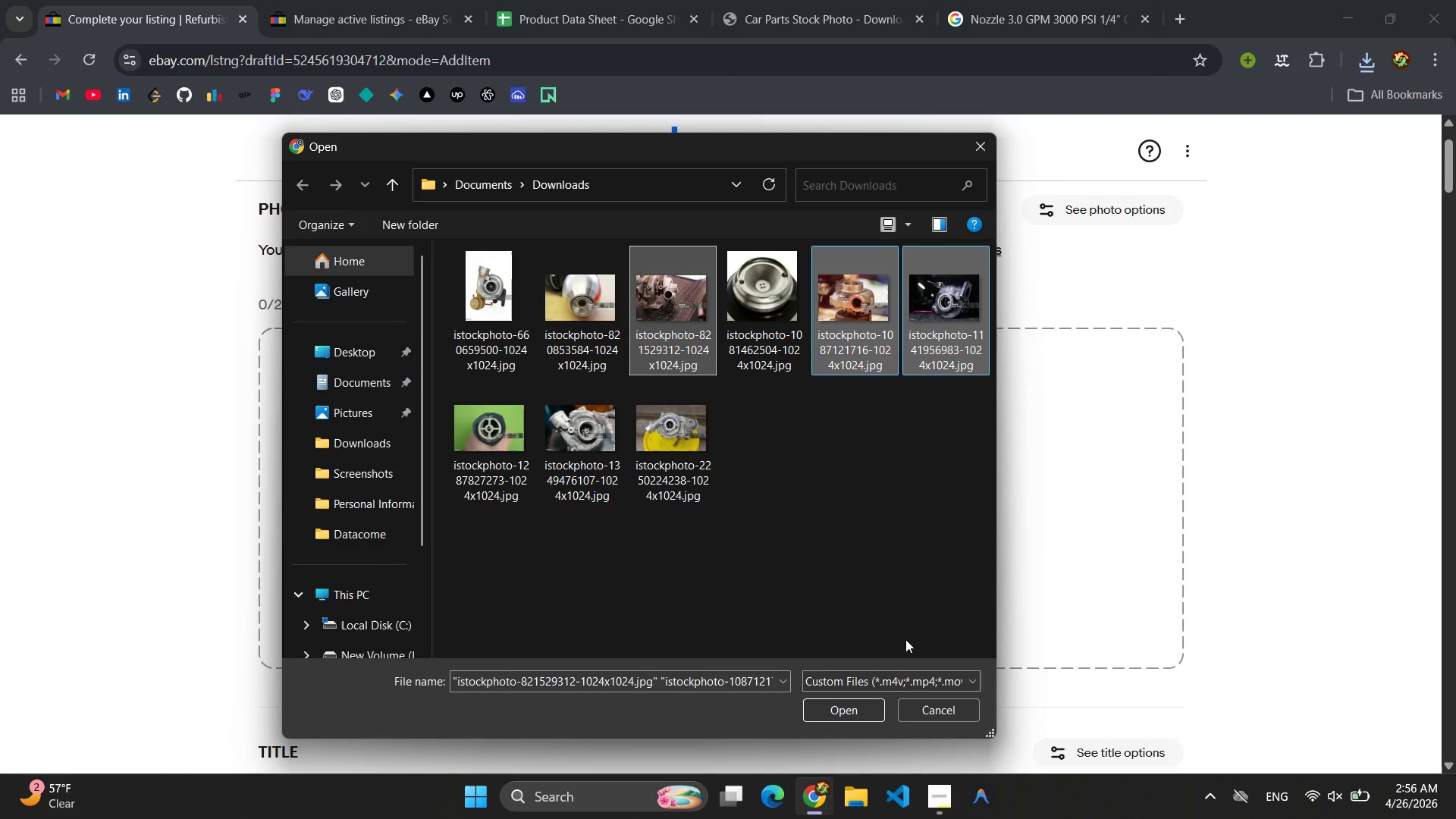 
left_click([855, 704])
 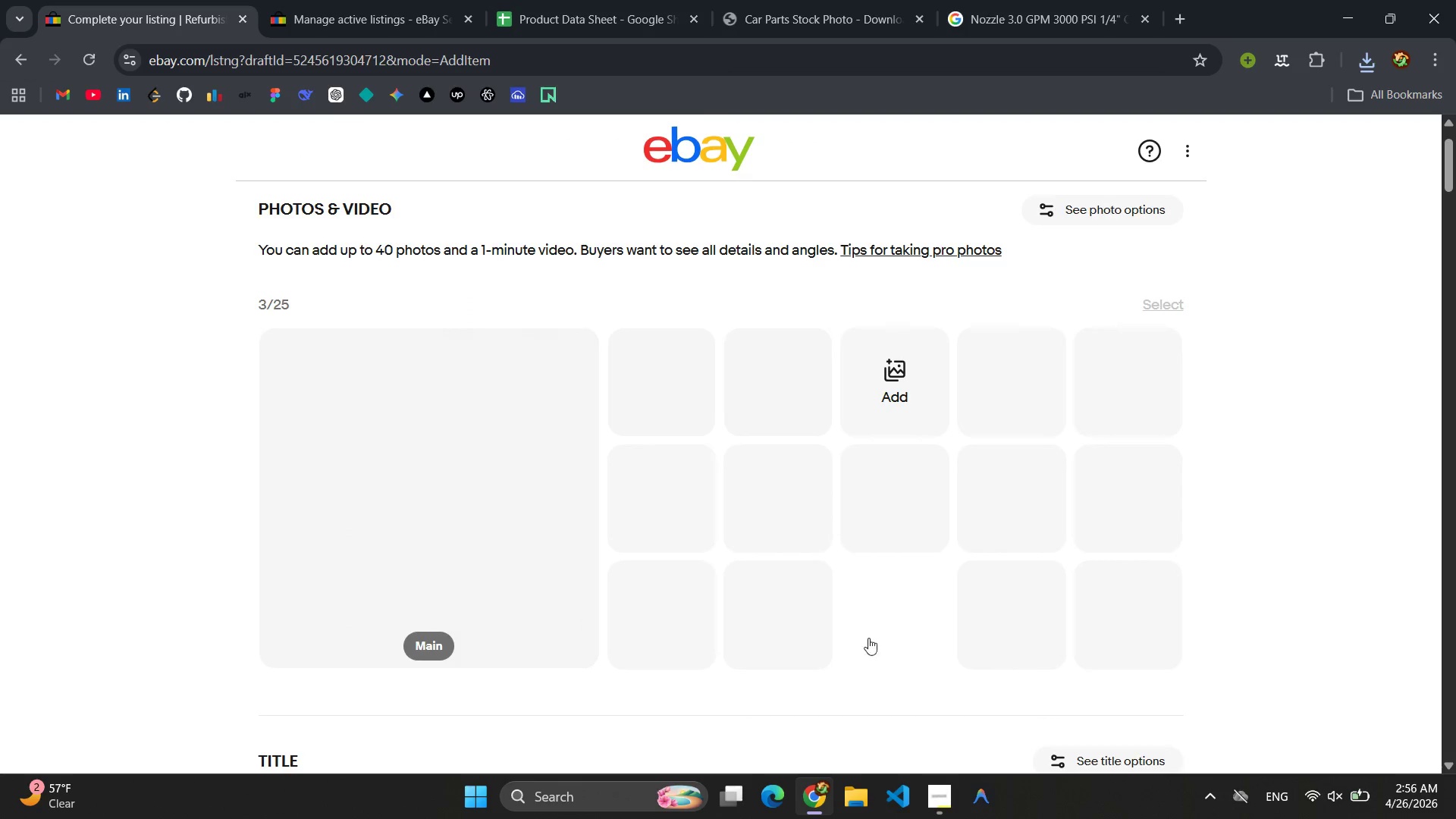 
scroll: coordinate [829, 541], scroll_direction: down, amount: 36.0
 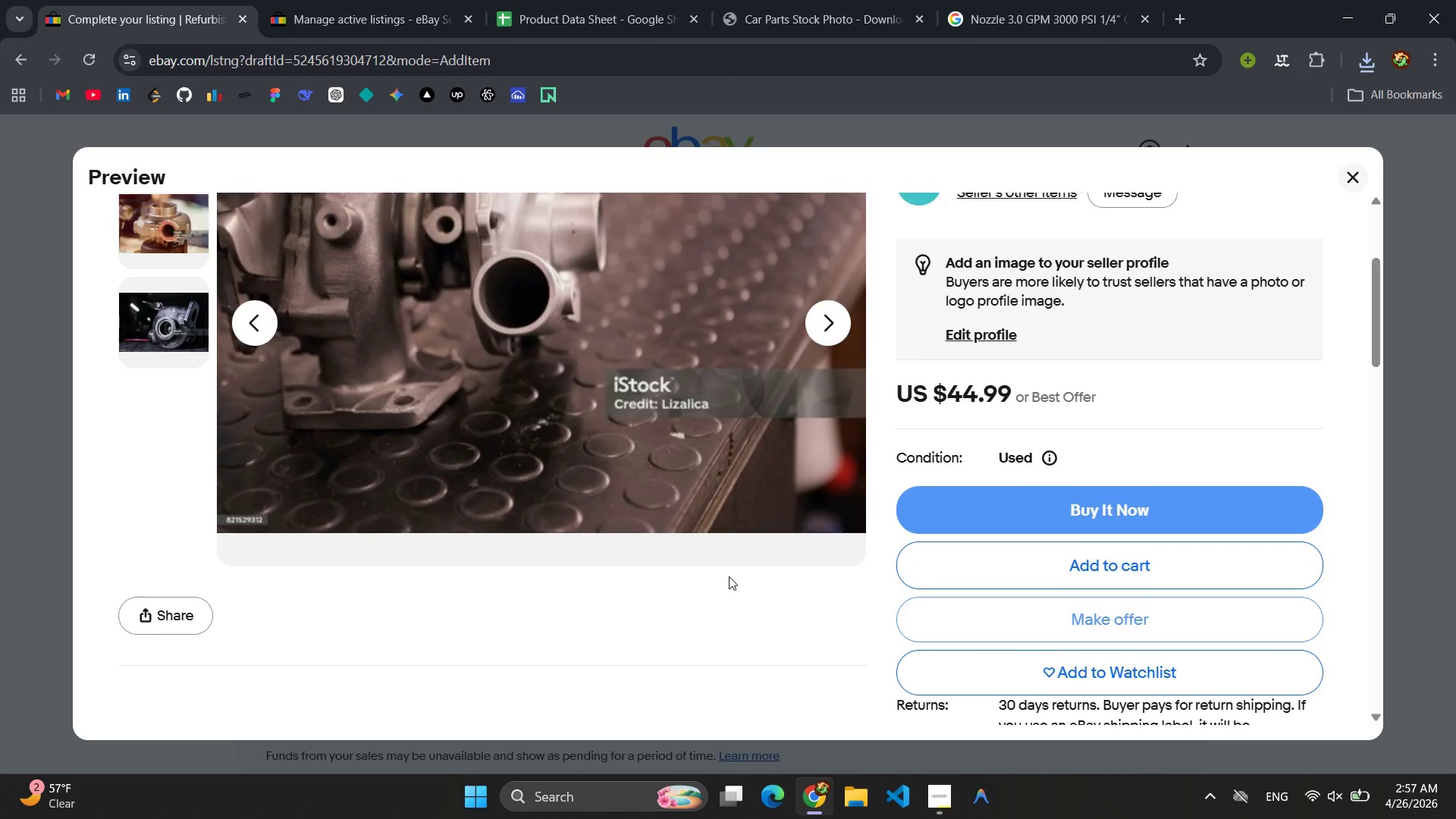 
wait(16.23)
 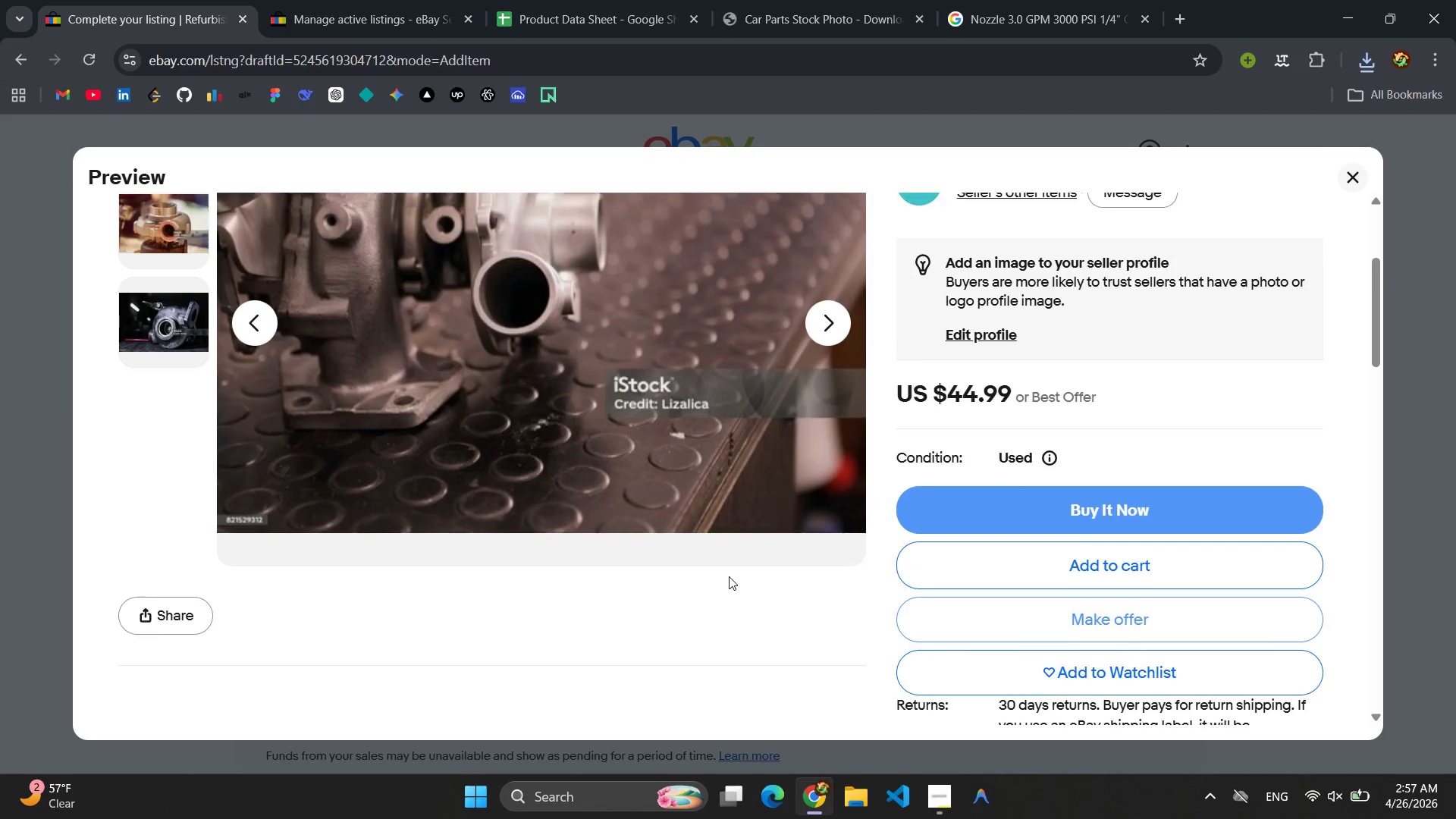 
key(Meta+Shift+ShiftLeft)
 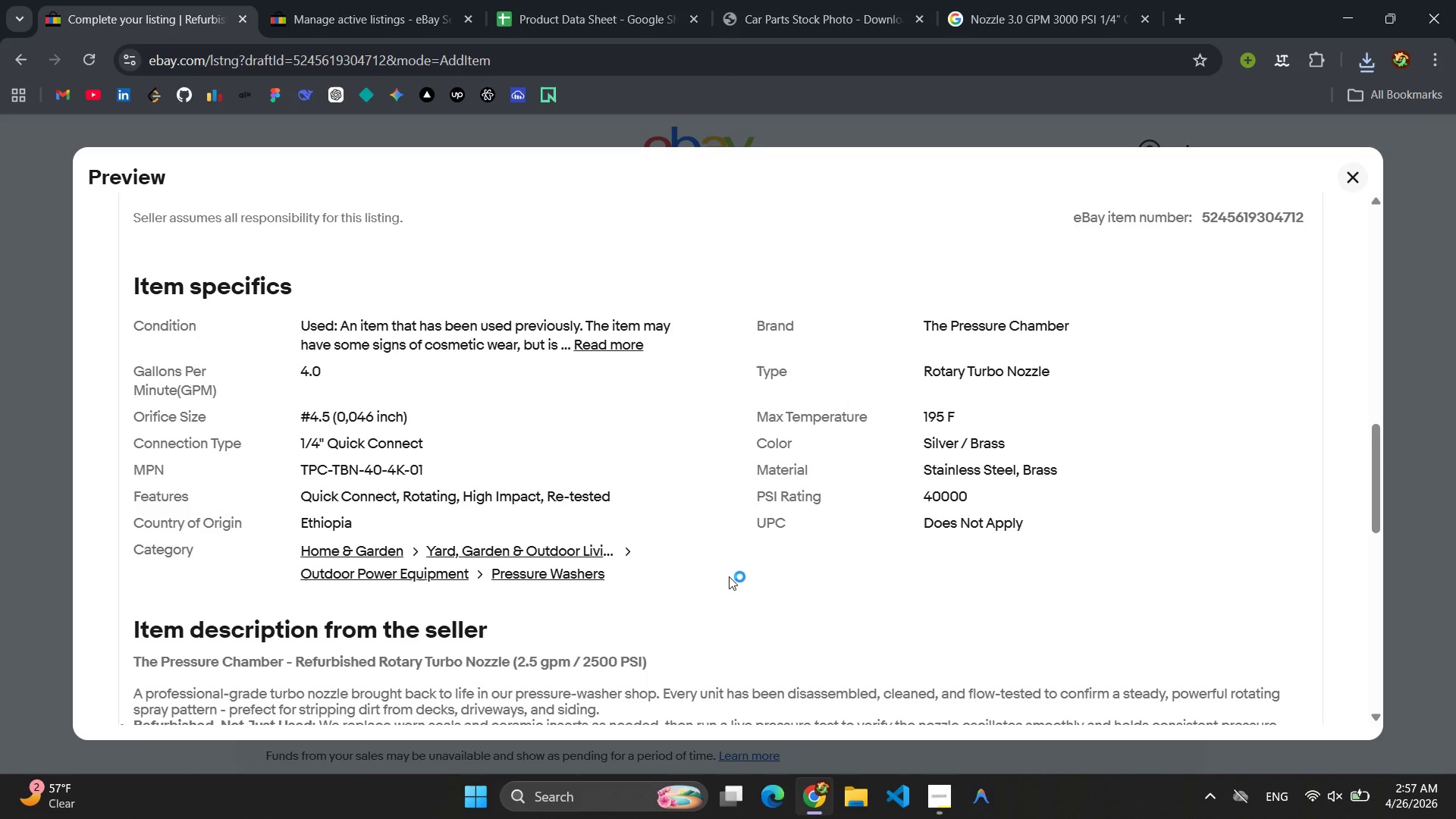 
hold_key(key=MetaLeft, duration=12.3)
 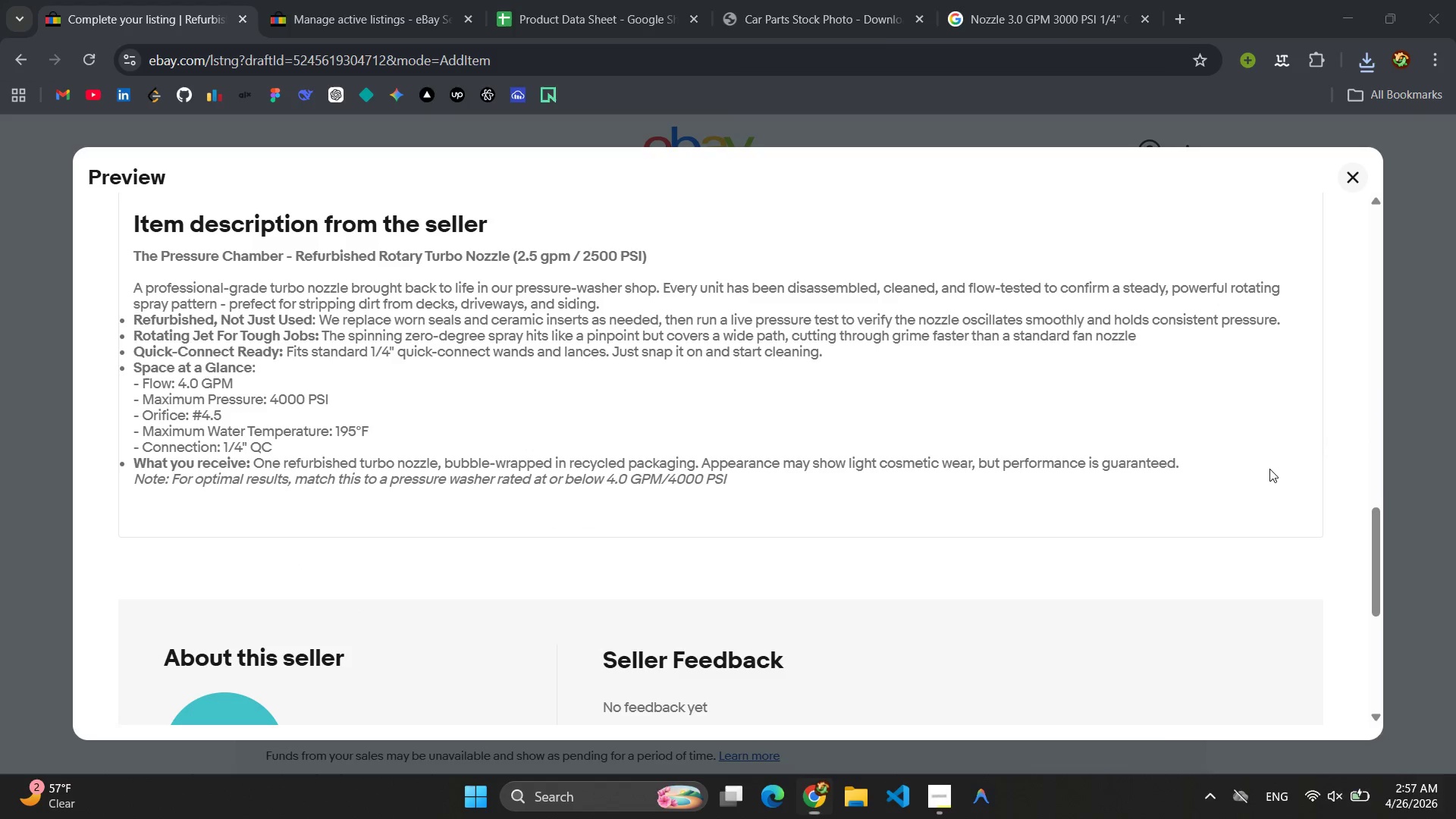 
hold_key(key=S, duration=12.3)
 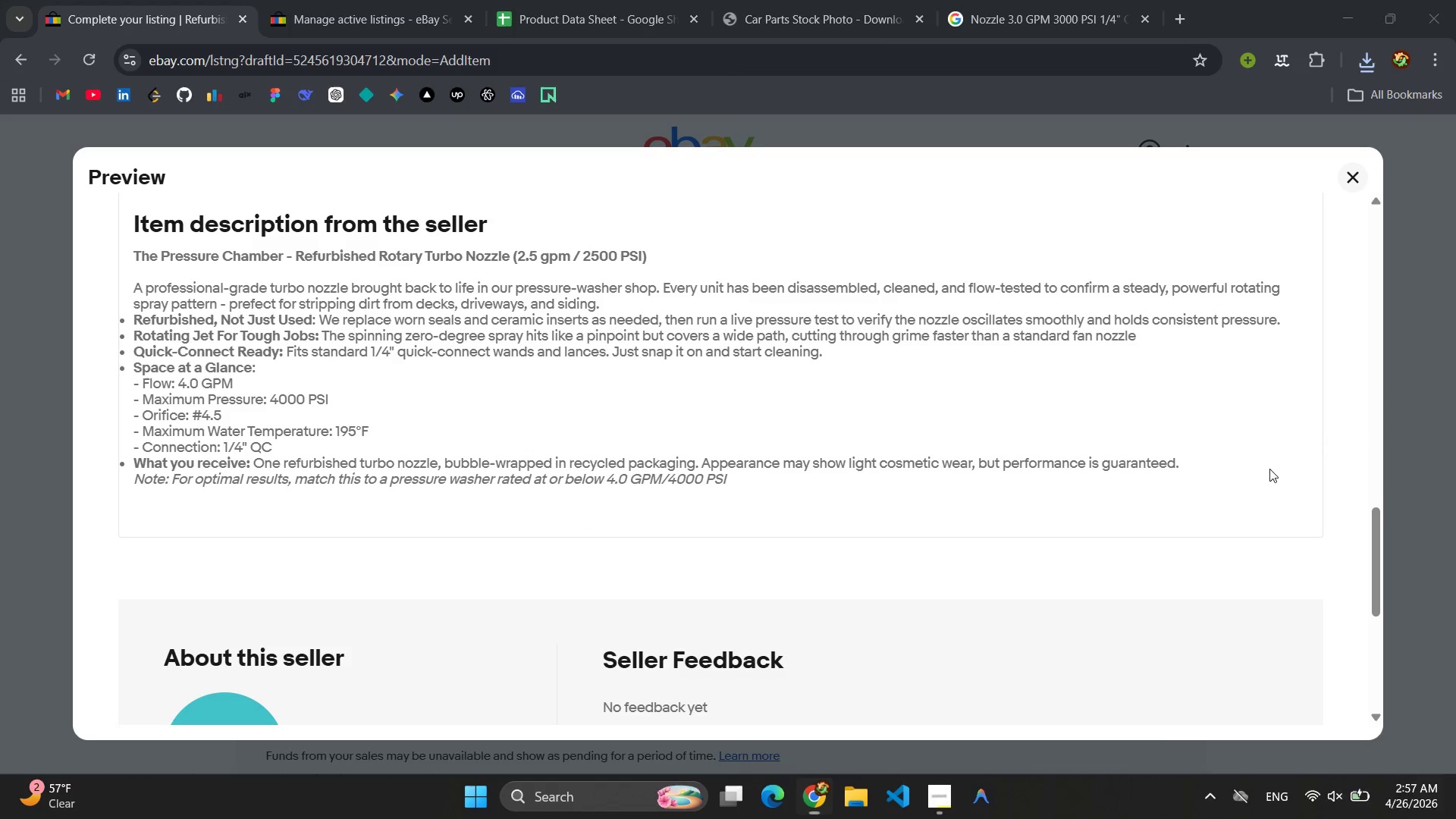 
left_click_drag(start_coordinate=[68, 156], to_coordinate=[1370, 607])
 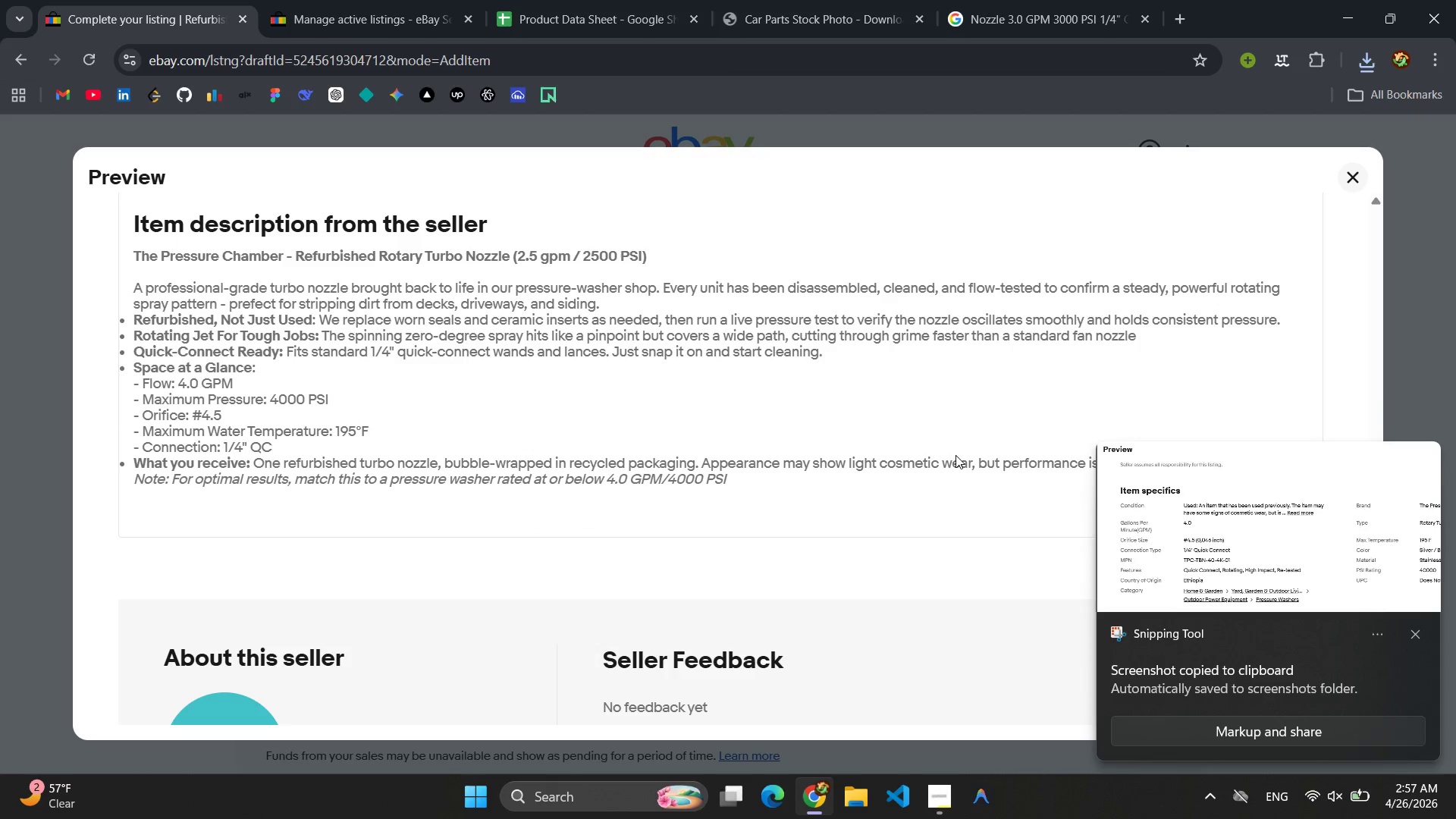 
left_click([1429, 648])
 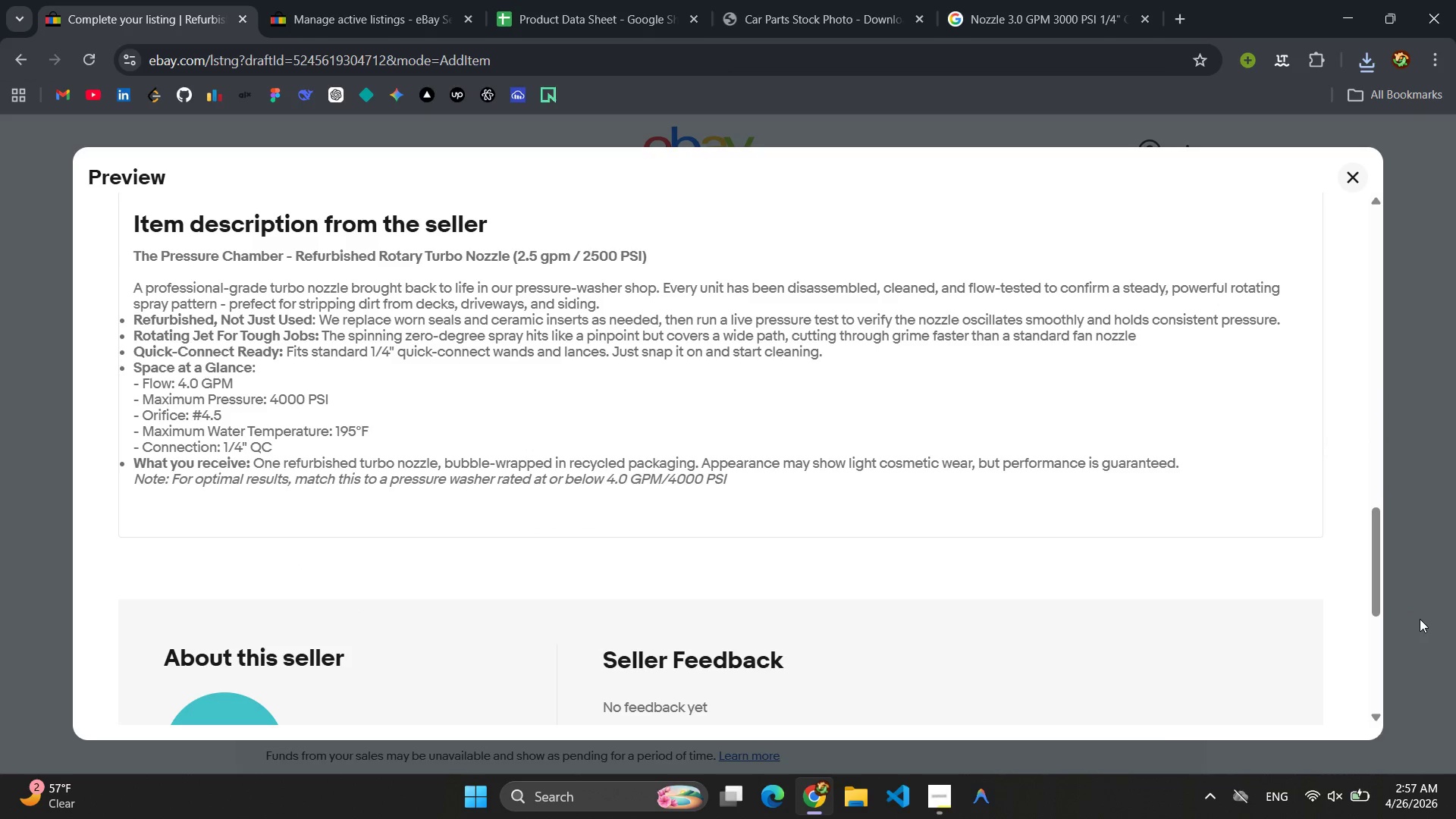 
hold_key(key=S, duration=5.28)
 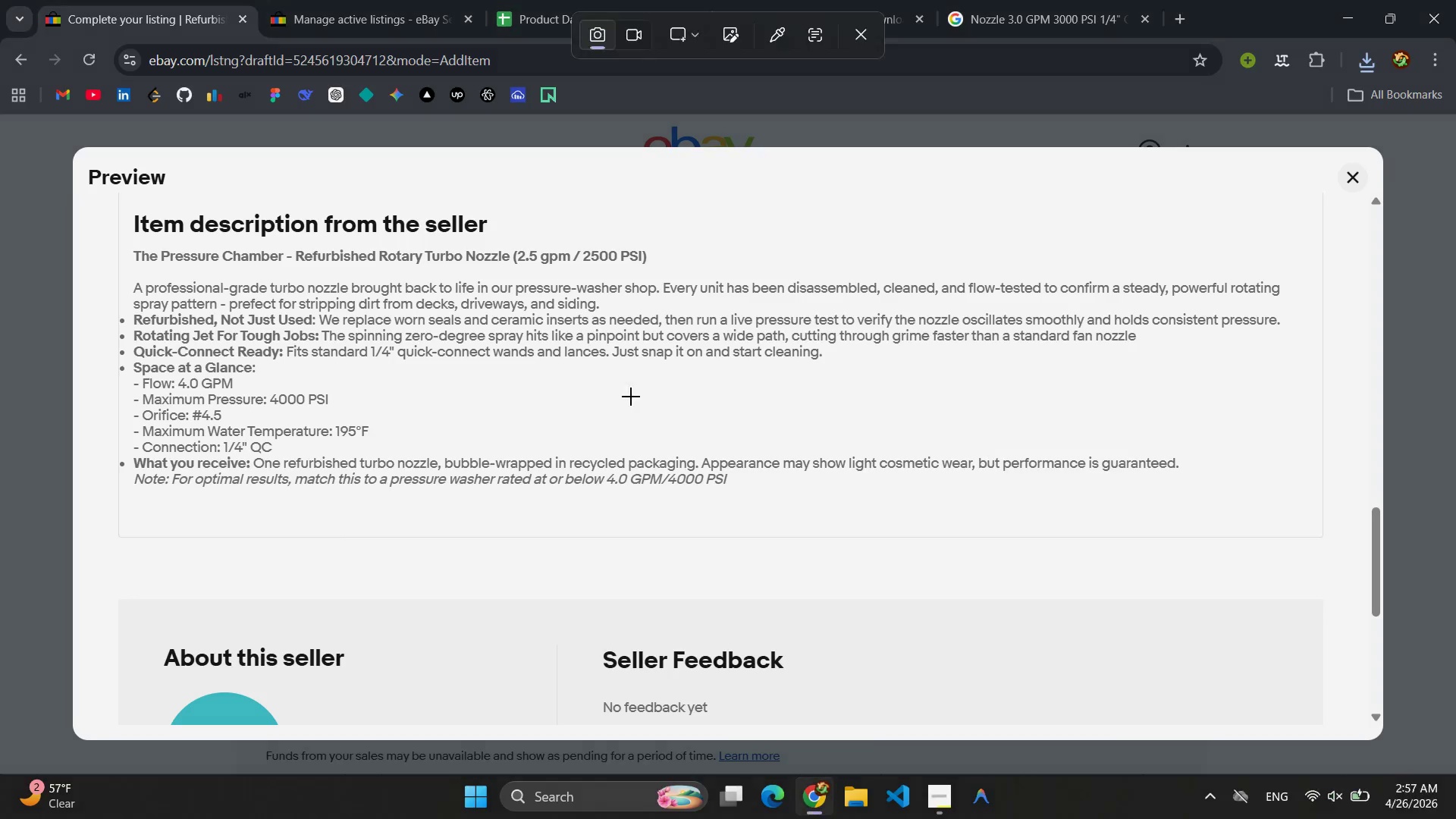 
hold_key(key=ShiftLeft, duration=5.28)
left_click_drag(start_coordinate=[95, 158], to_coordinate=[1091, 488])
 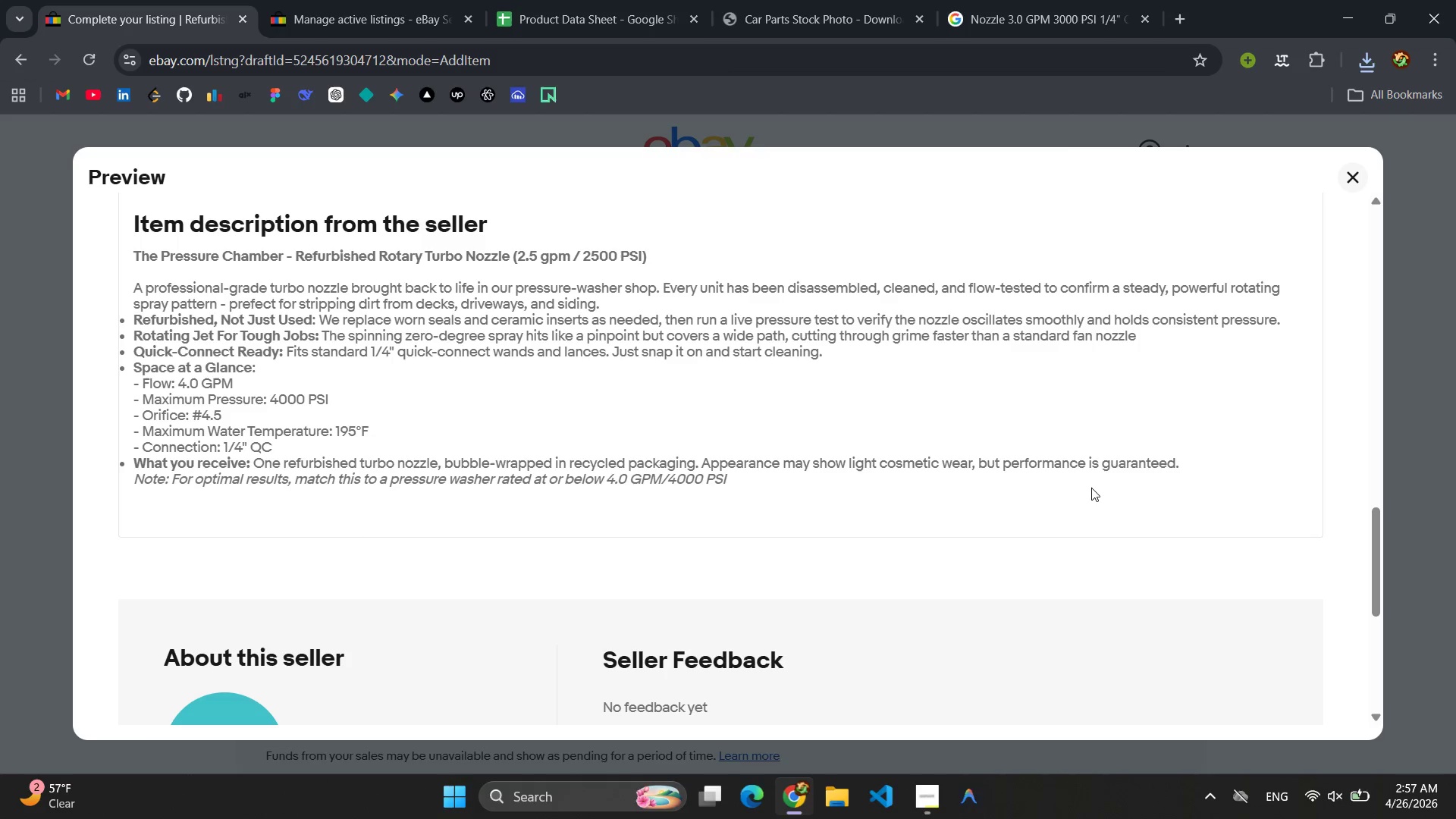 
key(Escape)
 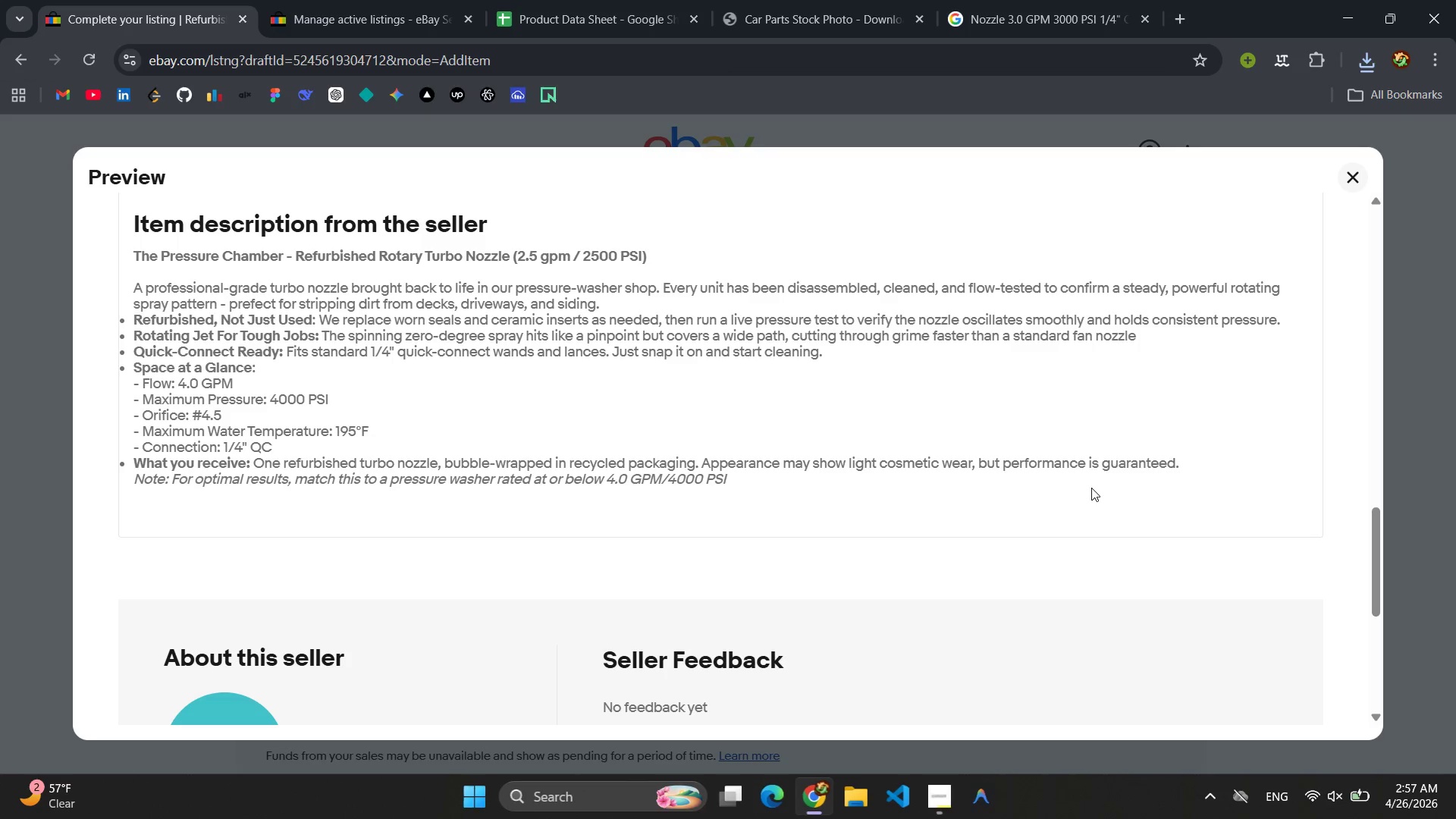 
key(Meta+MetaLeft)
 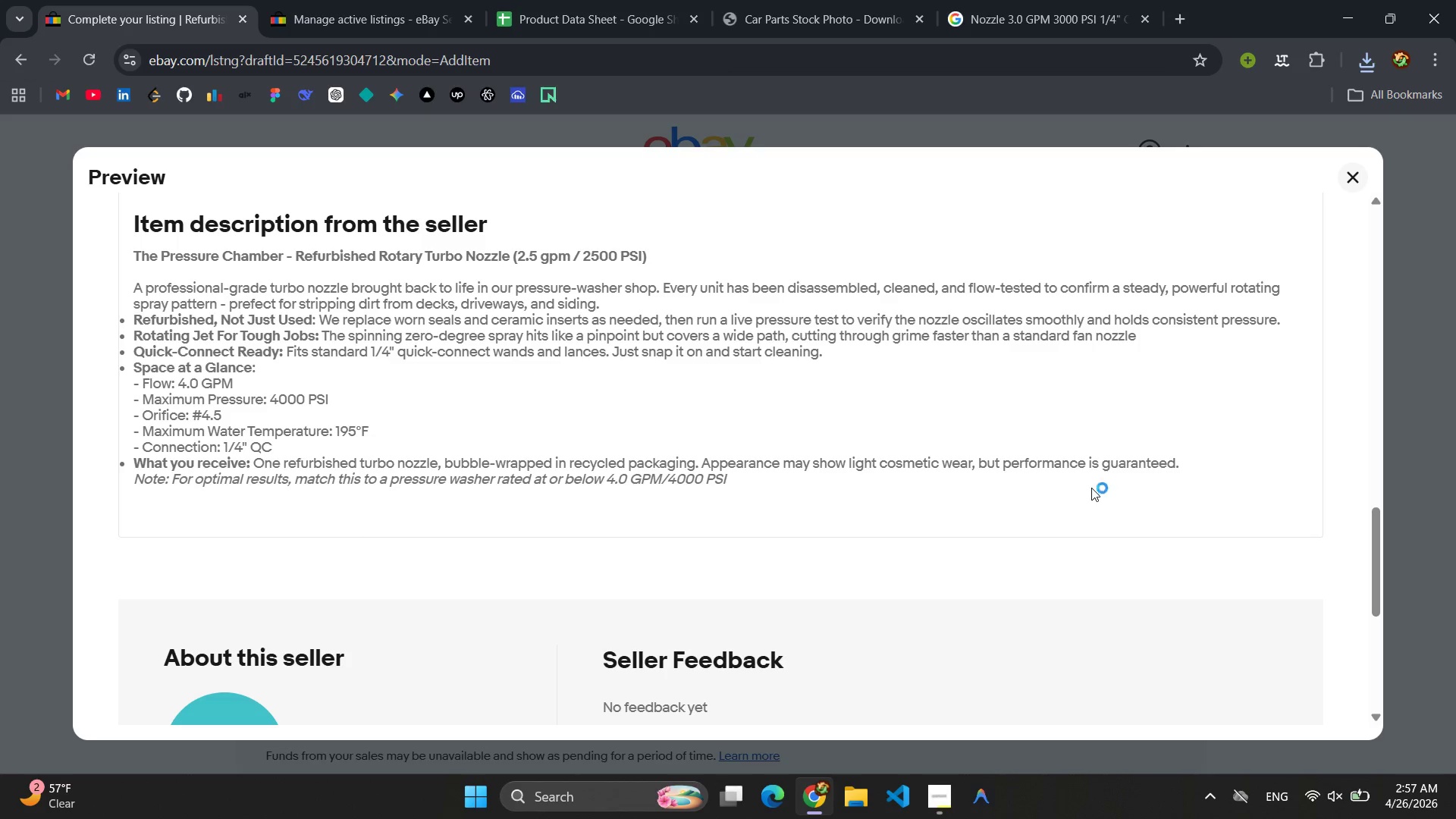 
left_click_drag(start_coordinate=[74, 151], to_coordinate=[1384, 574])
 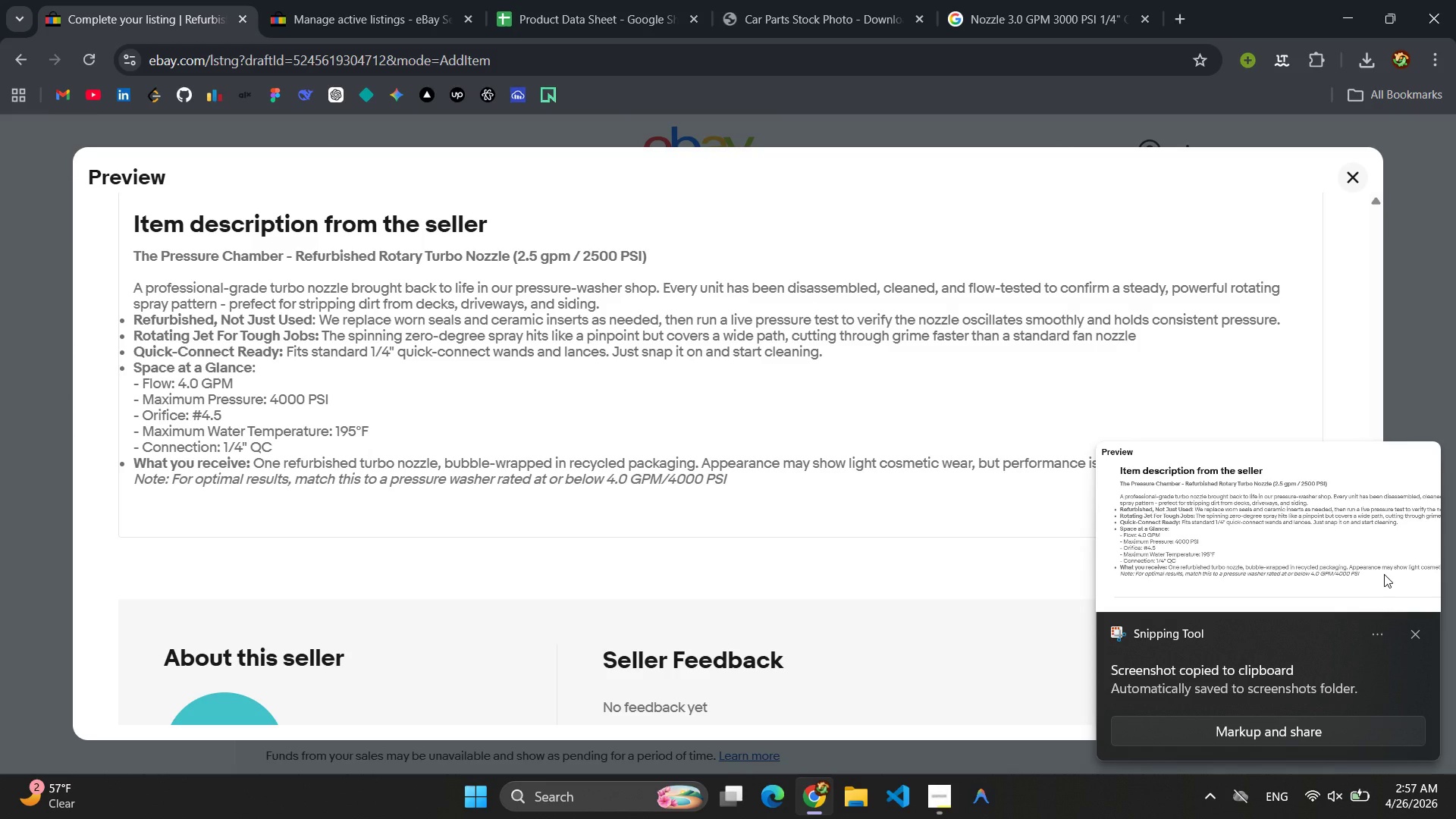 
wait(11.89)
 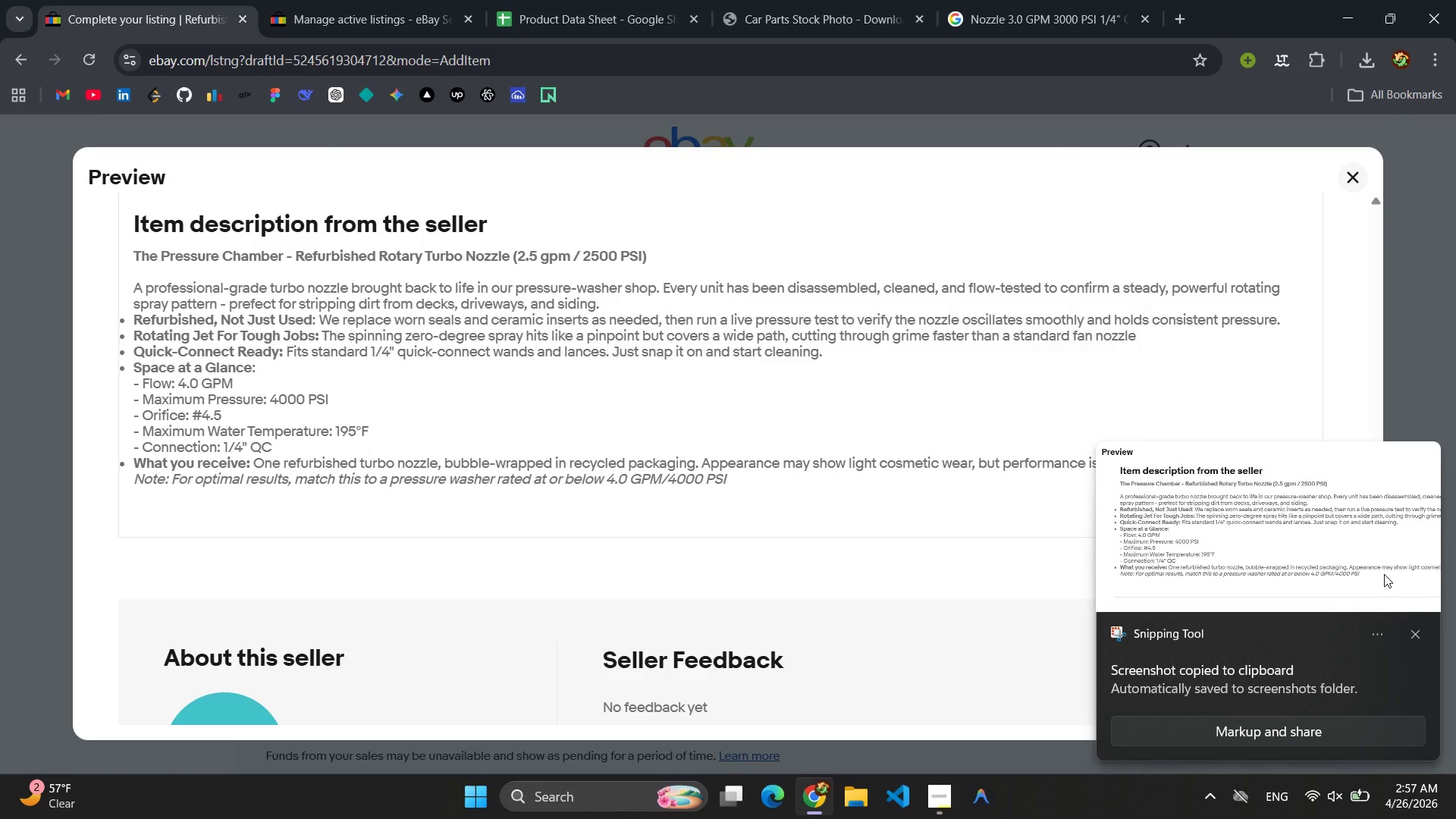 
left_click([791, 532])
 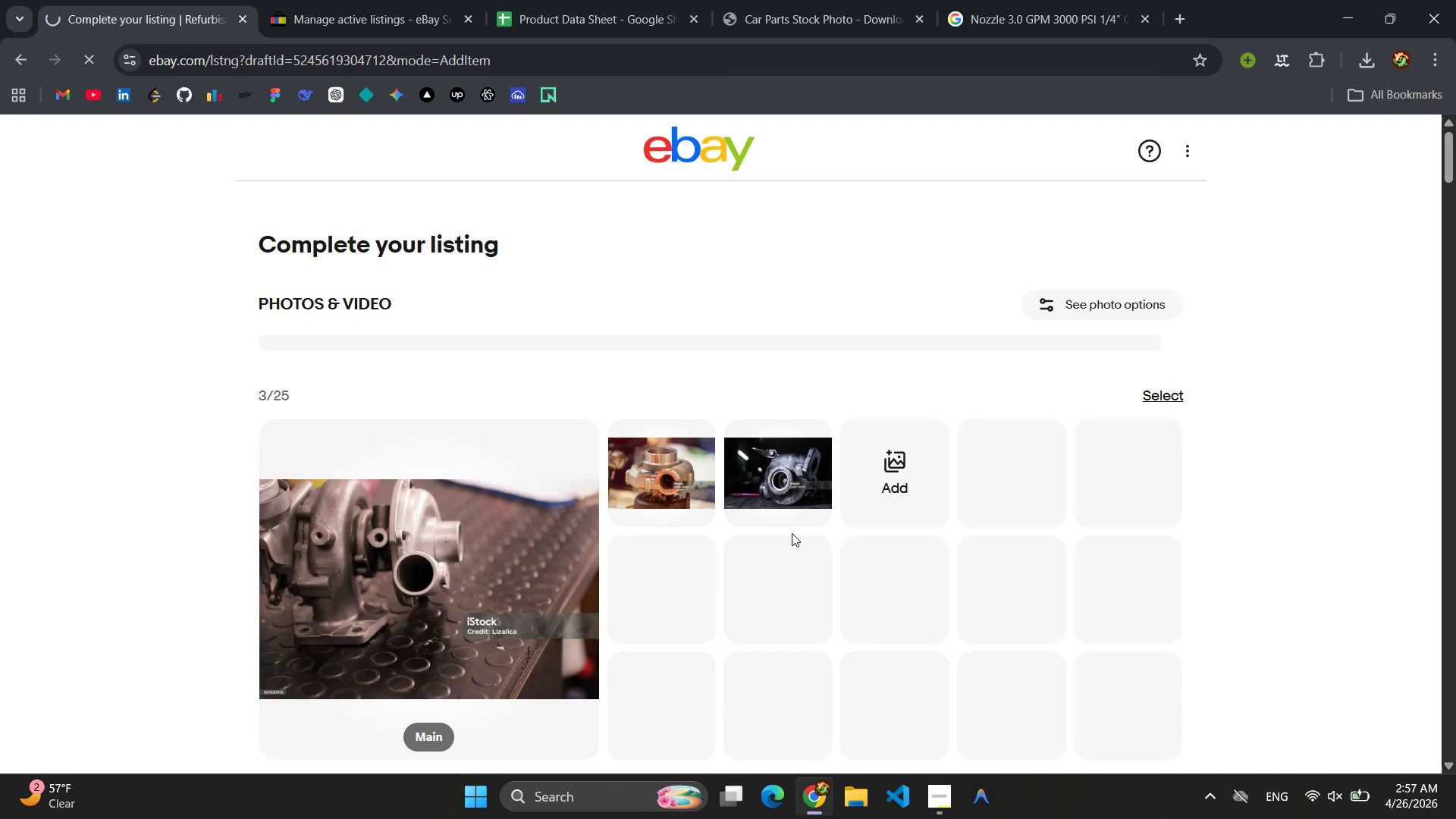 
left_click([942, 815])